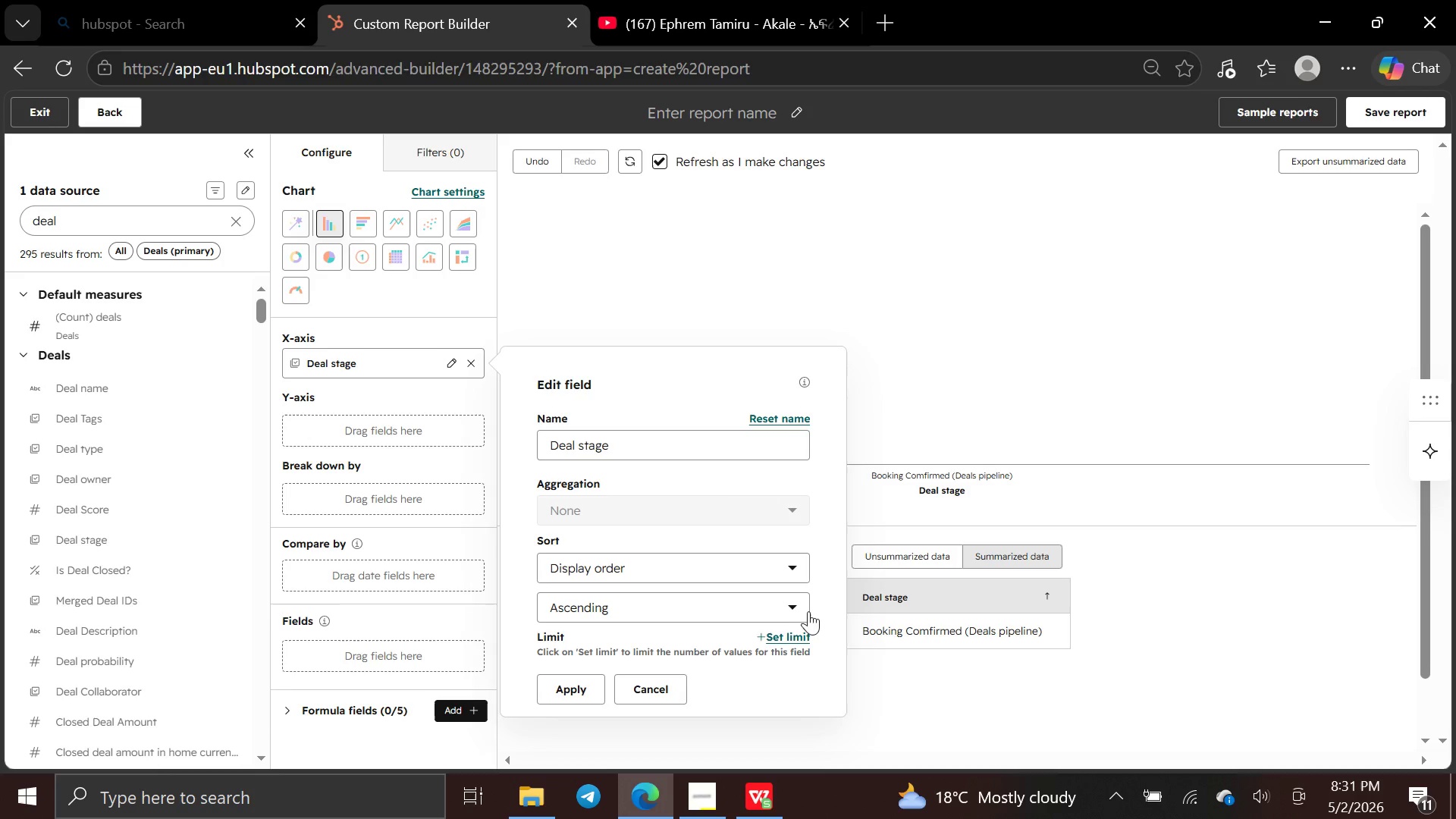 
left_click([795, 606])
 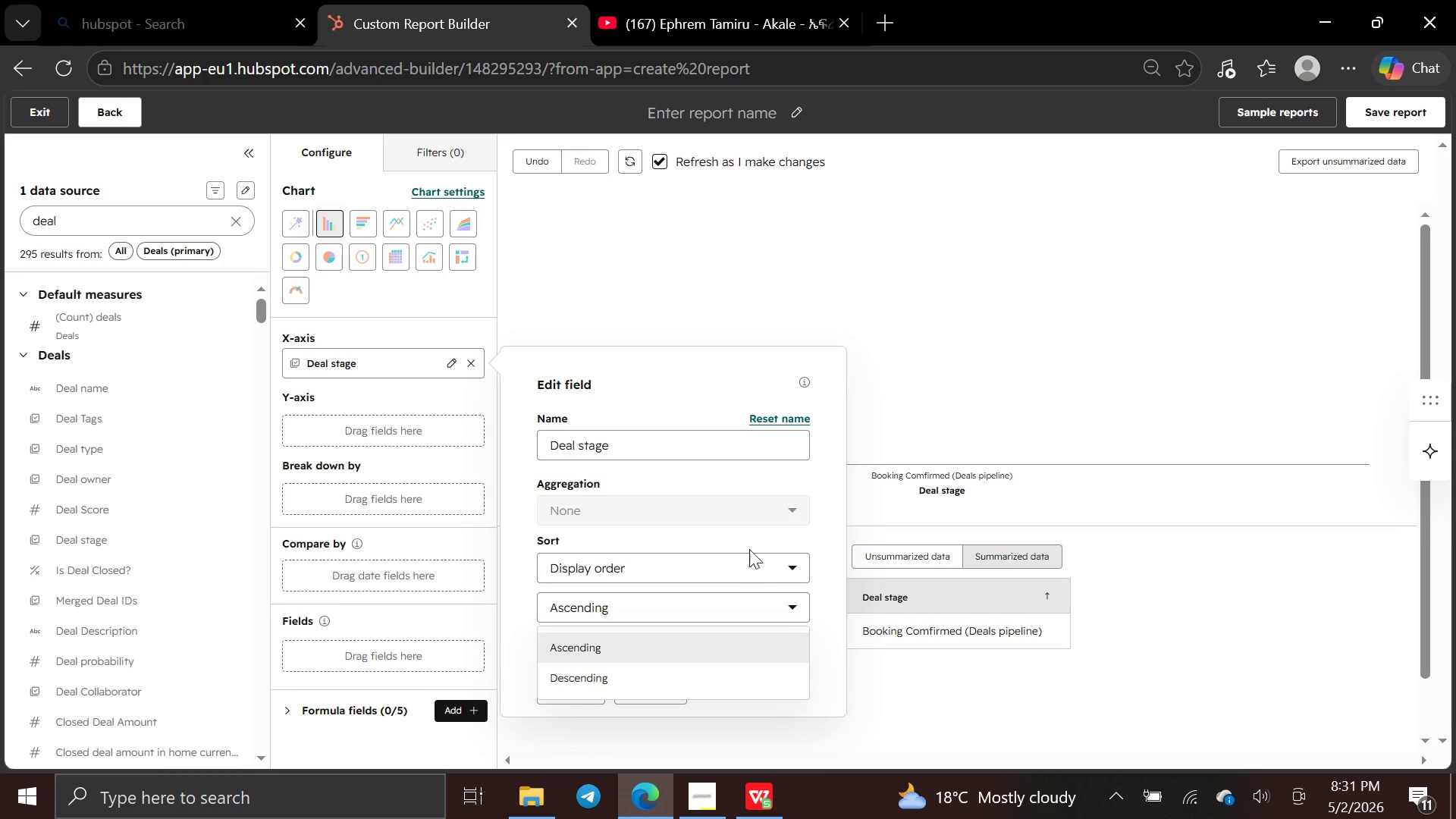 
left_click([749, 542])
 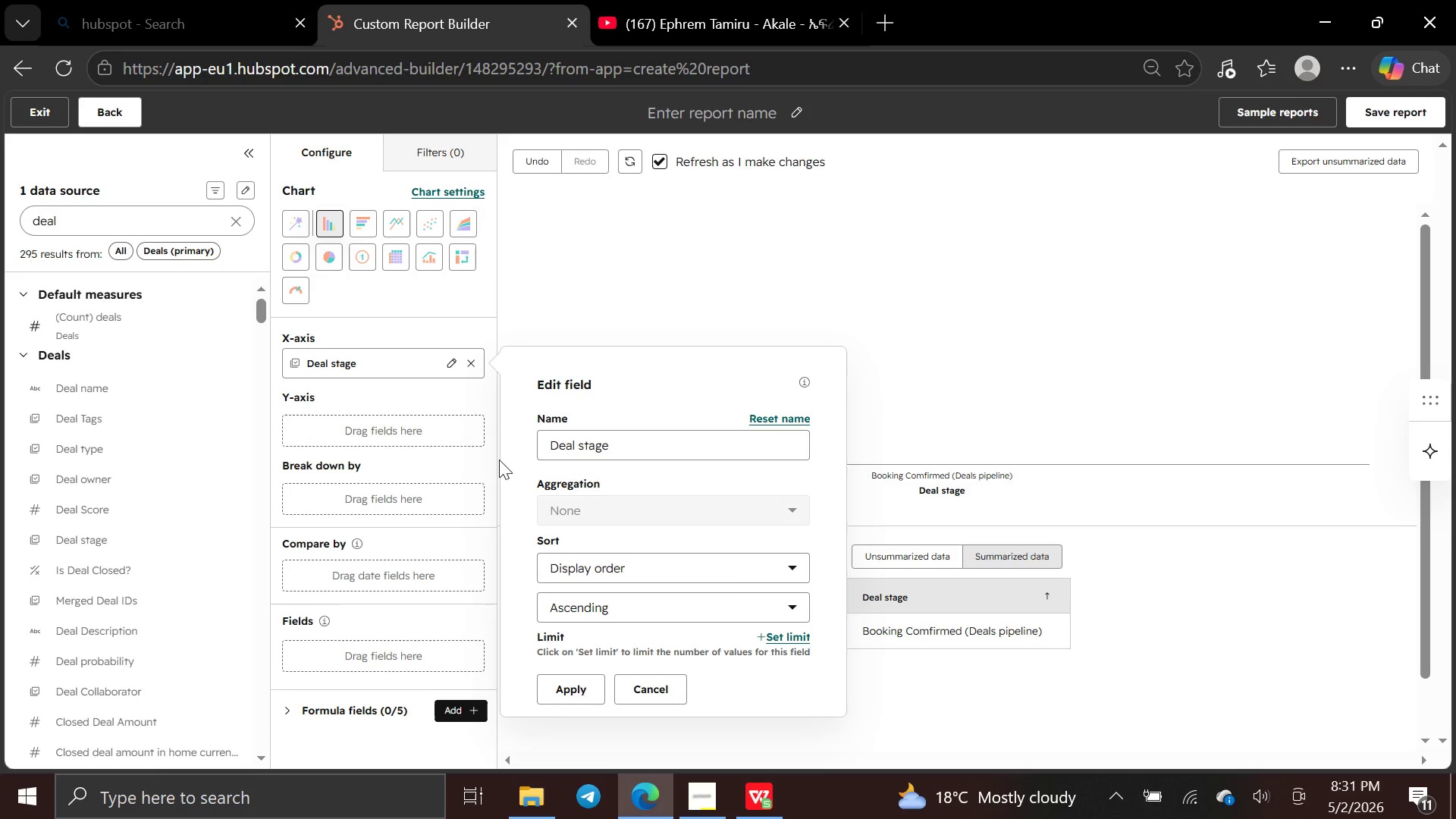 
wait(12.67)
 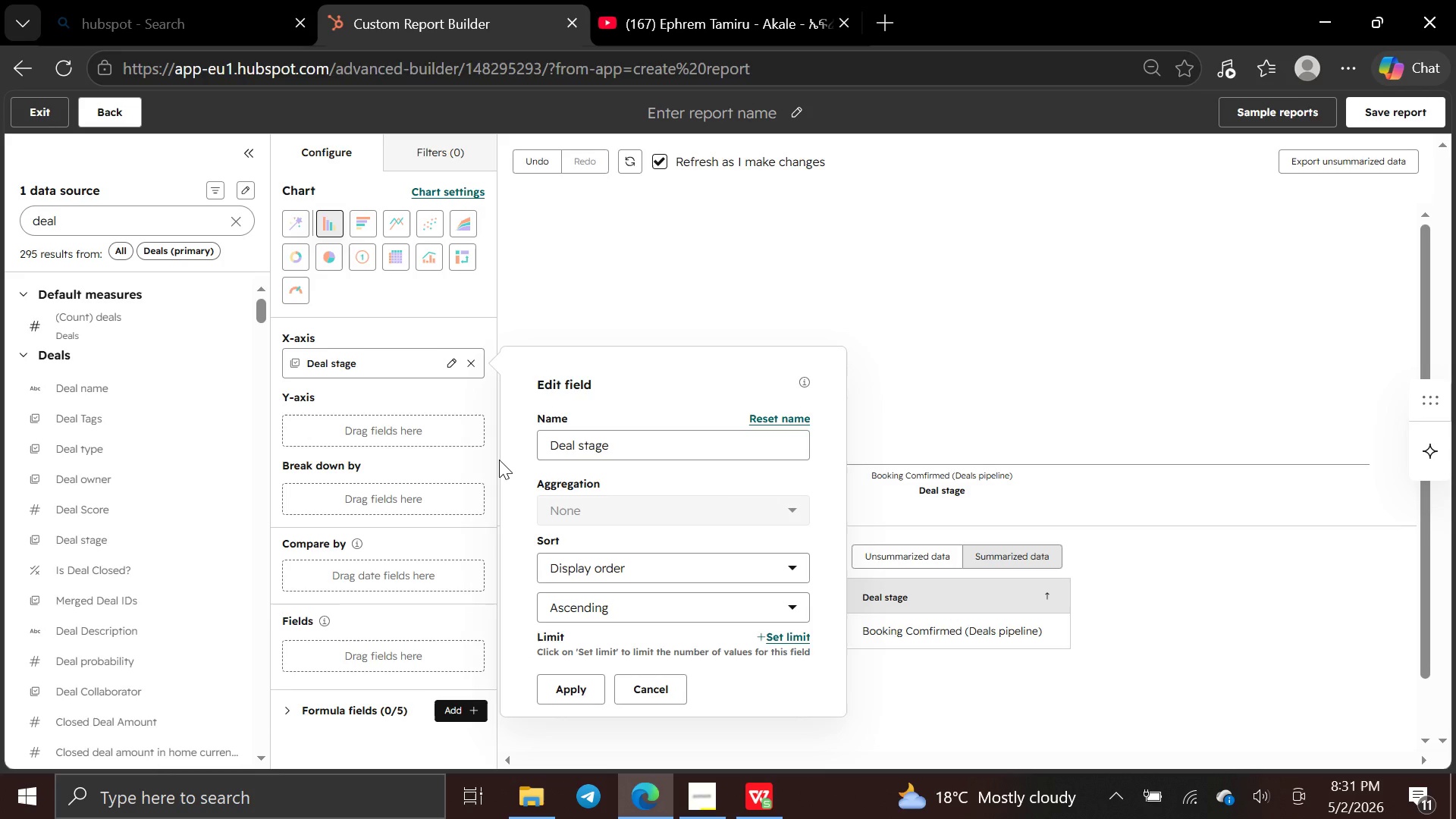 
left_click([157, 221])
 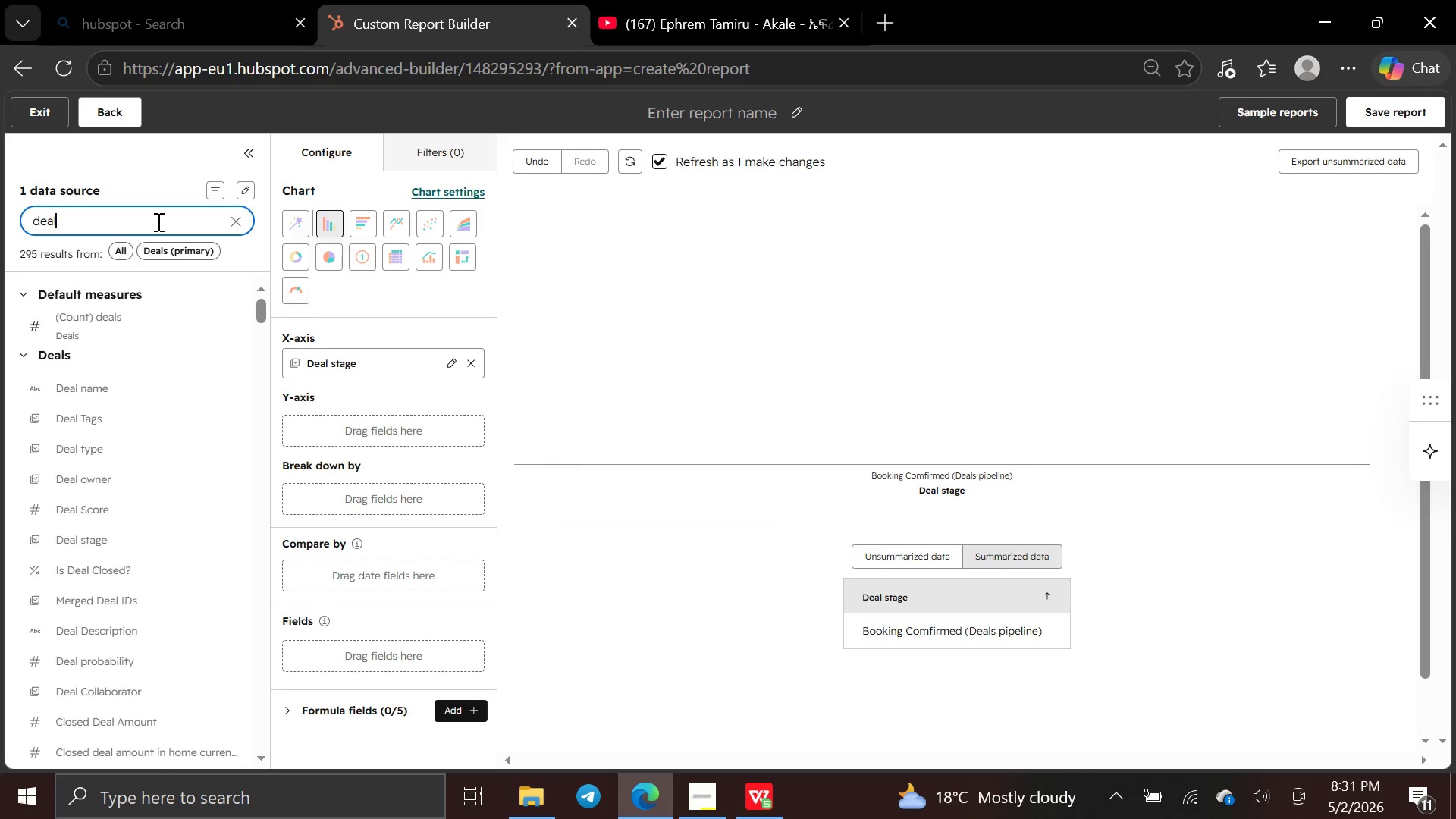 
hold_key(key=Backspace, duration=0.97)
 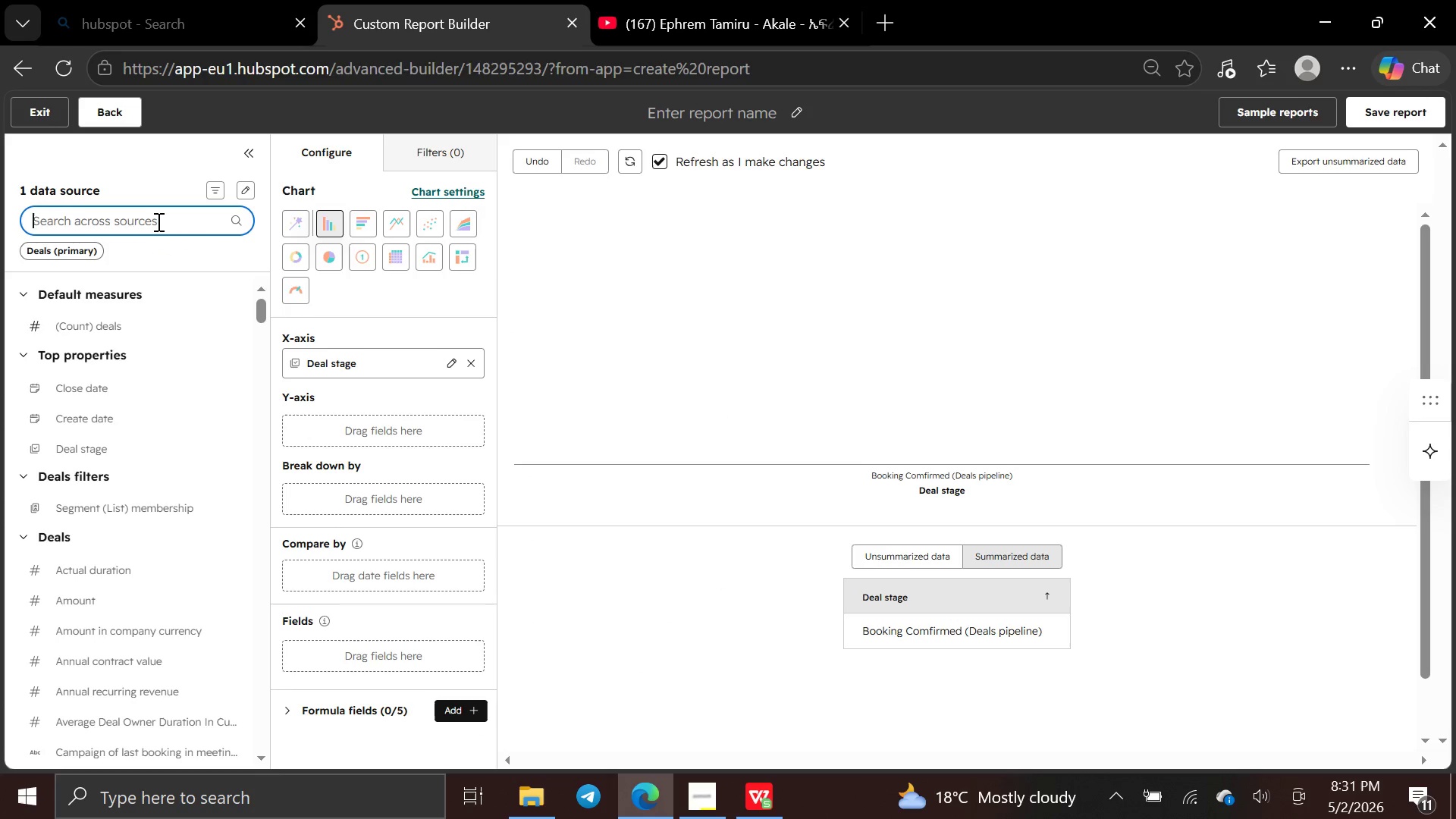 
type(day)
 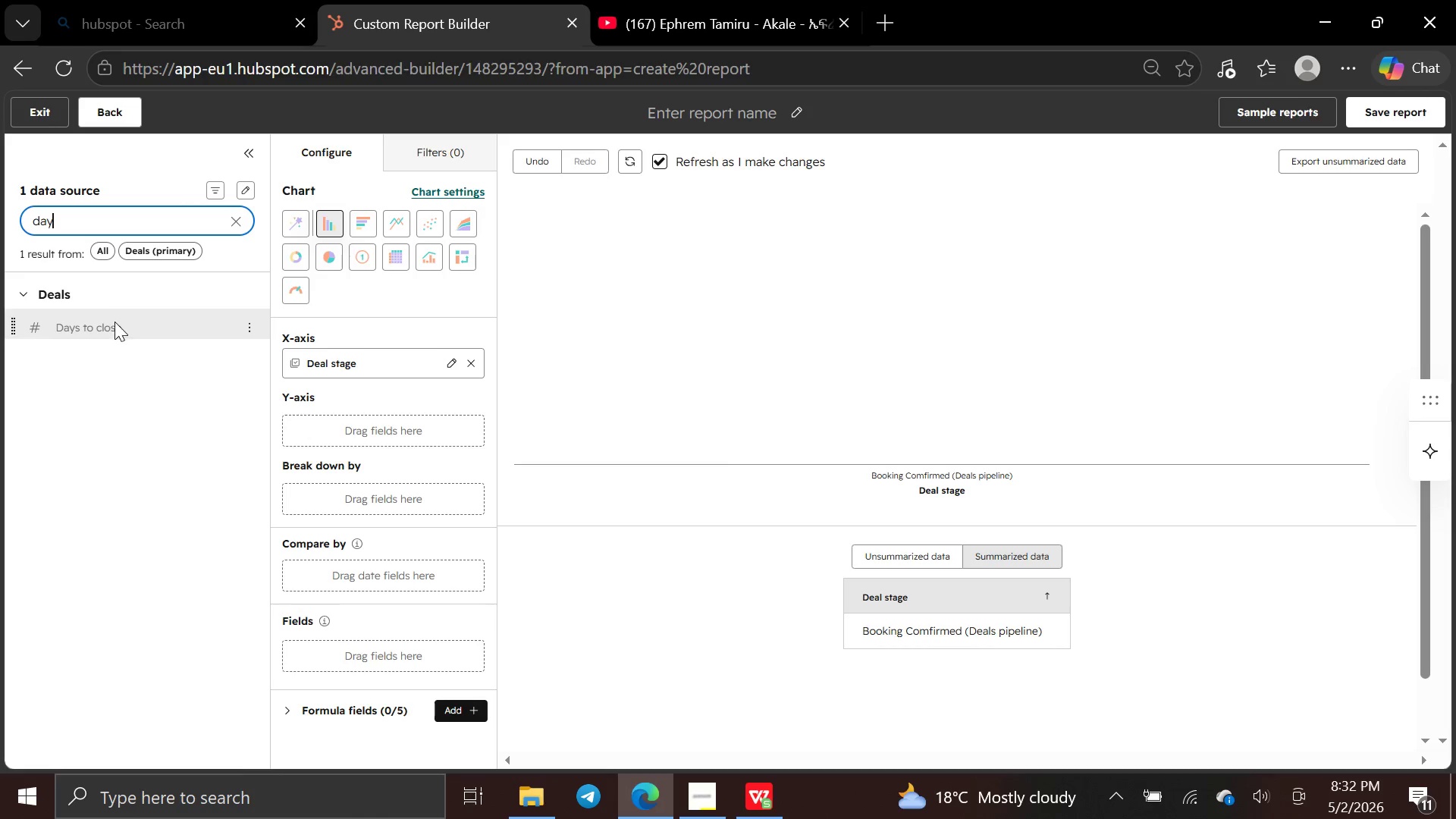 
left_click_drag(start_coordinate=[115, 322], to_coordinate=[289, 423])
 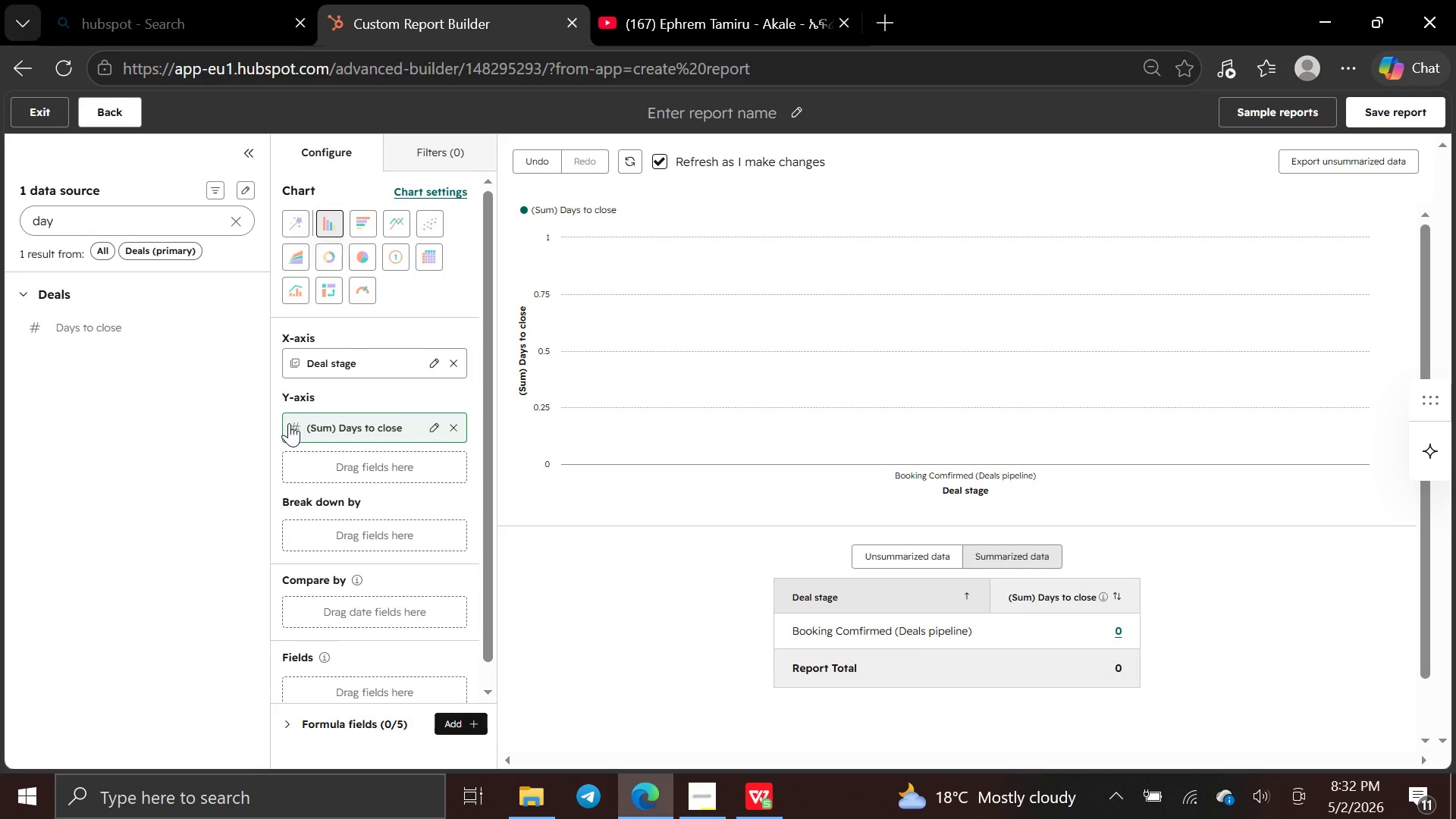 
wait(23.48)
 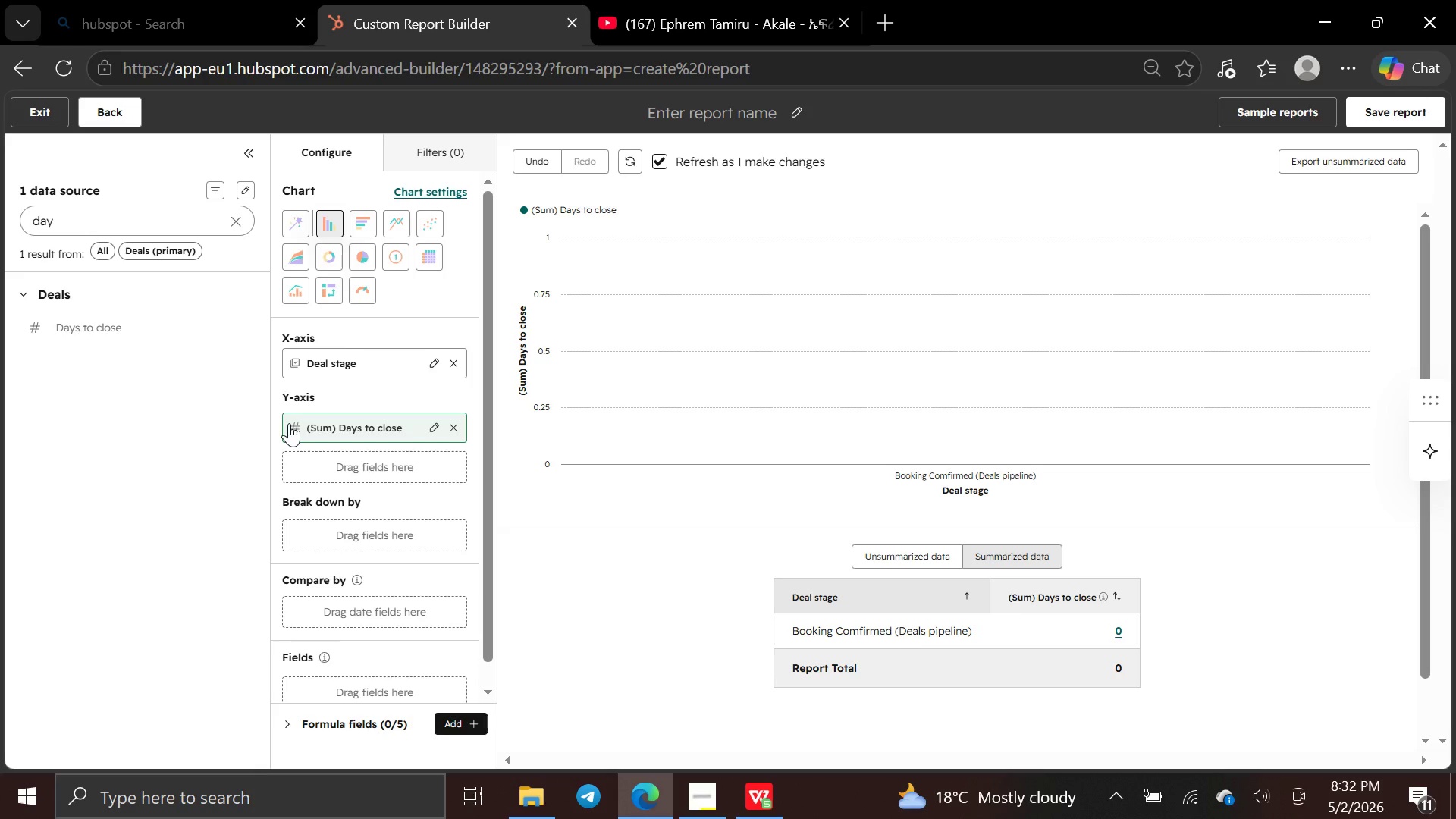 
left_click([436, 366])
 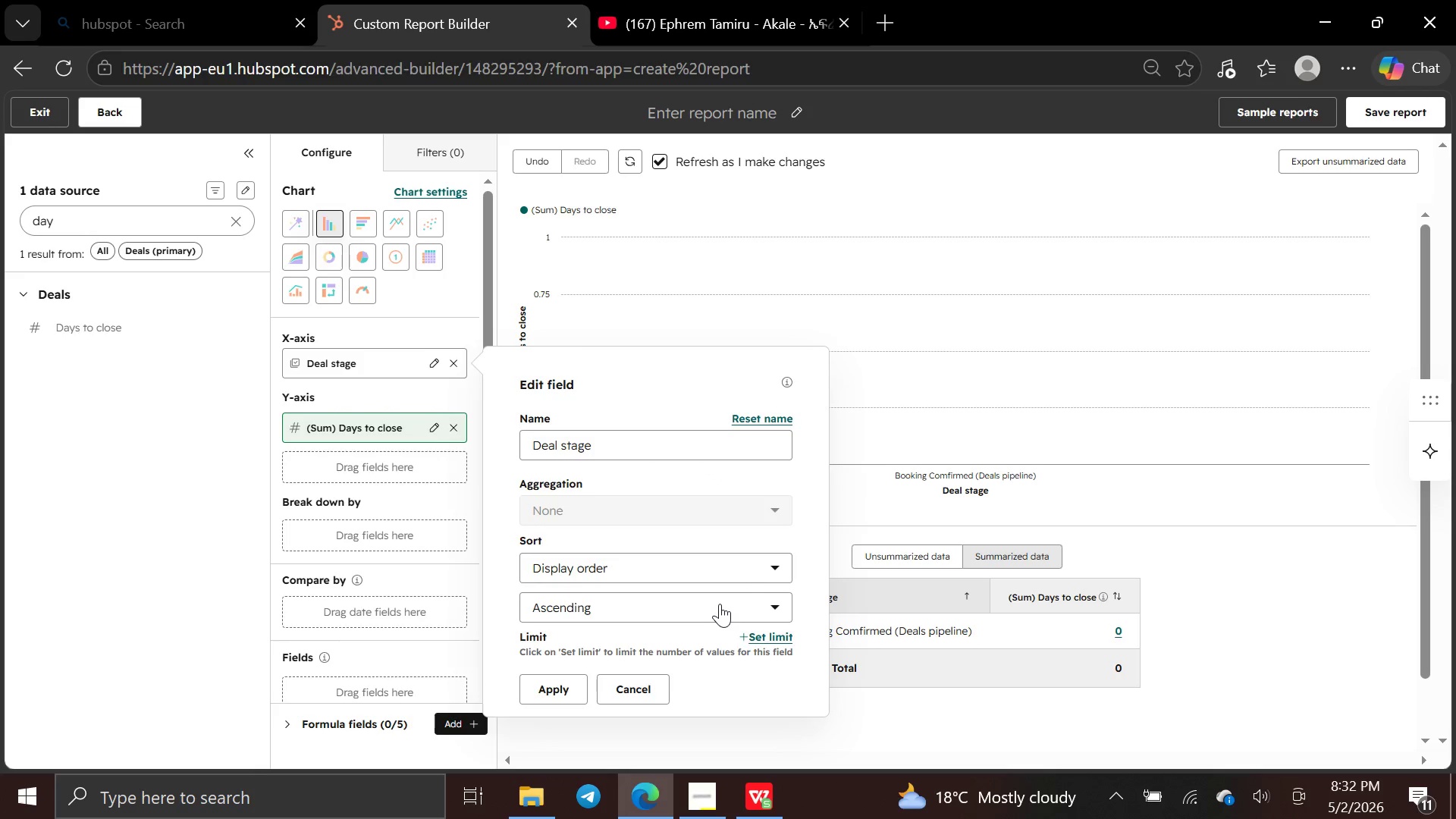 
left_click([785, 567])
 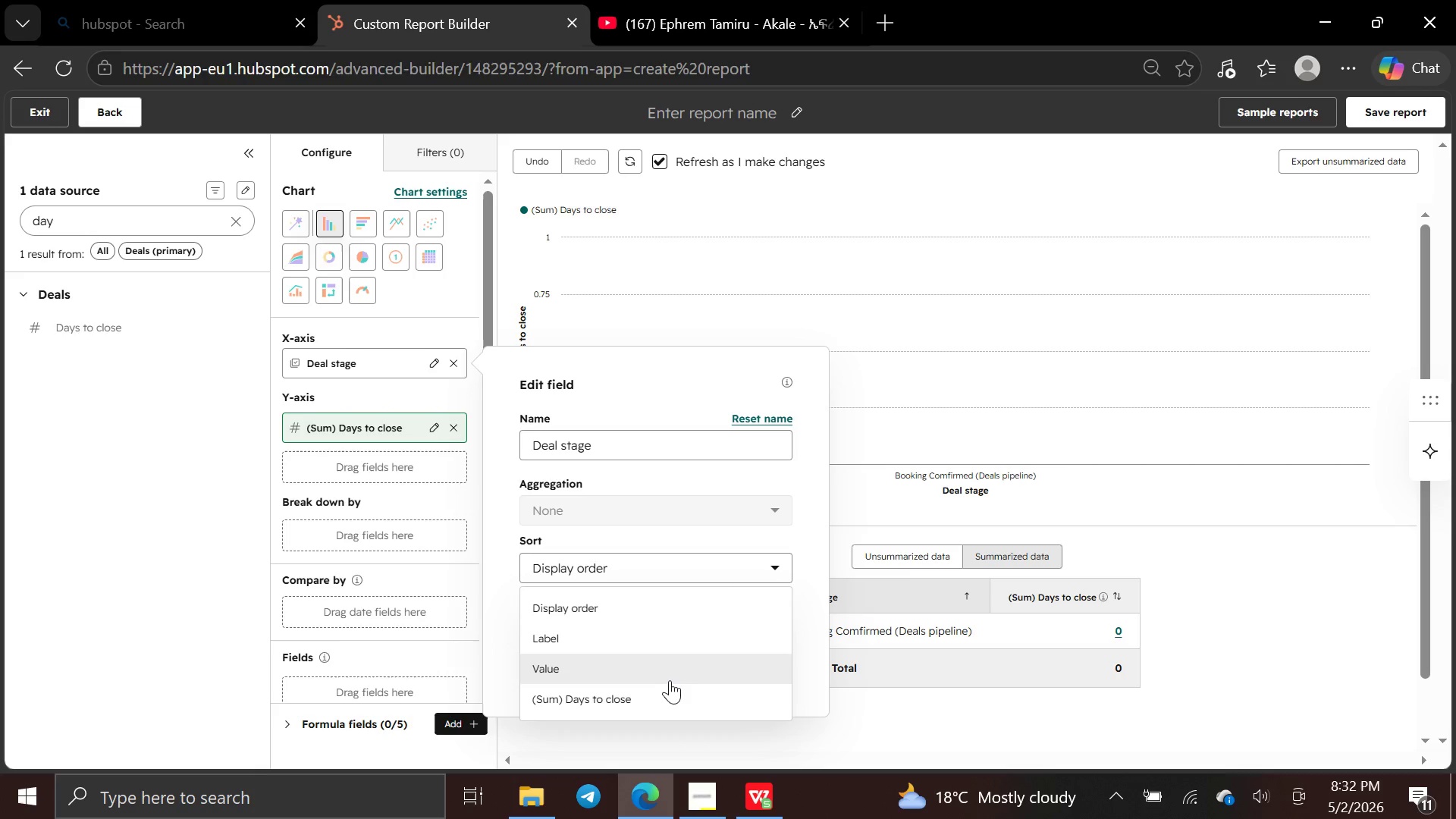 
wait(5.97)
 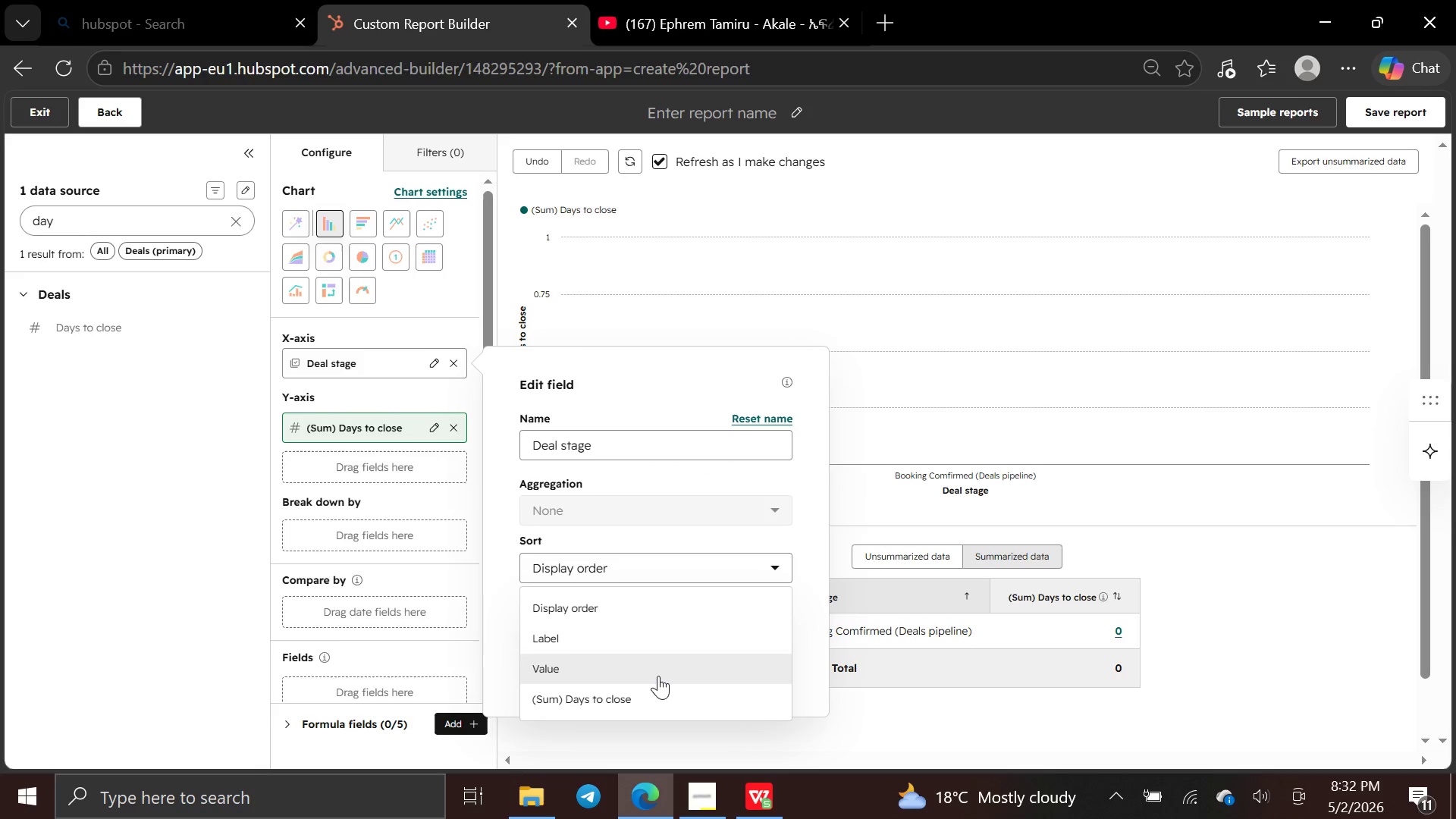 
left_click([665, 640])
 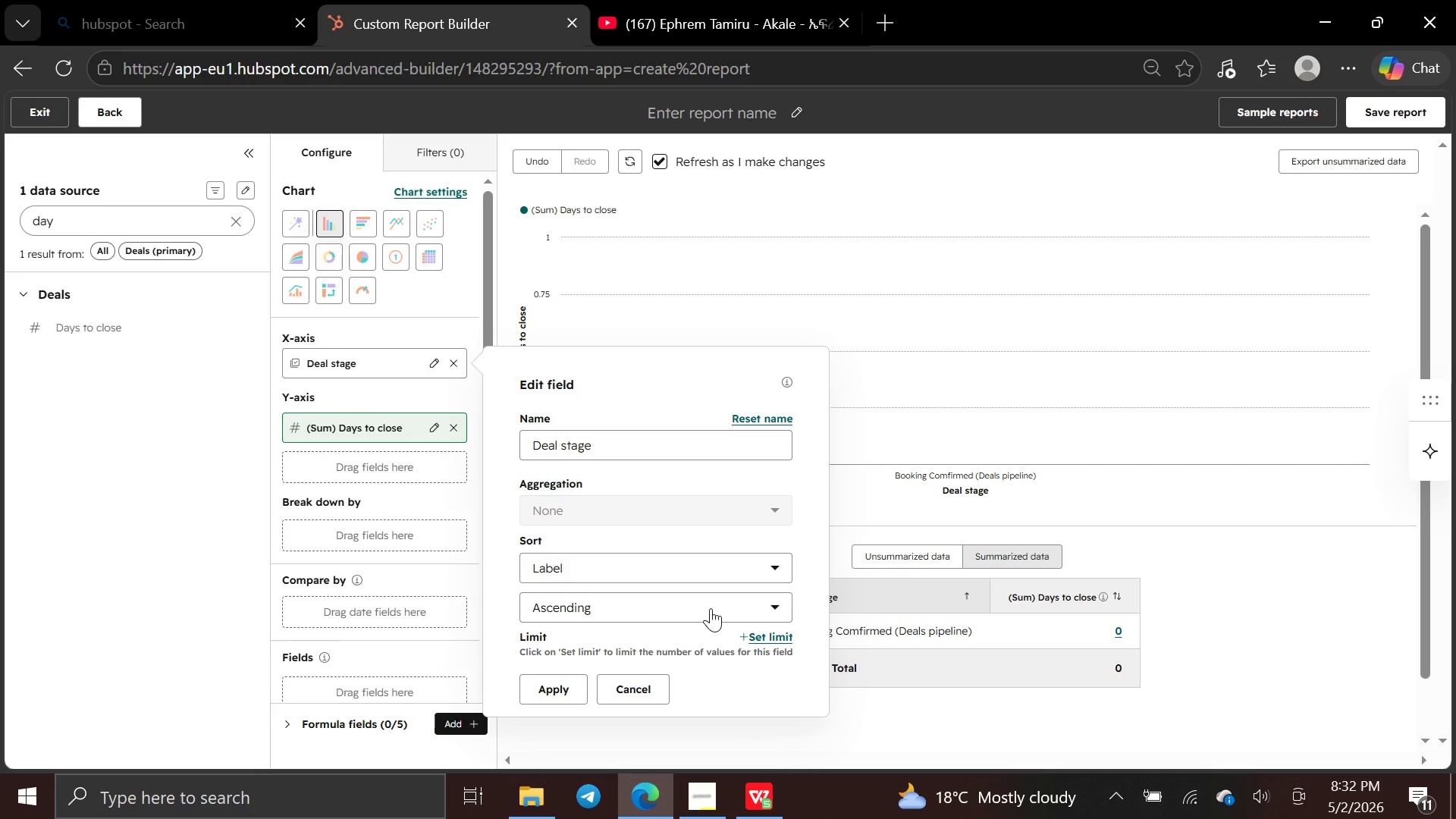 
left_click([730, 620])
 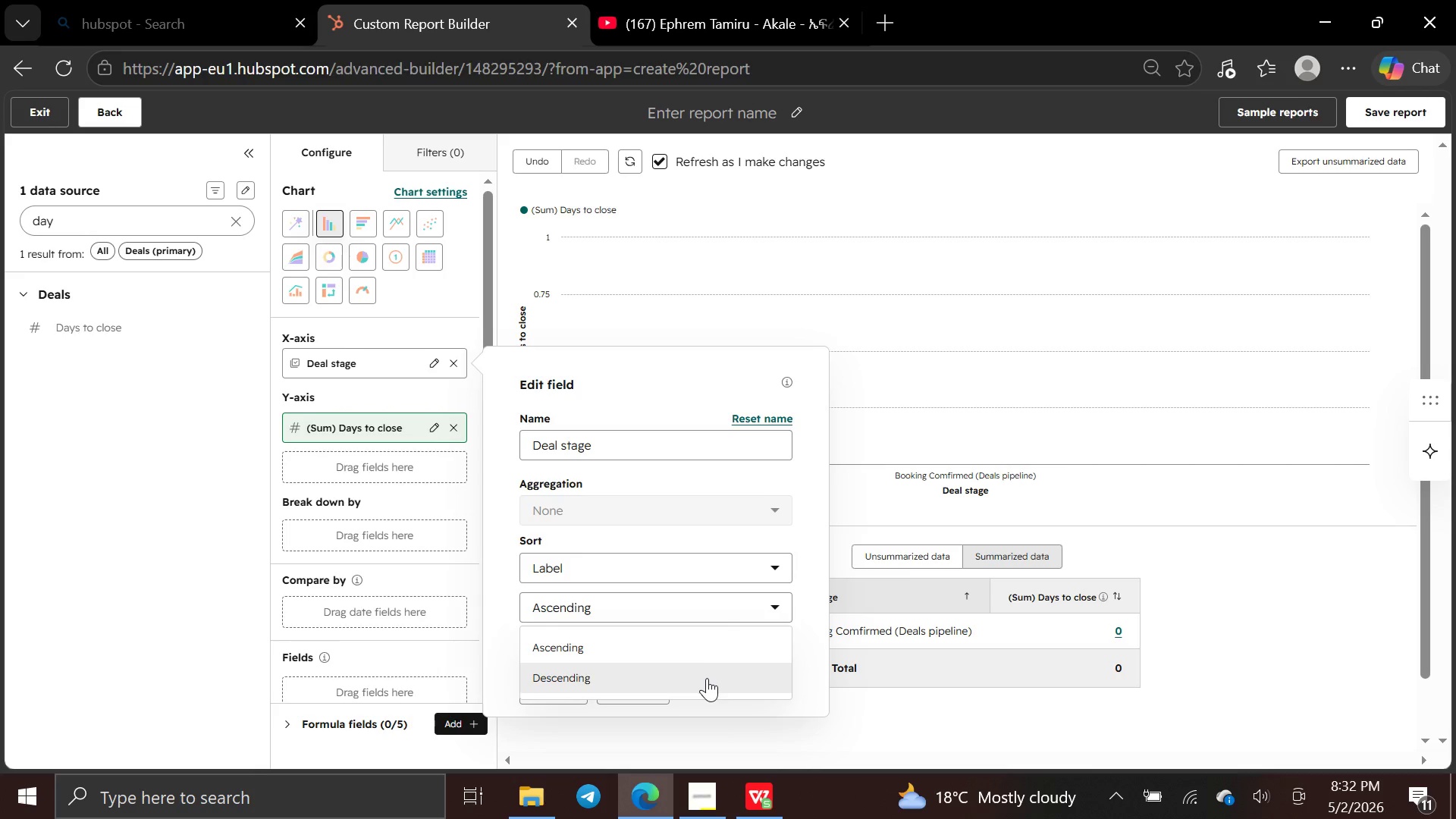 
left_click([707, 678])
 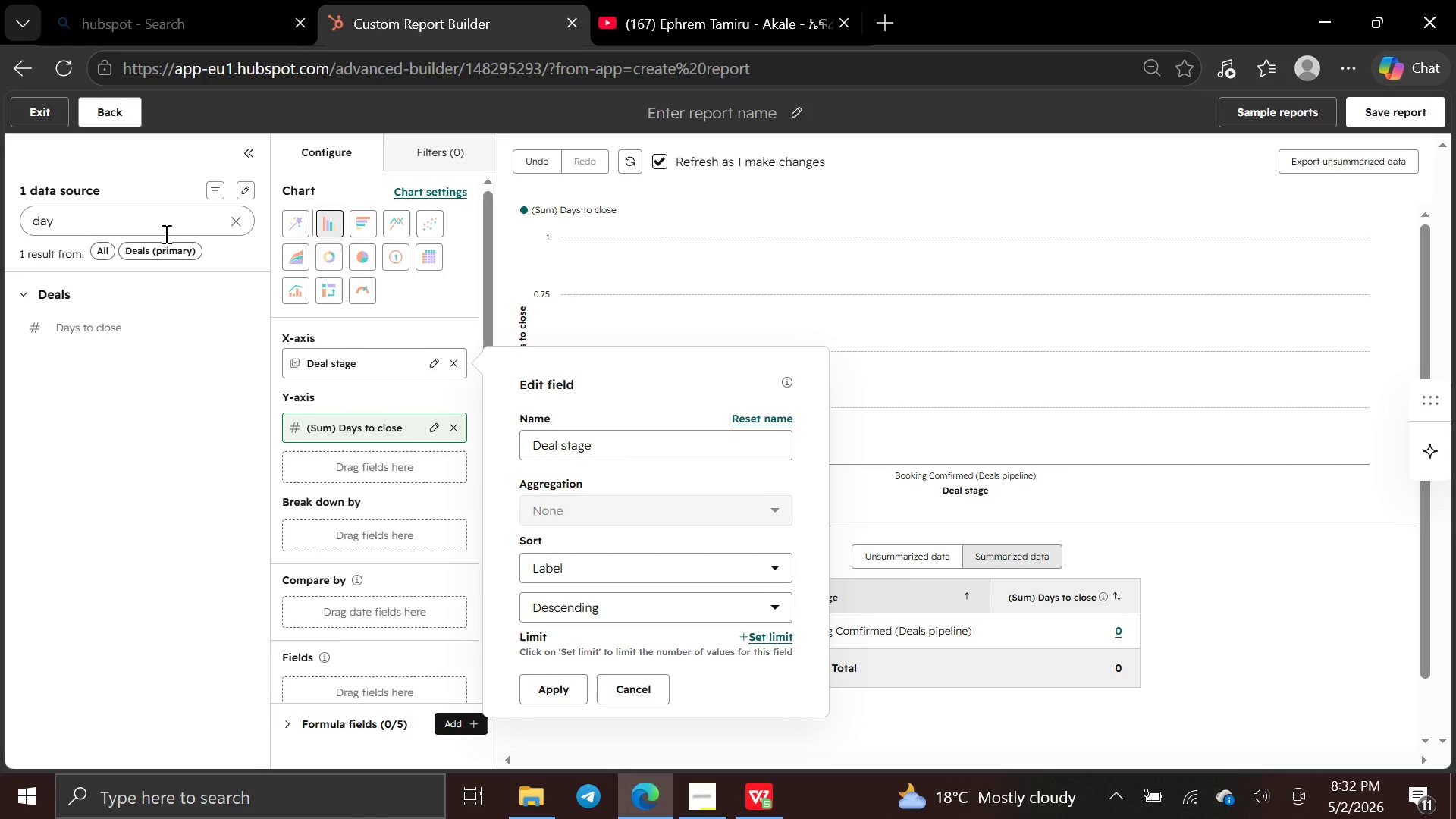 
wait(9.78)
 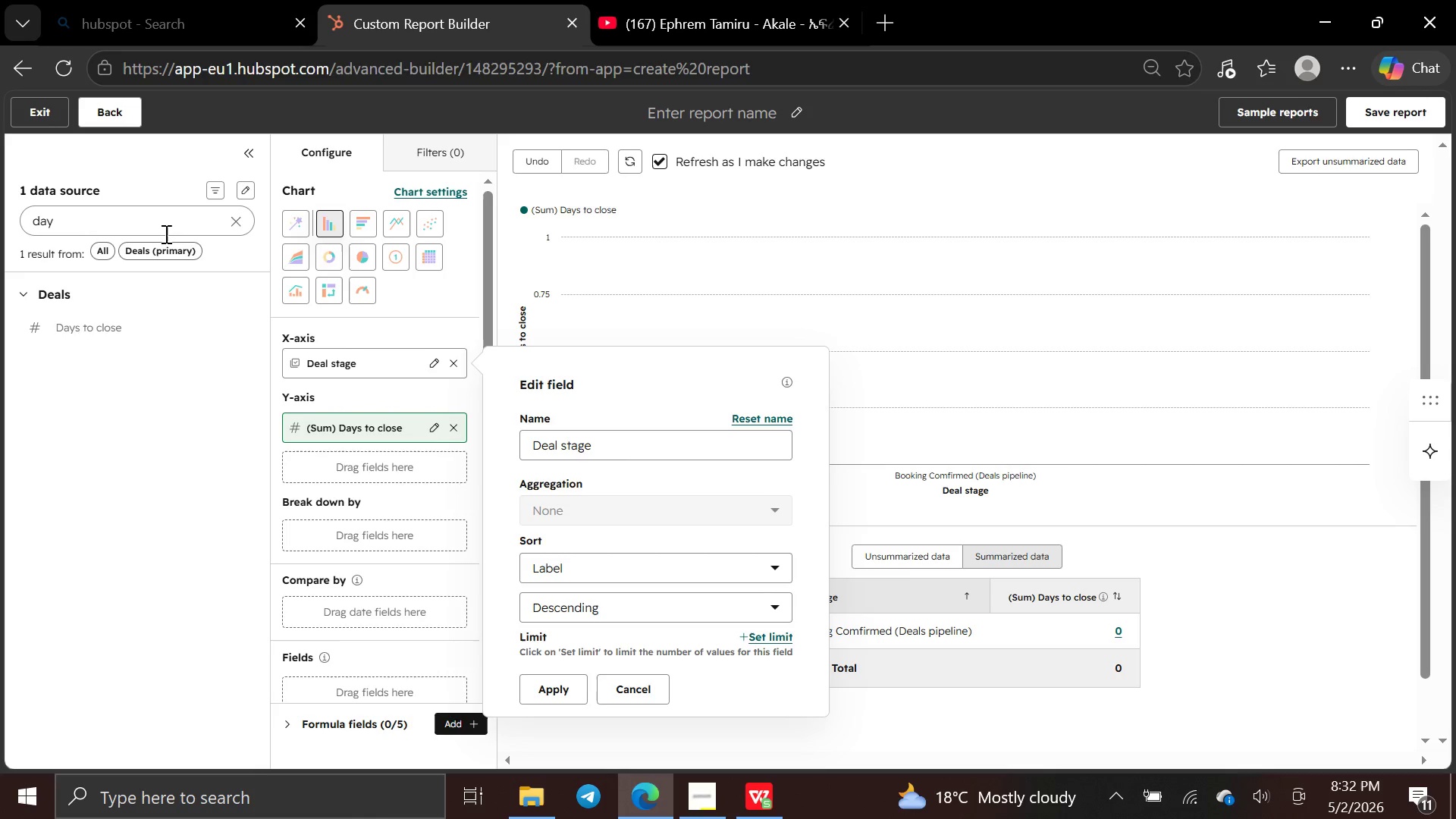 
left_click([136, 218])
 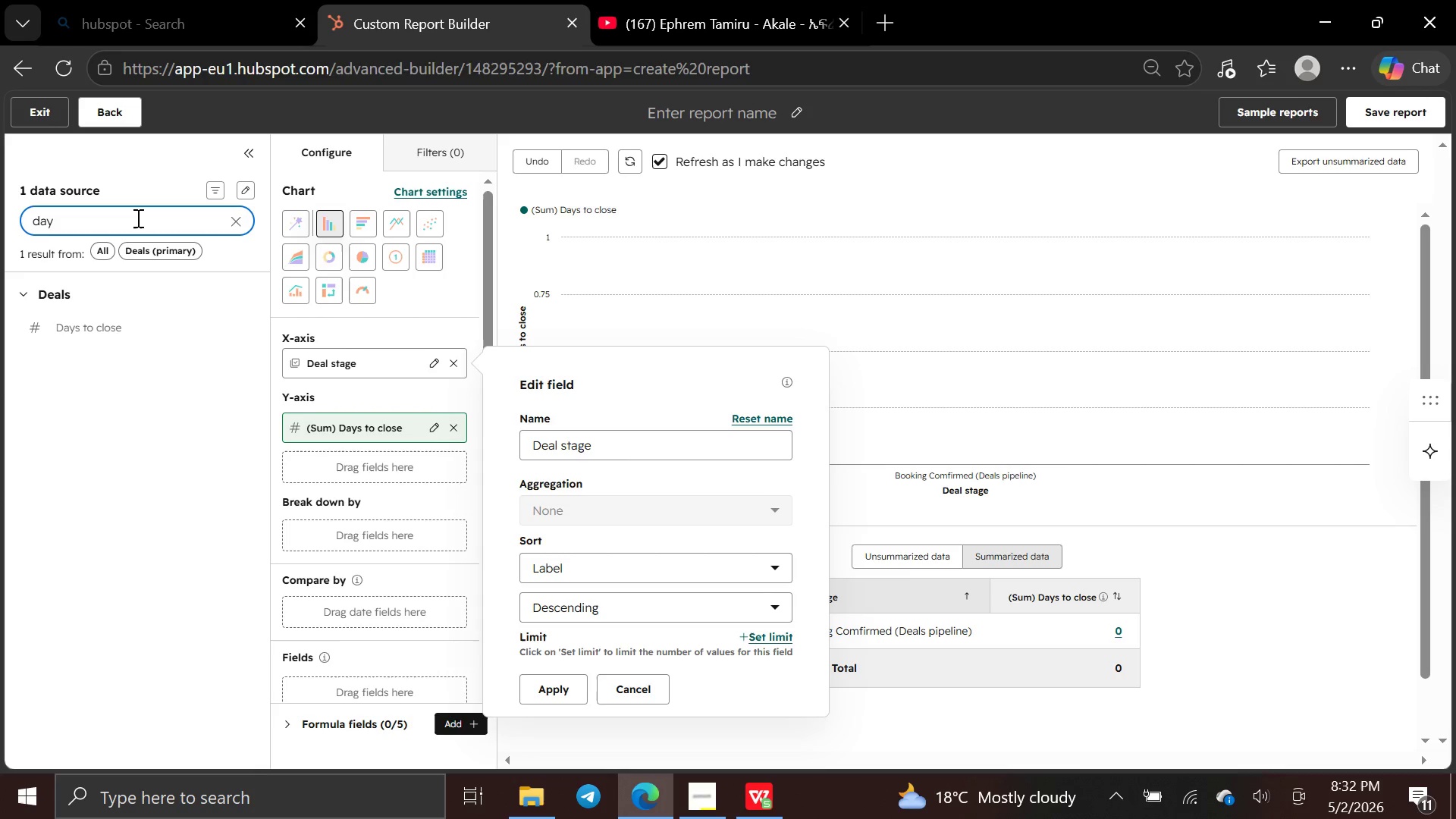 
key(Backspace)
type(te)
 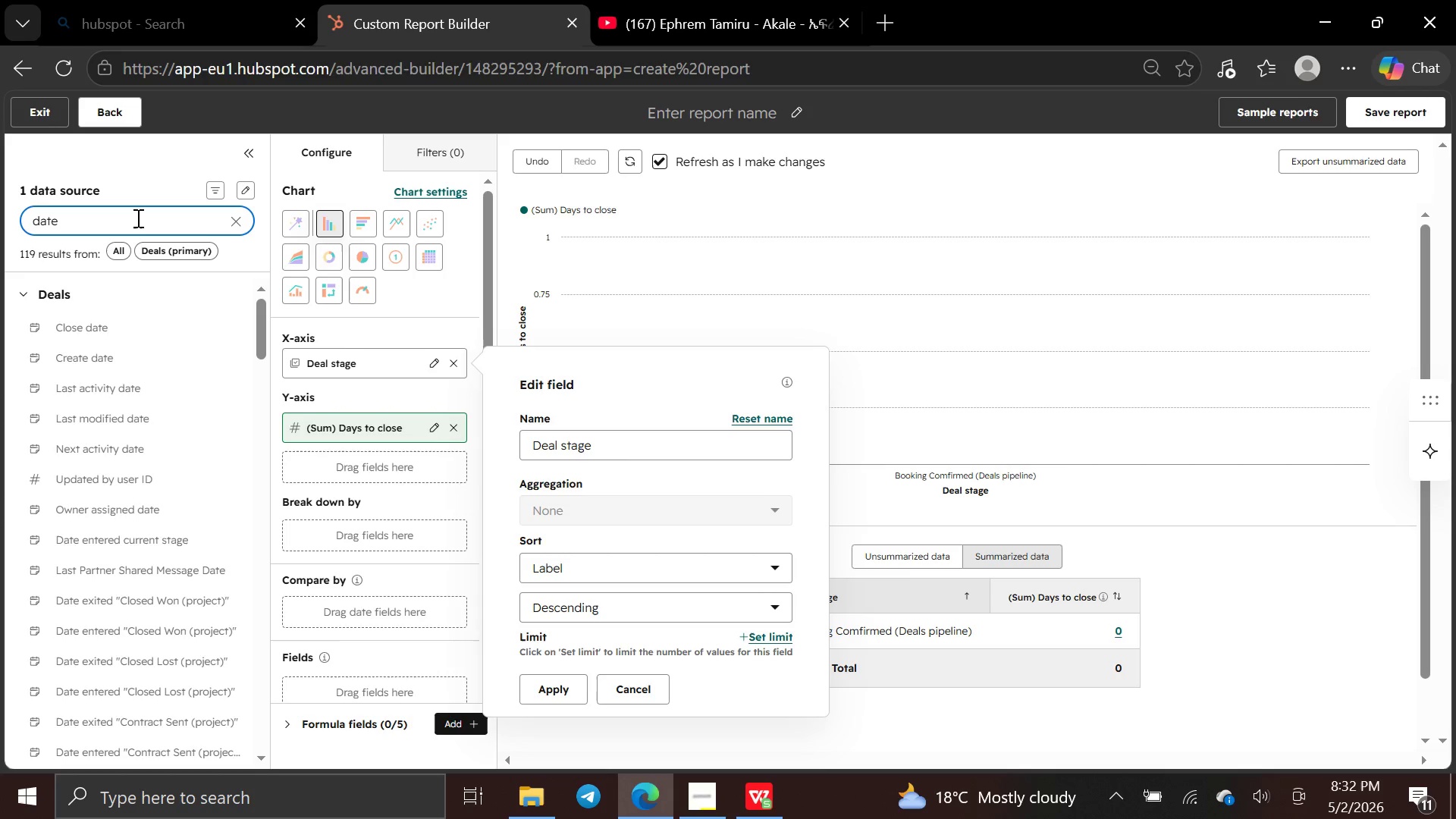 
type( ra)
 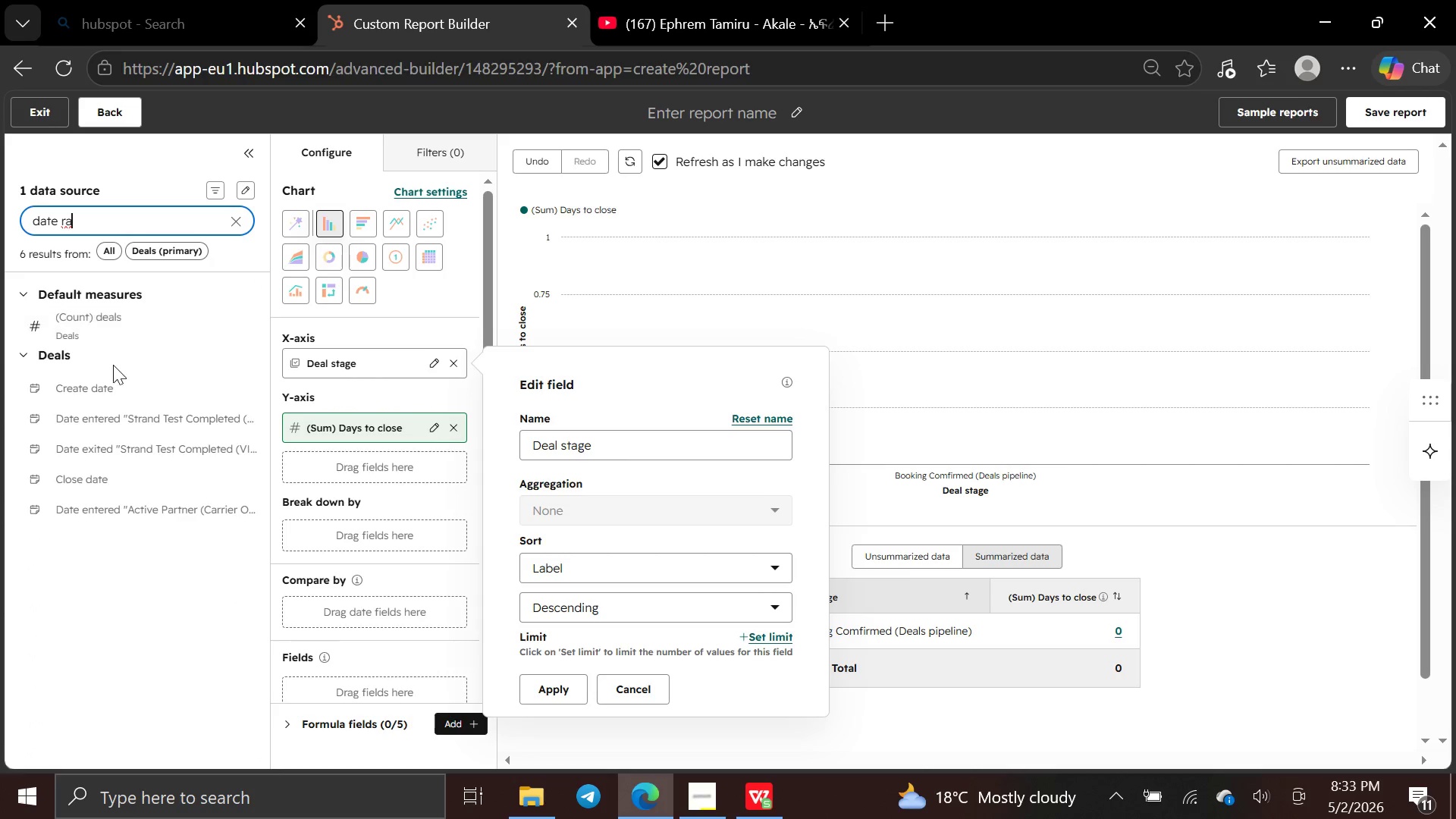 
left_click_drag(start_coordinate=[116, 387], to_coordinate=[300, 523])
 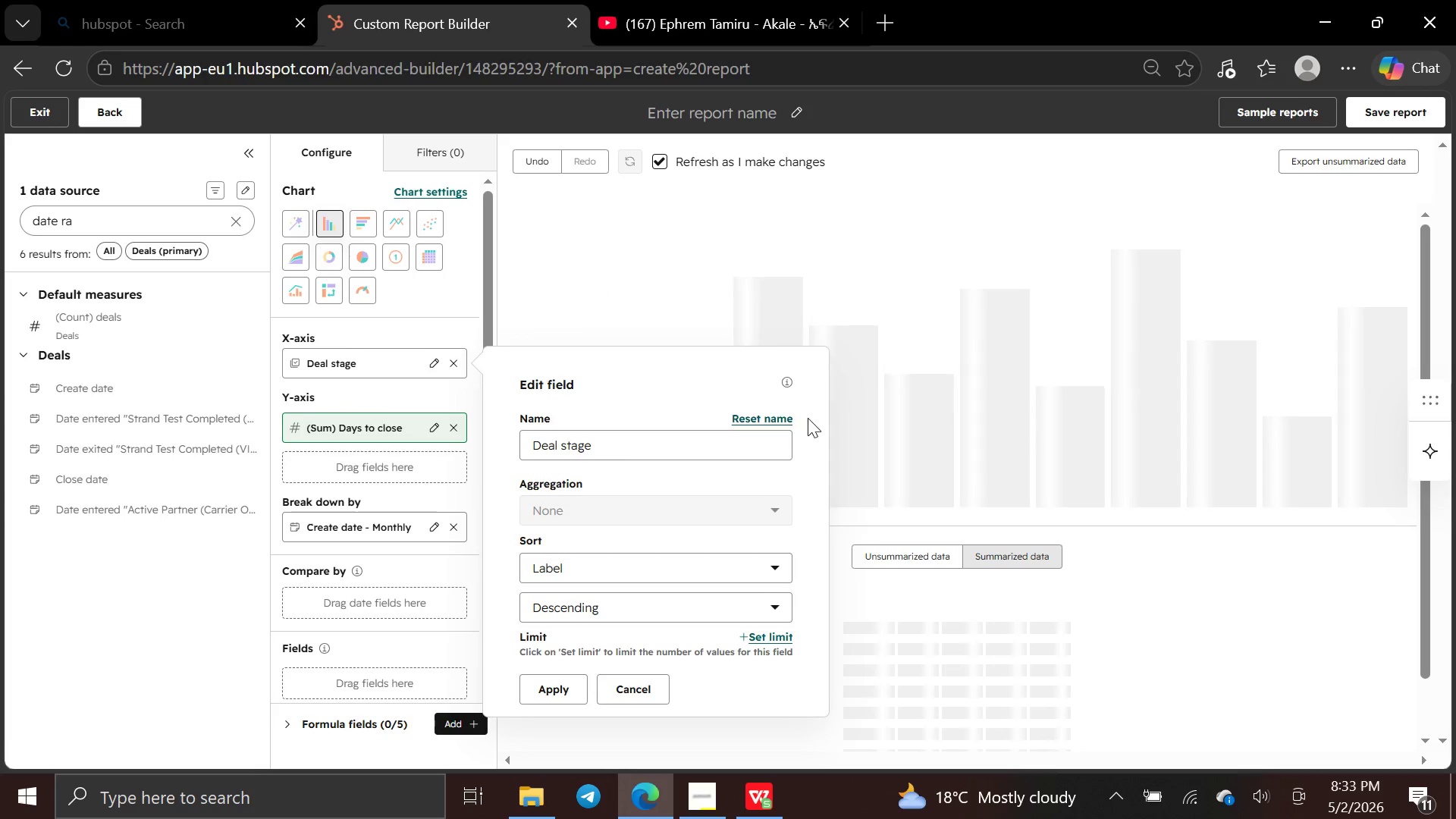 
left_click([664, 321])
 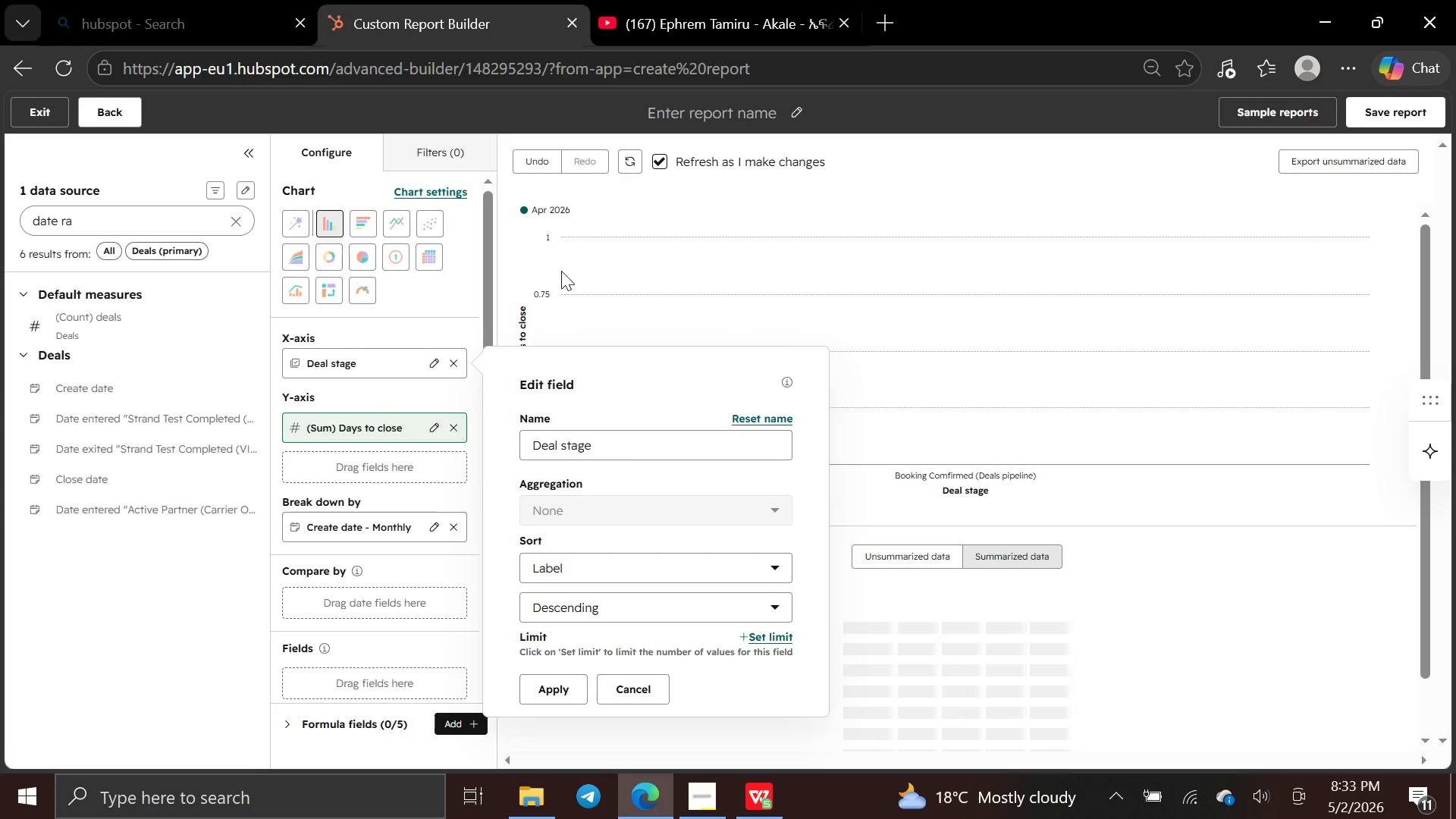 
left_click([513, 253])
 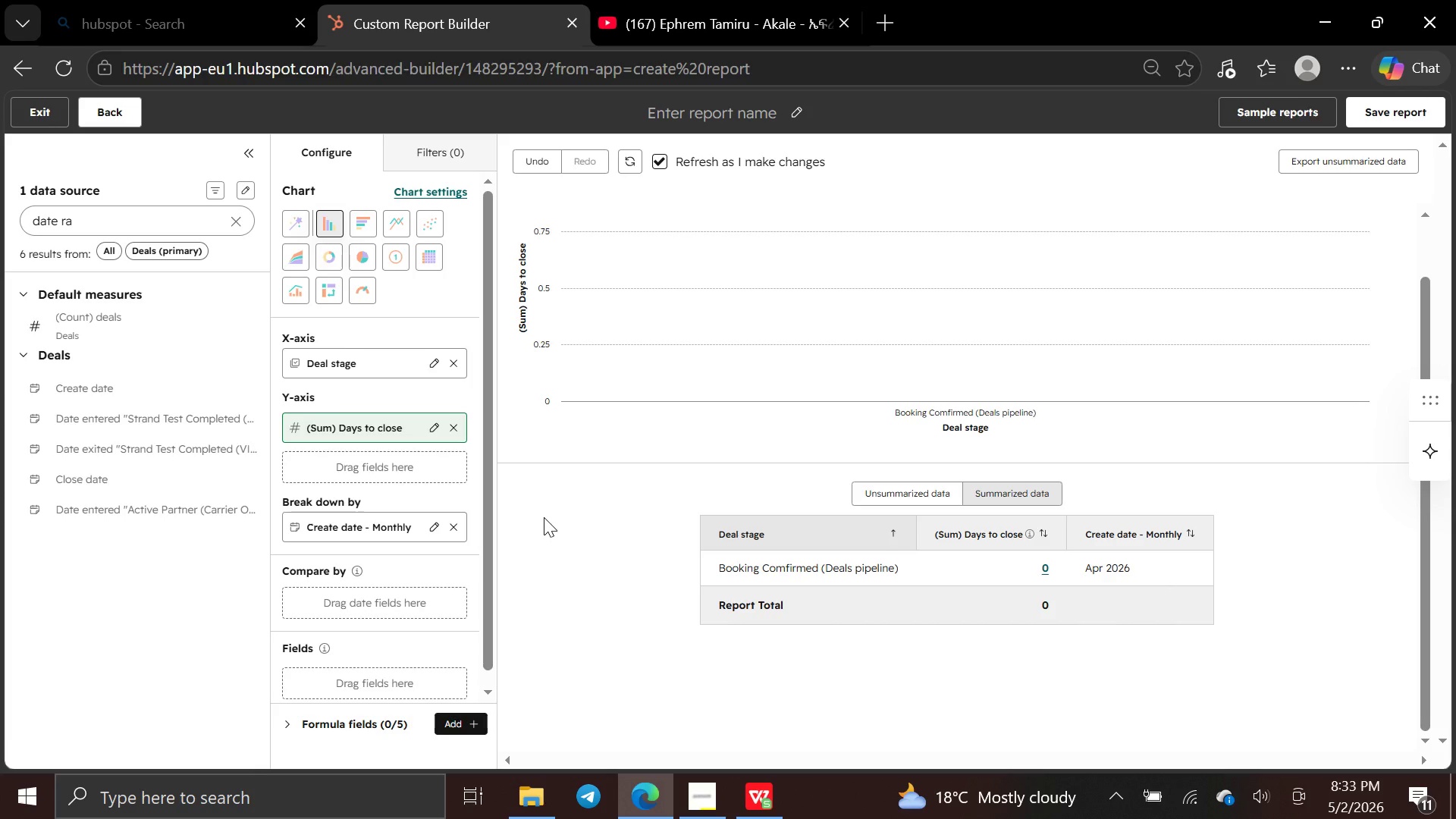 
wait(16.03)
 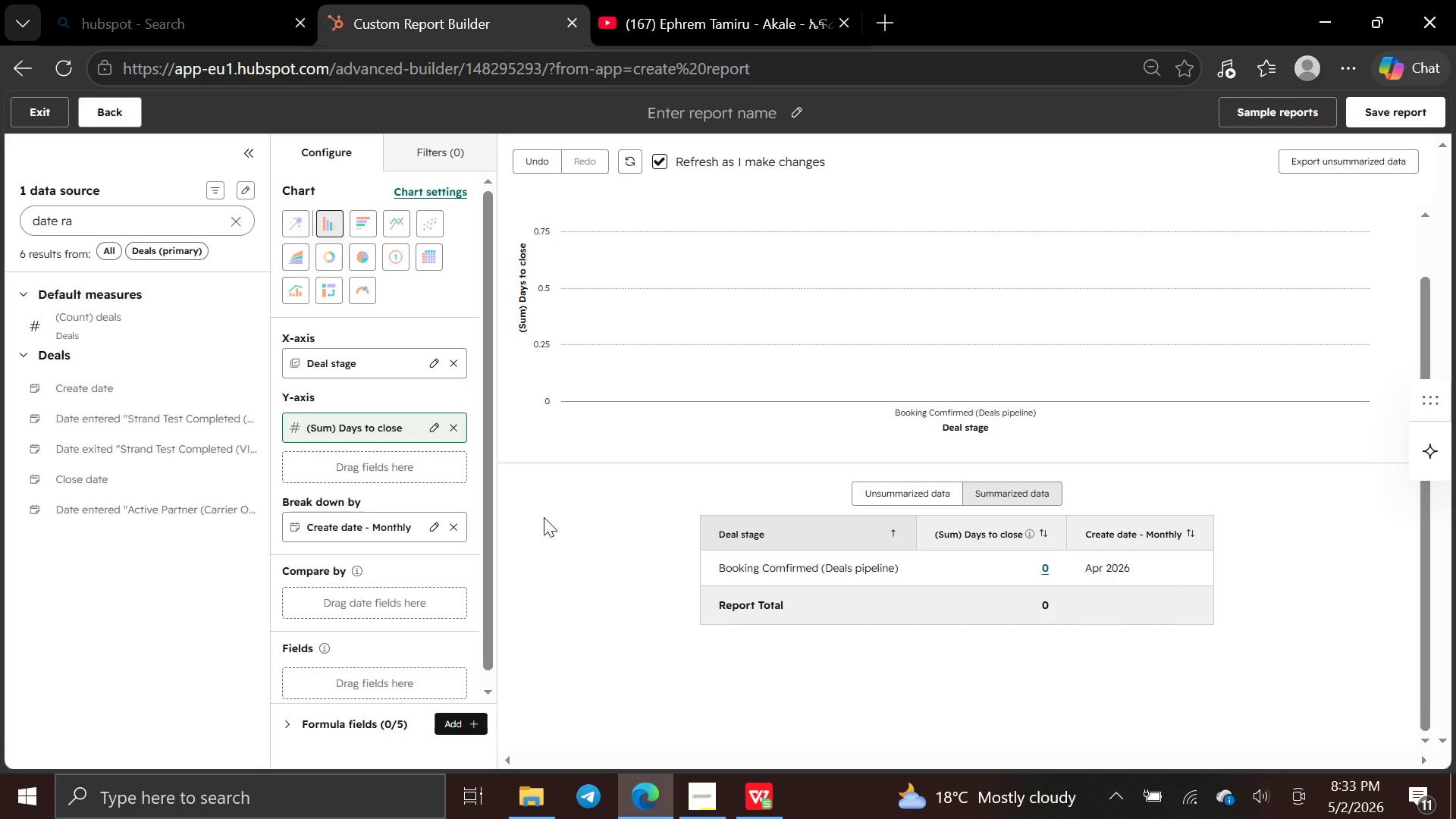 
left_click([779, 104])
 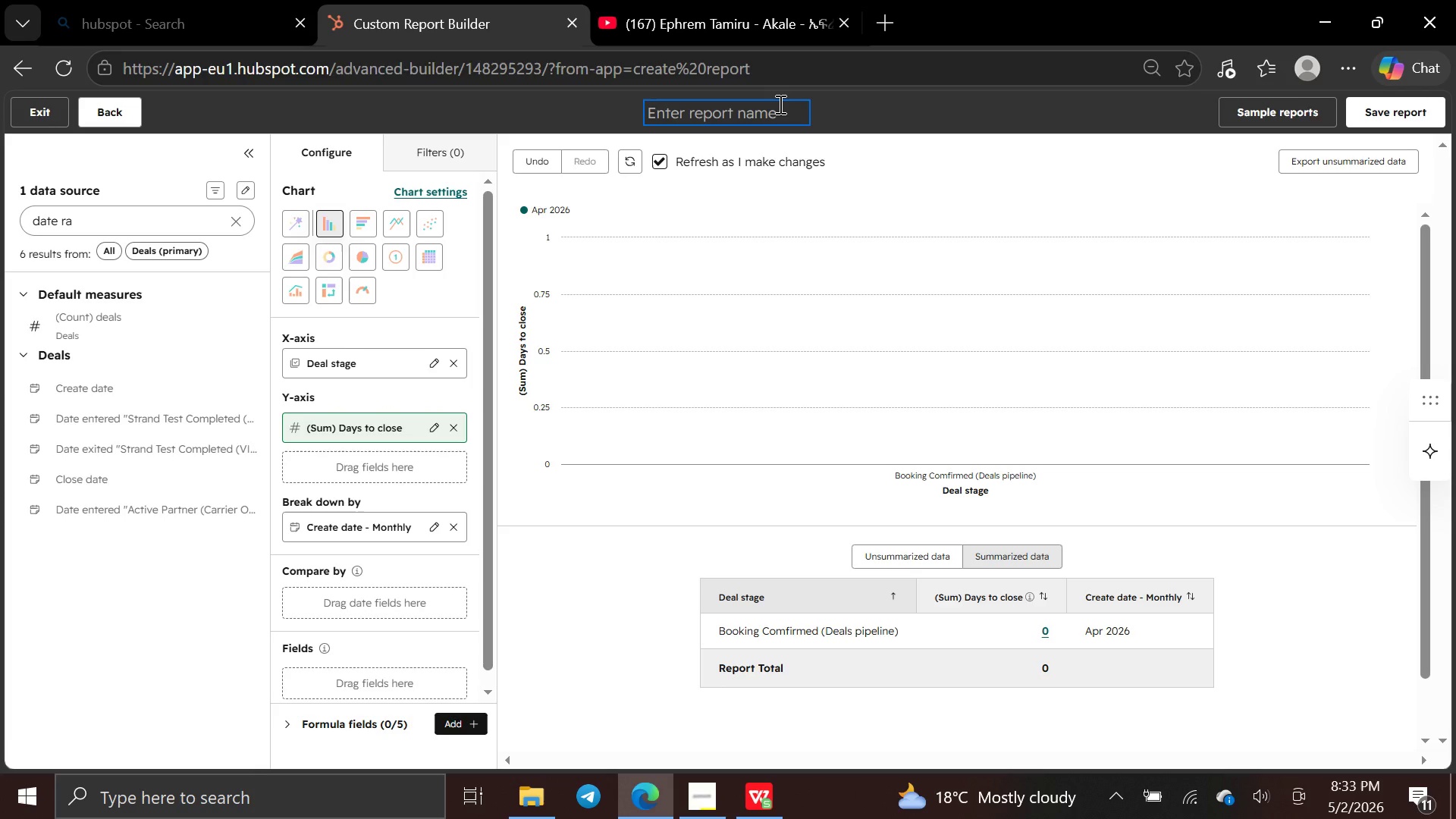 
wait(6.39)
 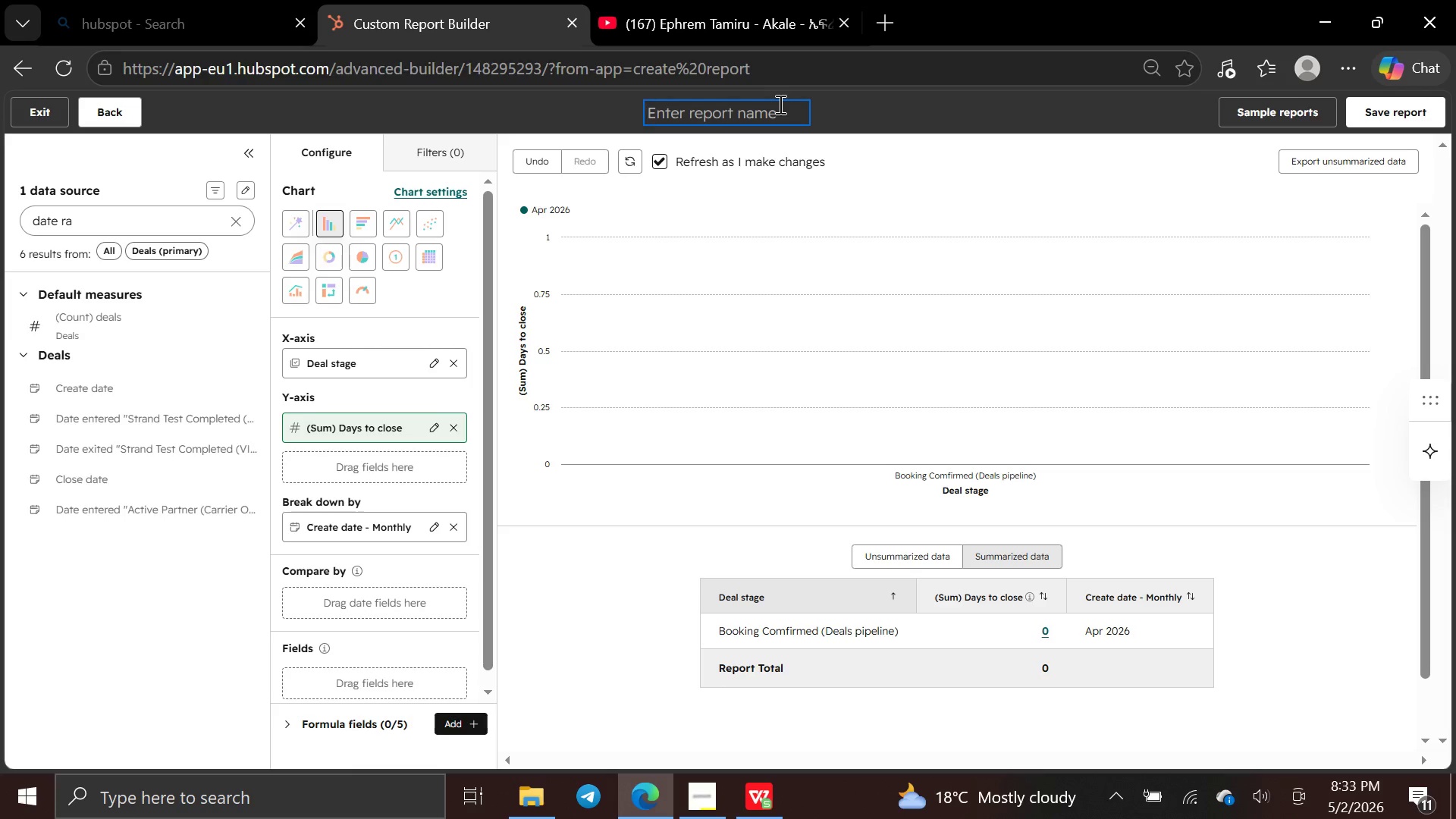 
type(pipe velocity)
 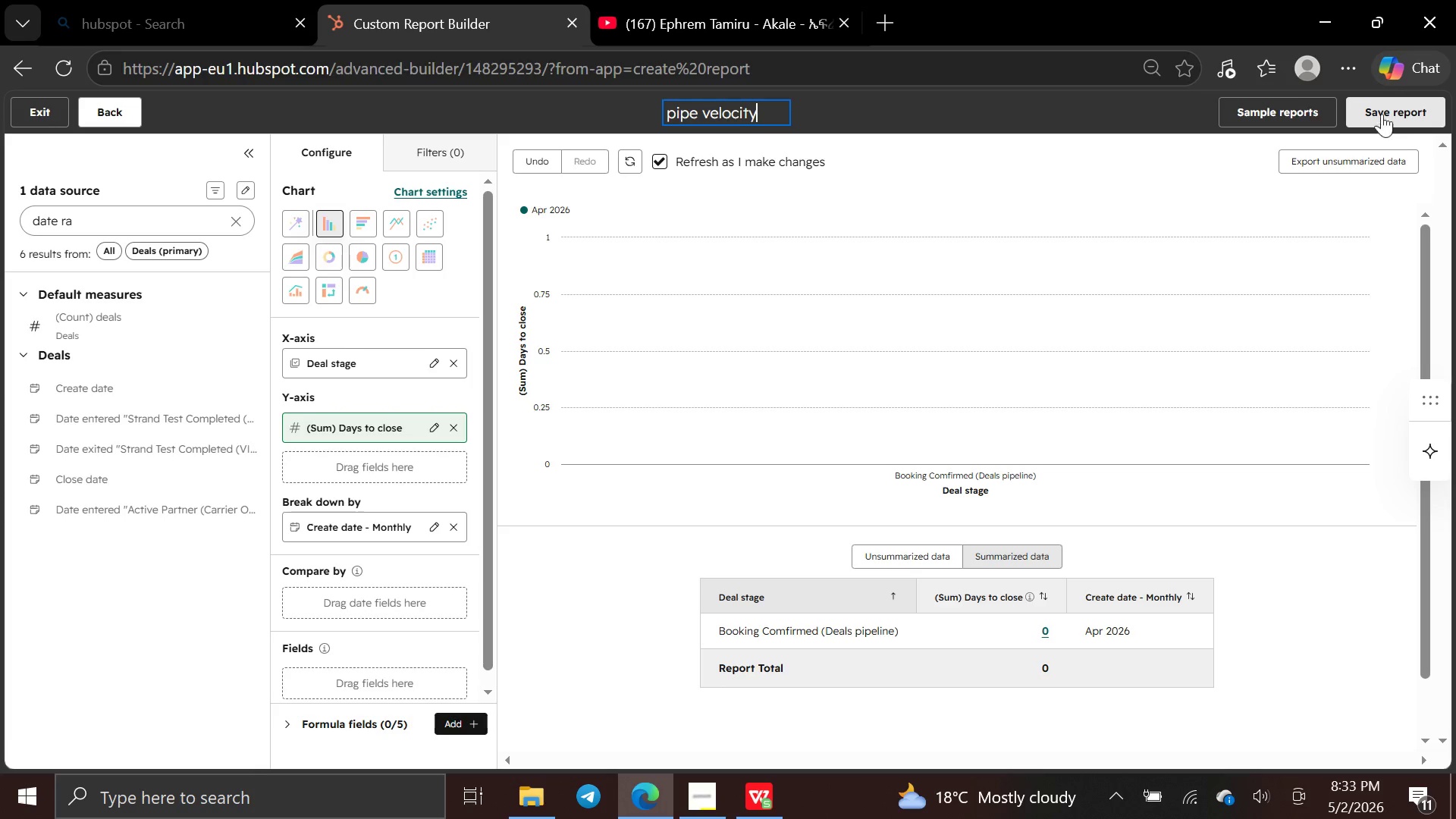 
left_click([1382, 112])
 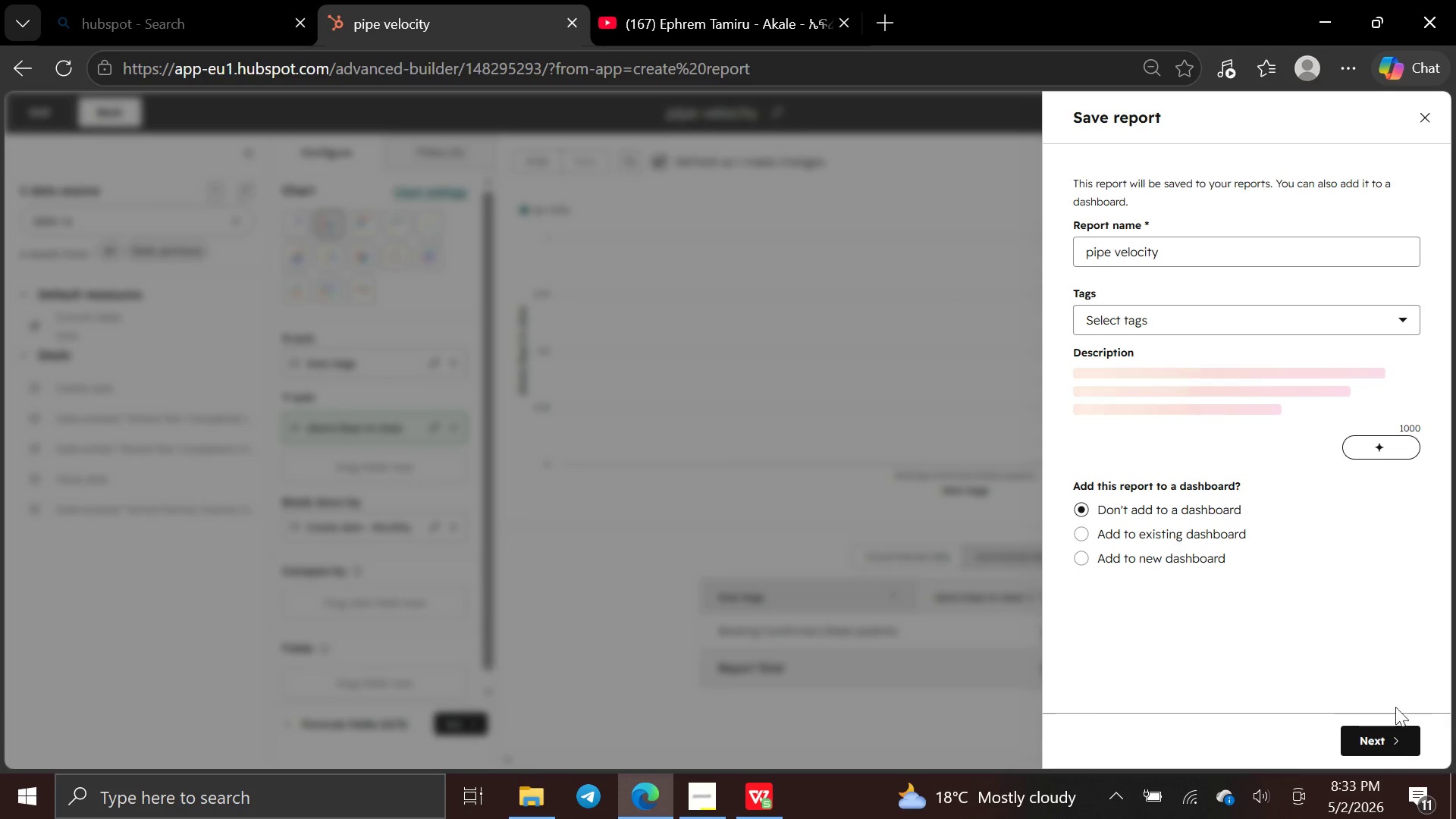 
left_click([1391, 736])
 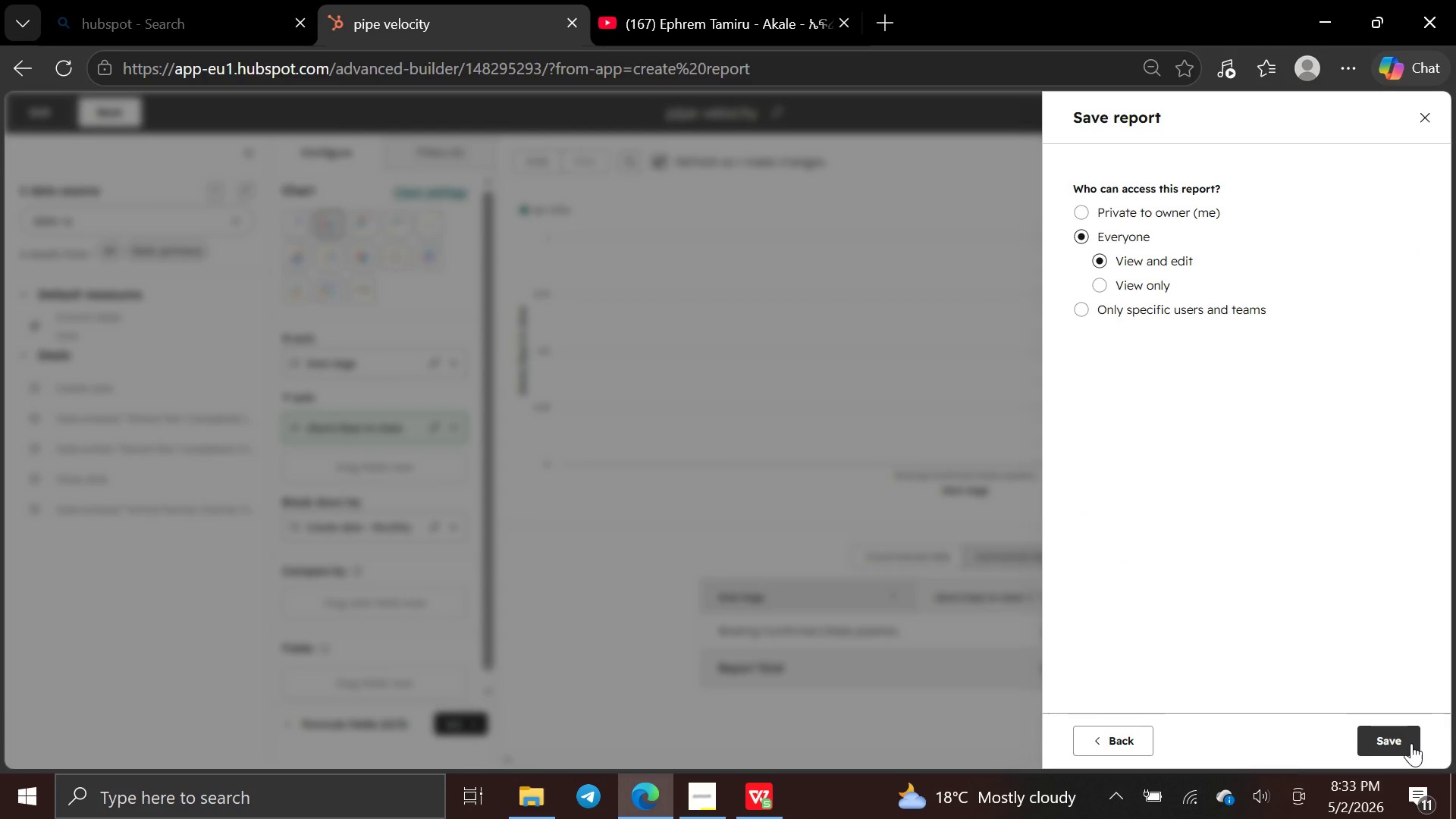 
left_click([1395, 739])
 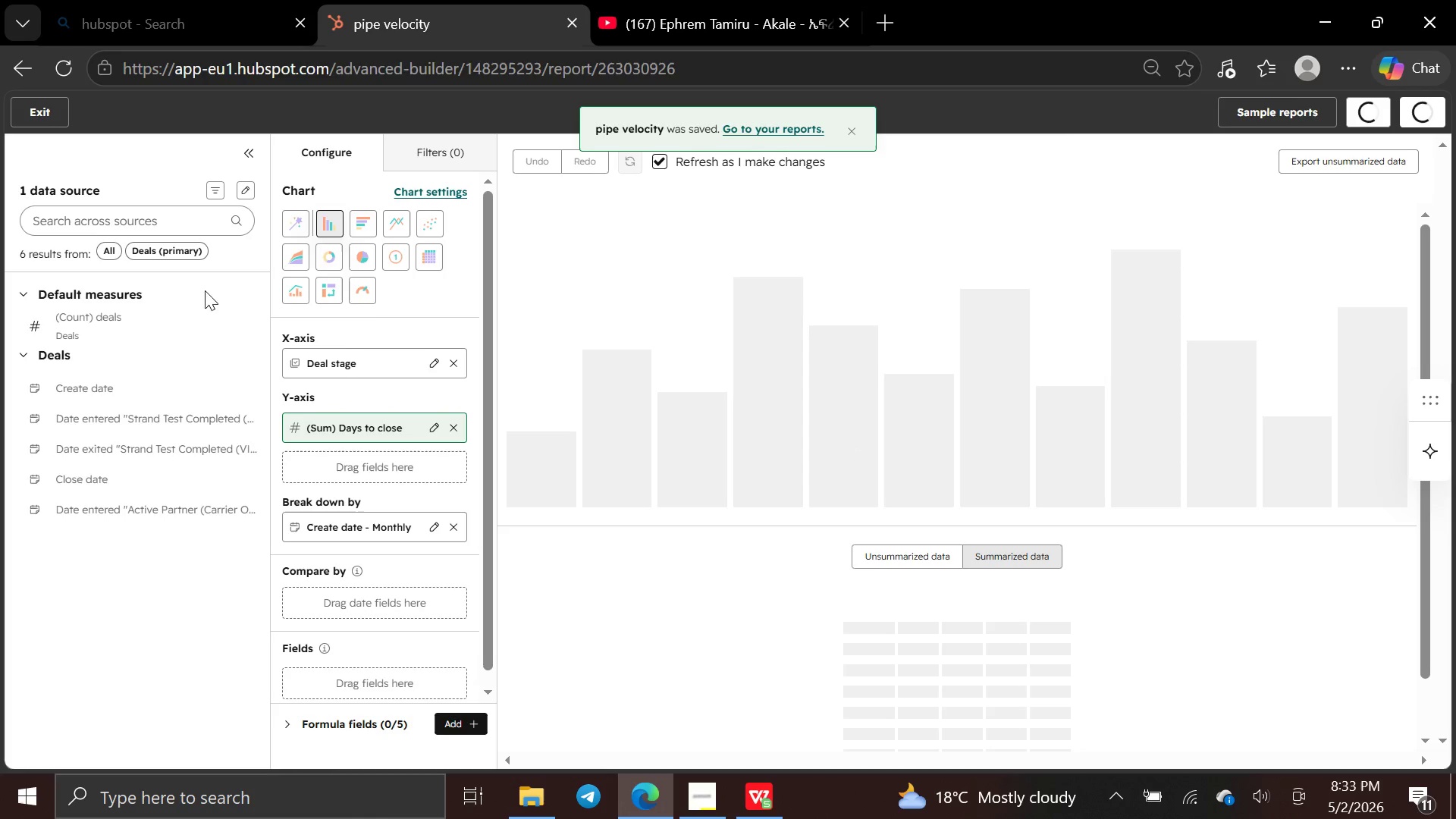 
left_click([33, 98])
 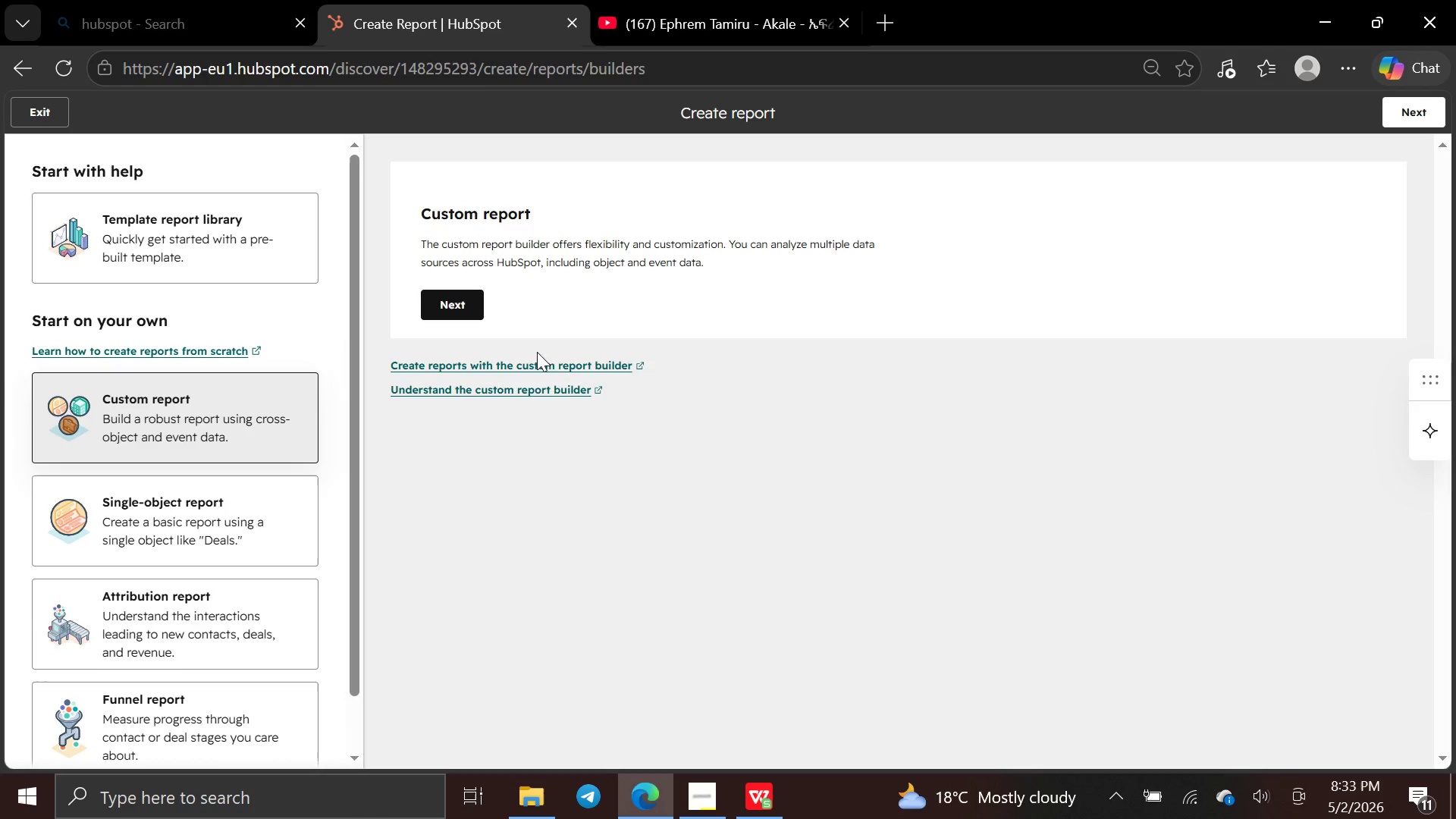 
left_click([465, 297])
 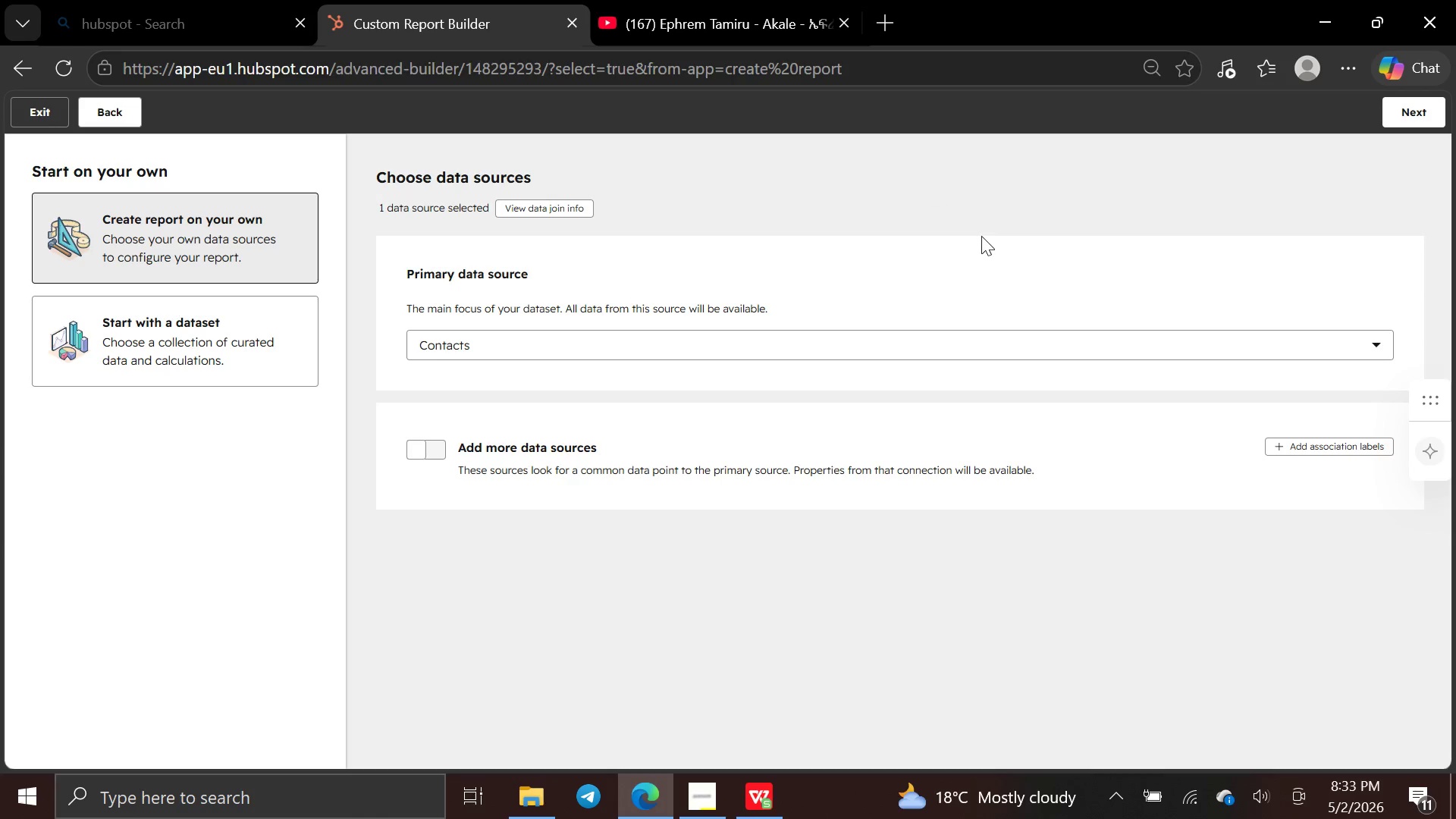 
wait(5.5)
 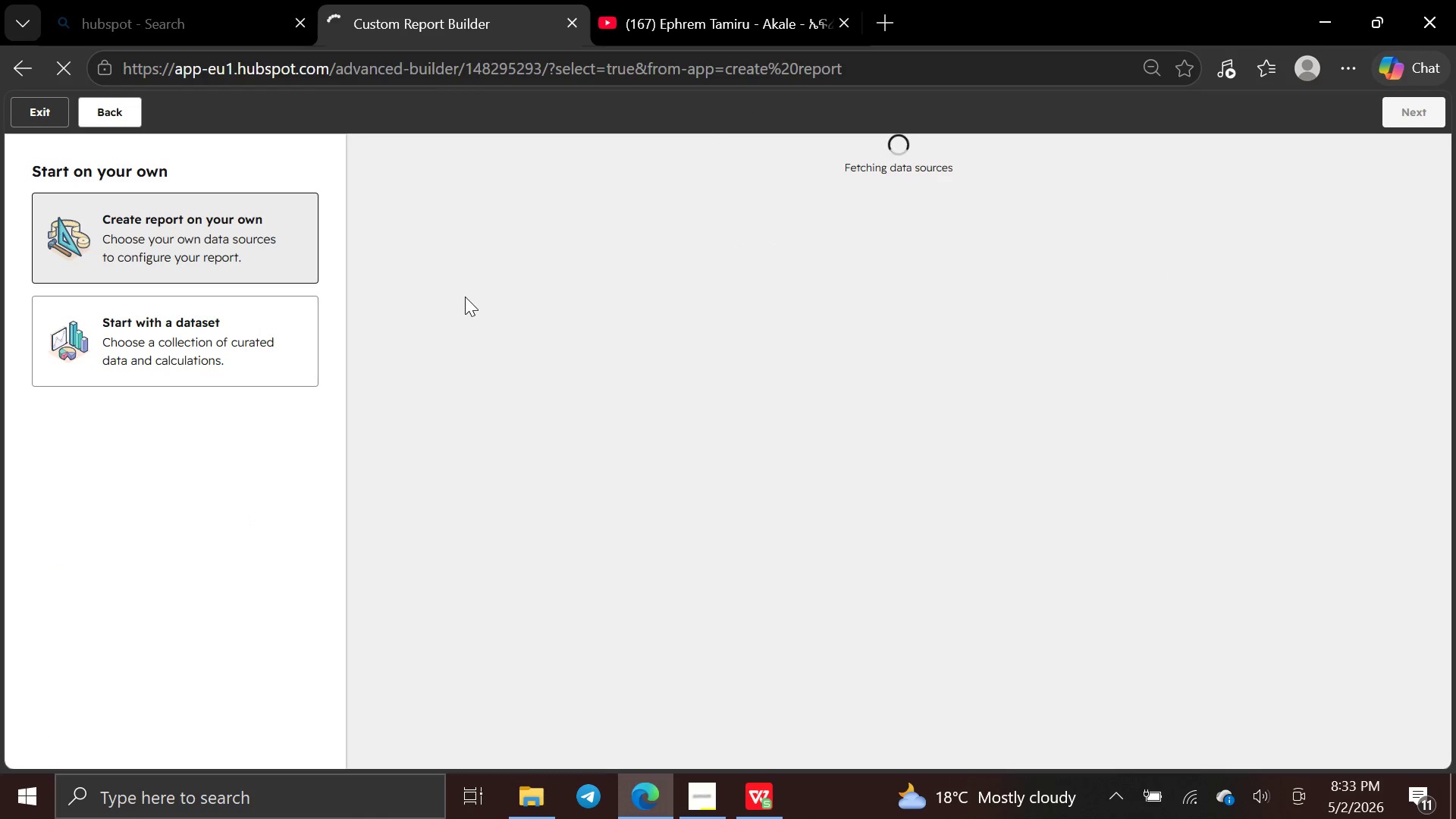 
left_click([1409, 123])
 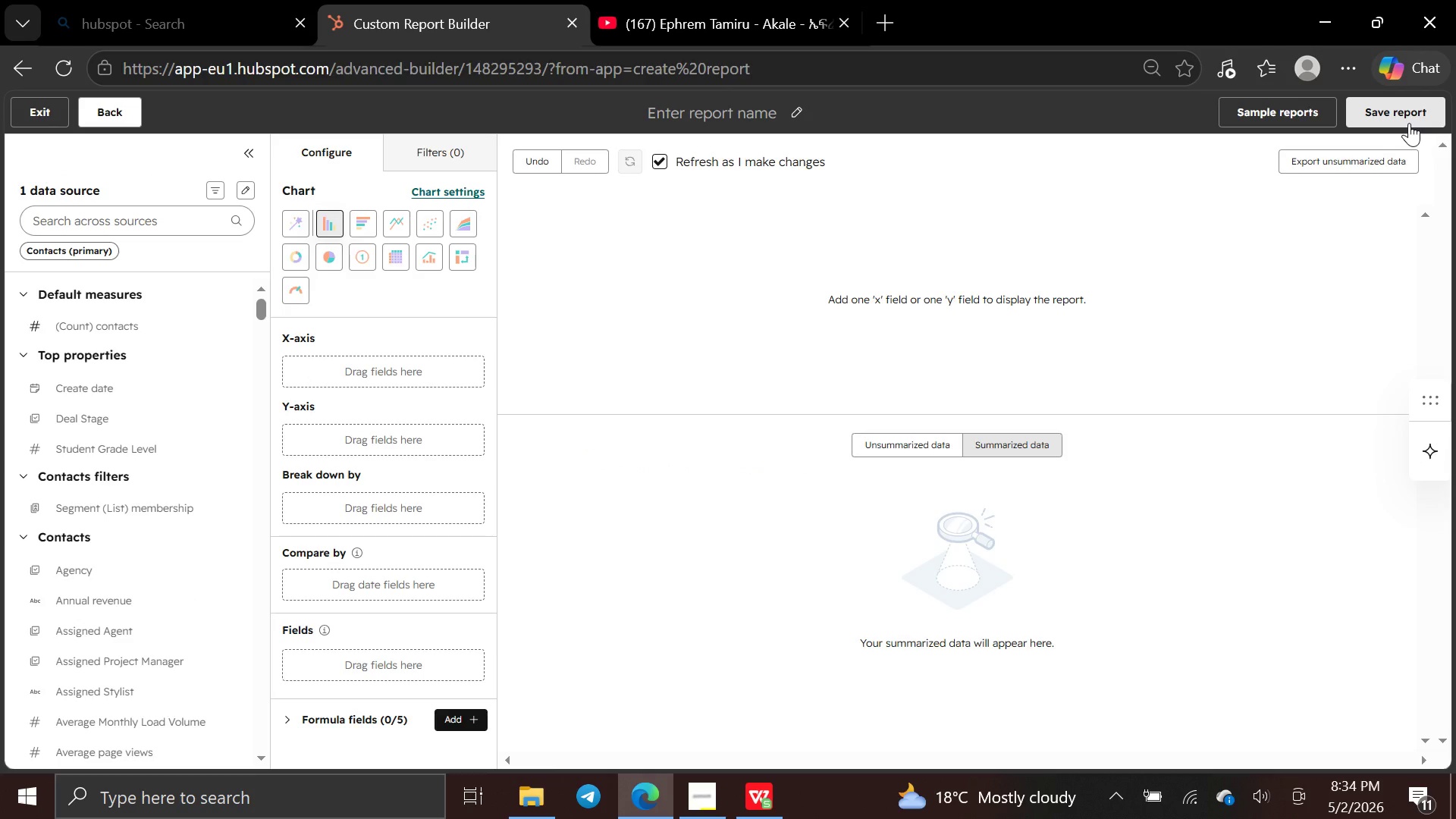 
wait(12.67)
 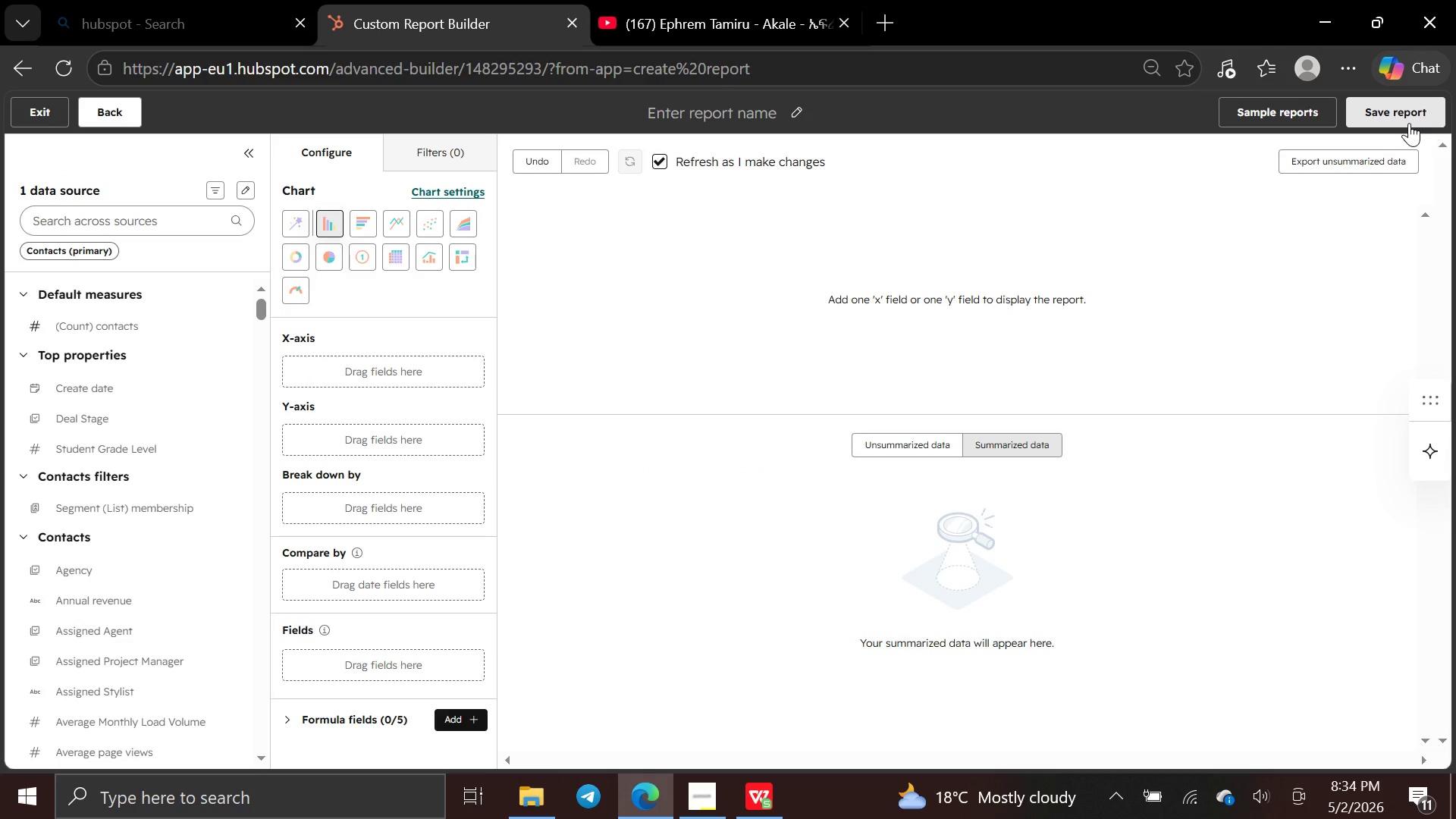 
left_click([185, 231])
 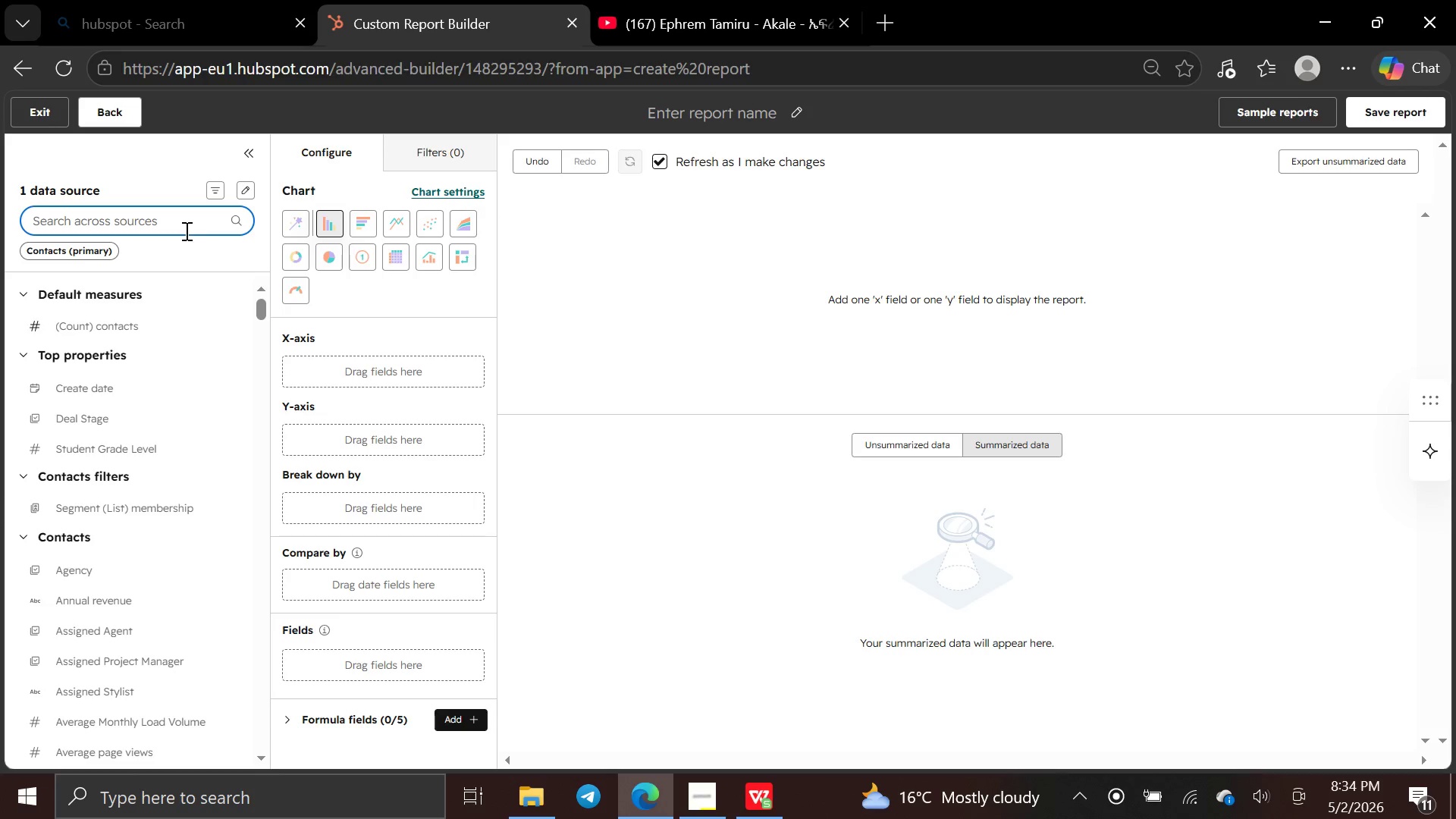 
type(lead )
 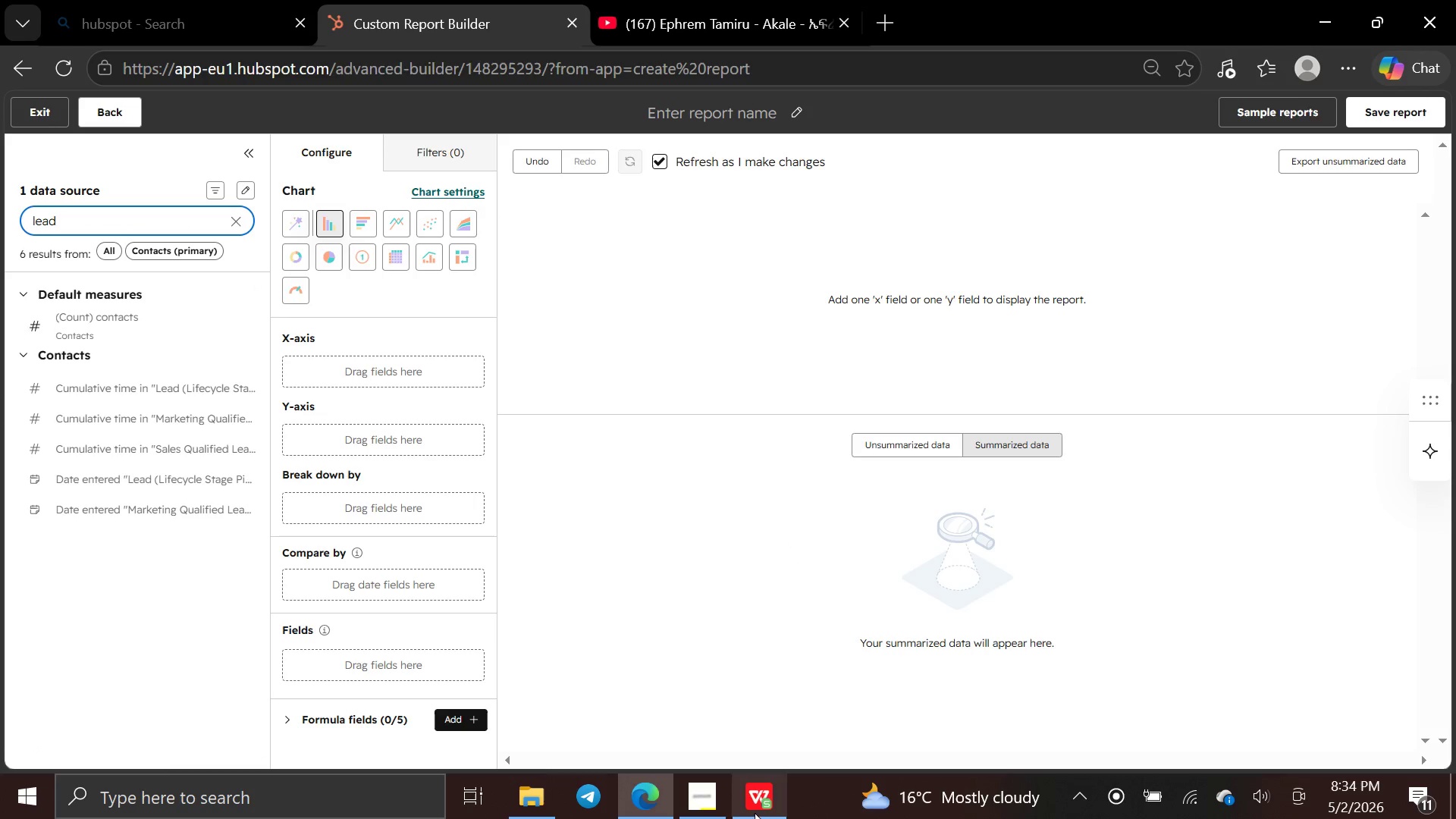 
left_click([758, 801])
 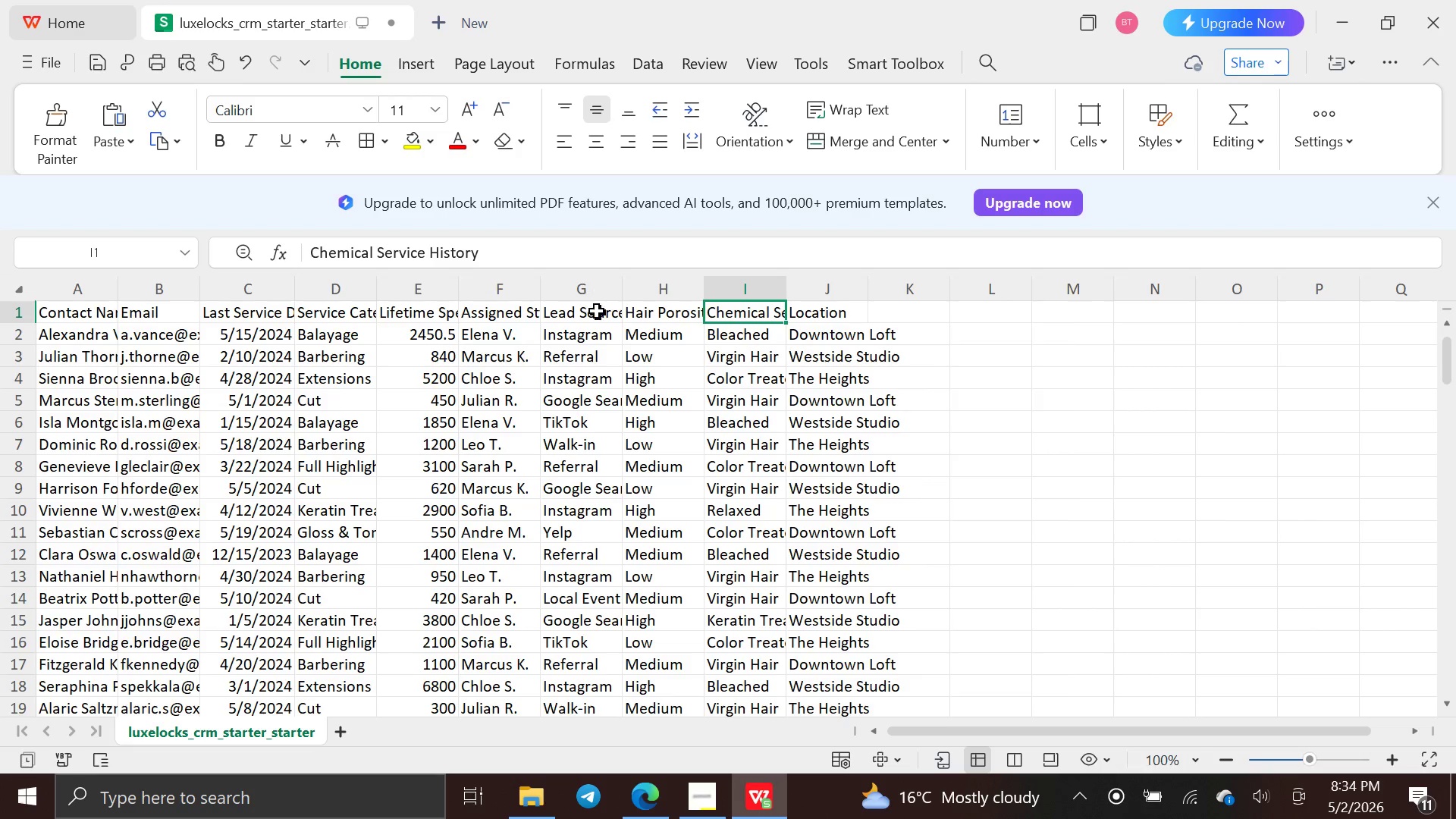 
left_click([598, 322])
 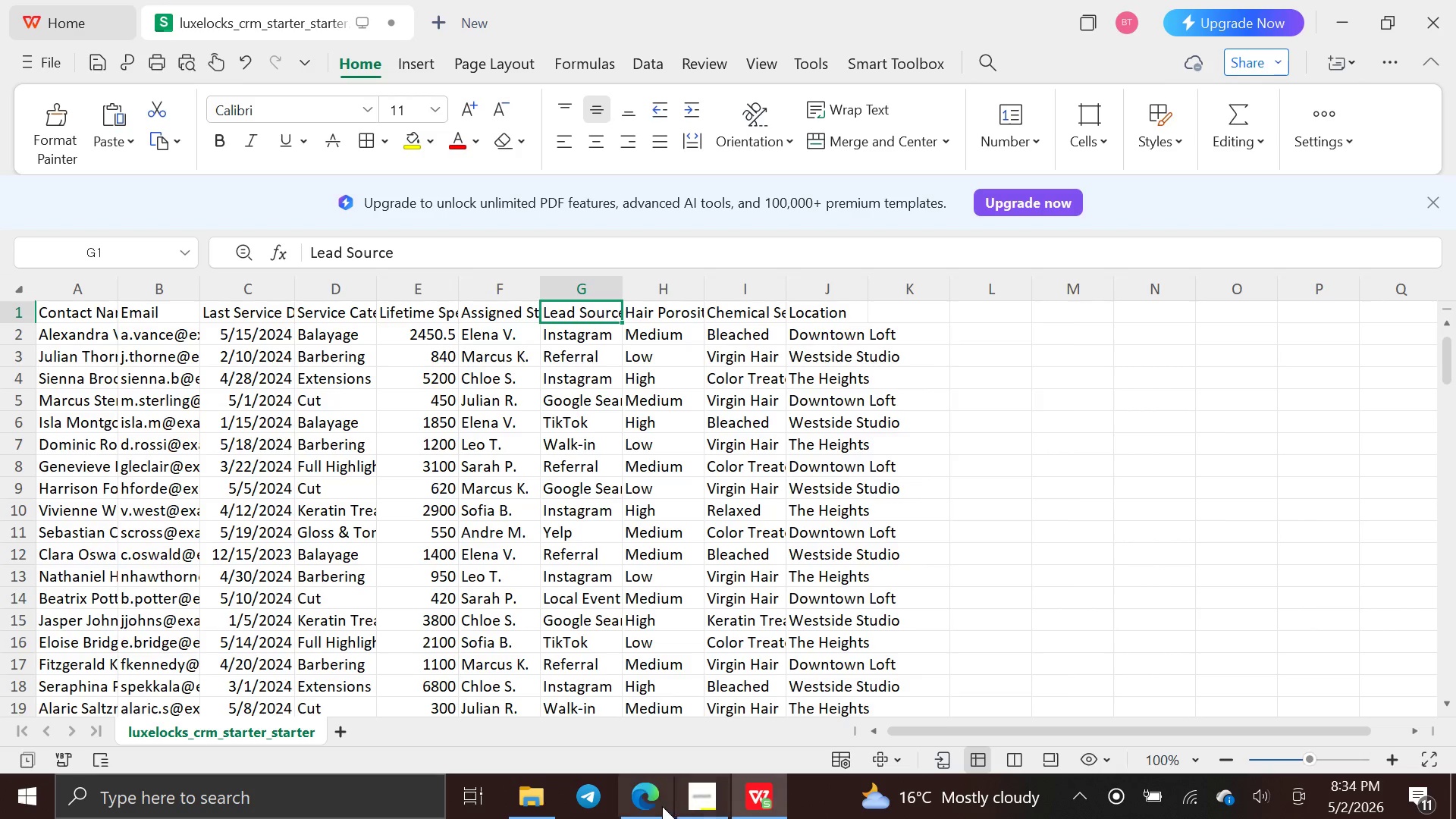 
left_click([654, 803])
 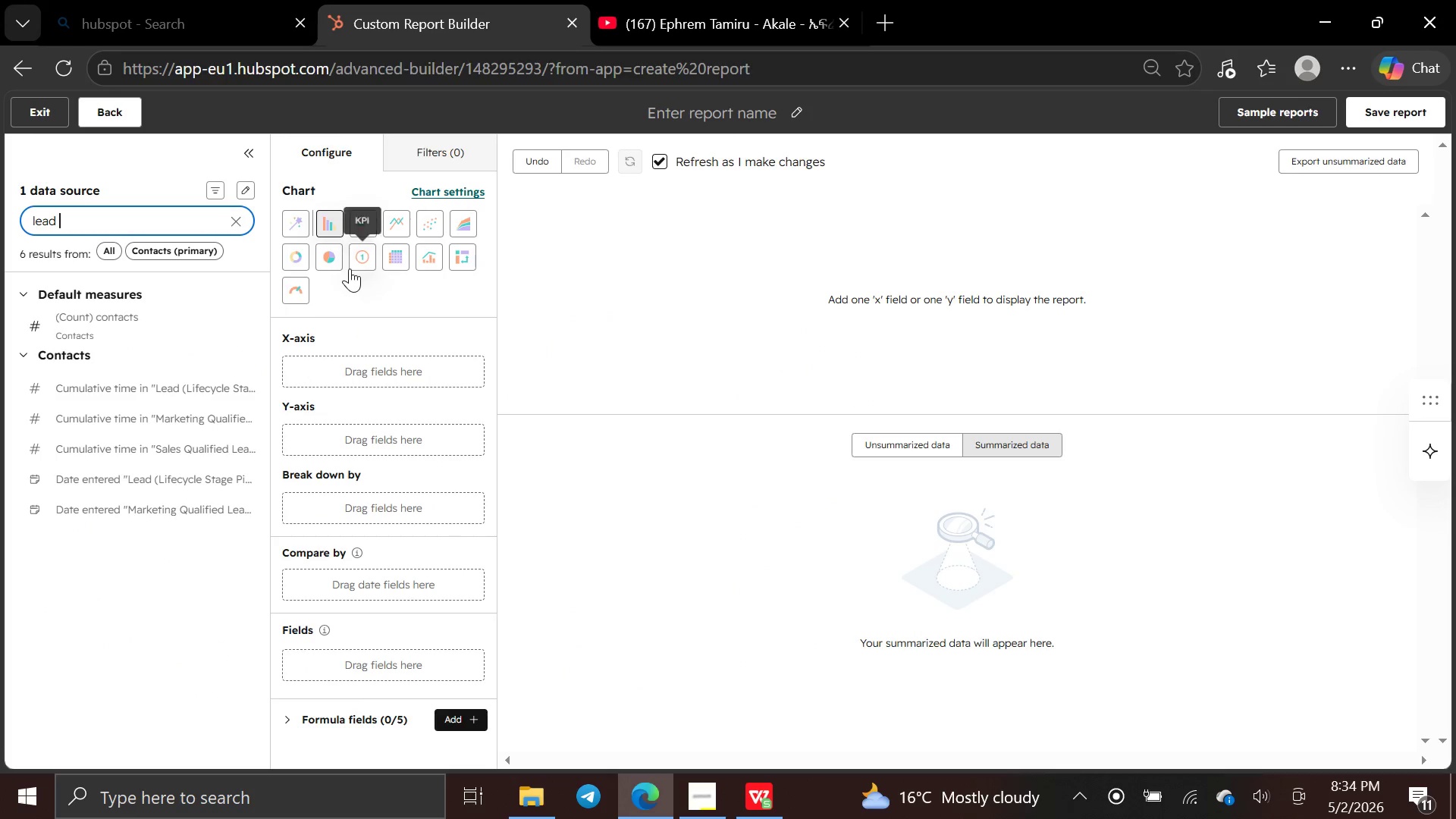 
type(sou)
 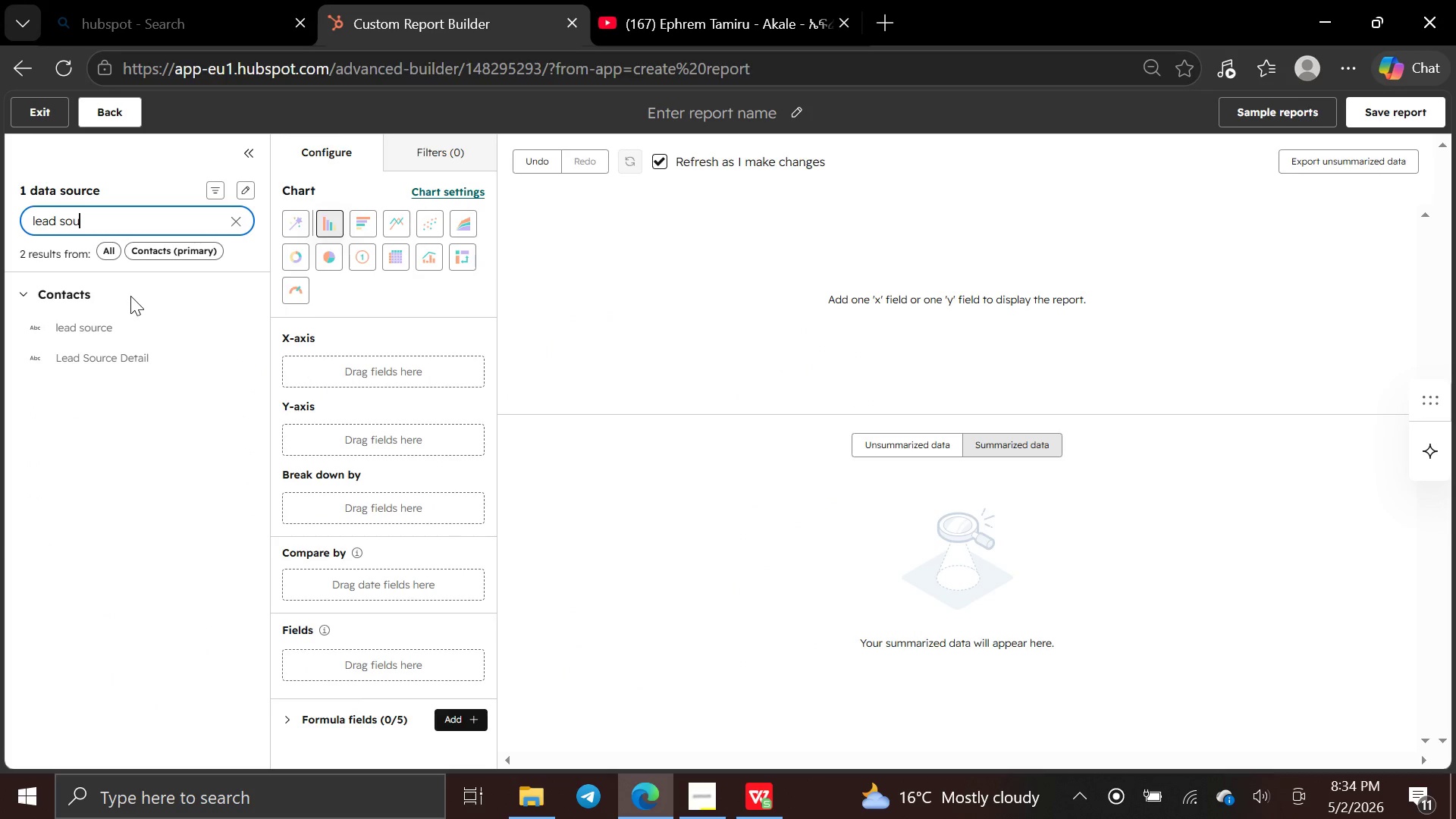 
left_click_drag(start_coordinate=[136, 323], to_coordinate=[290, 359])
 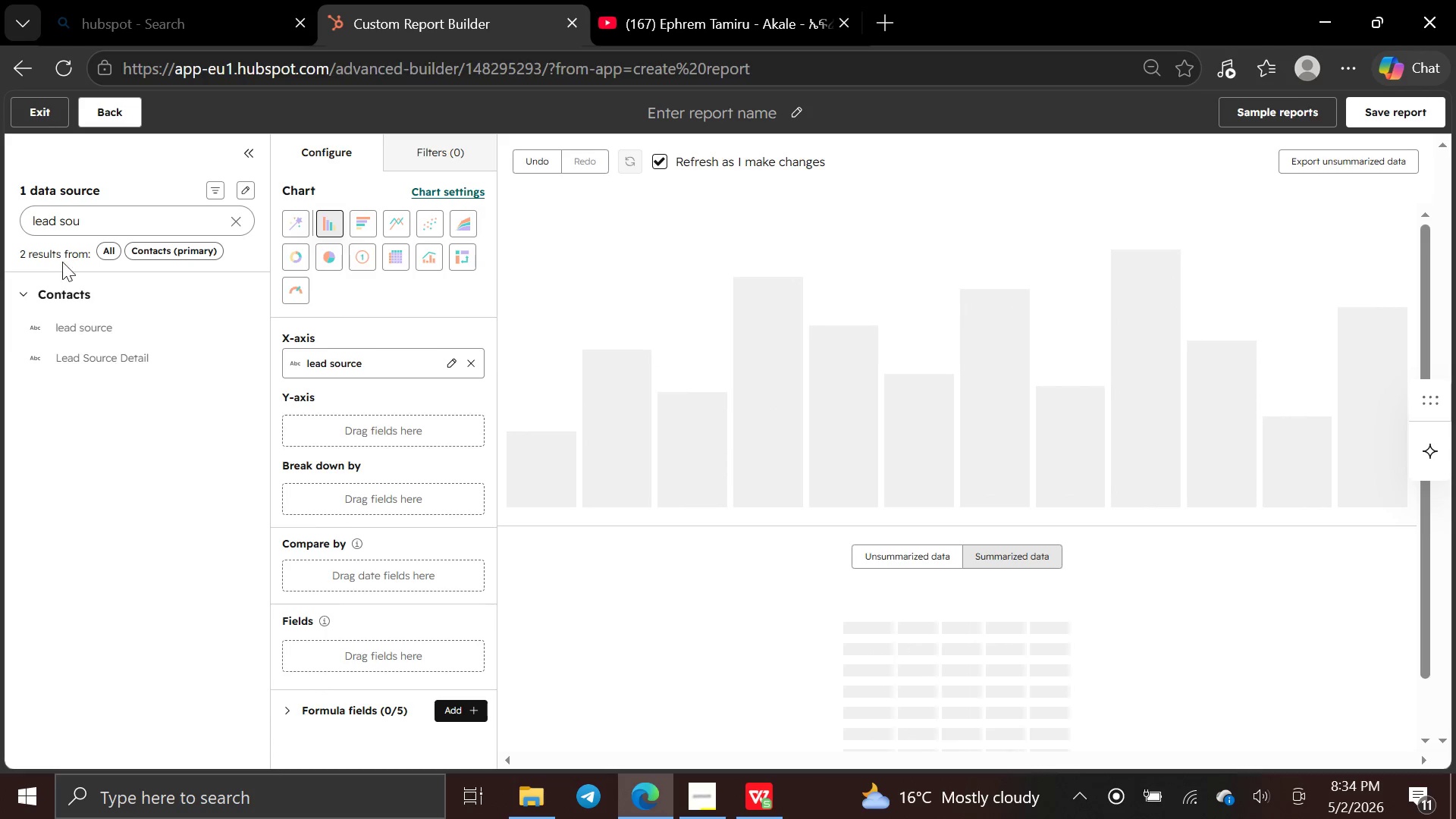 
left_click([89, 215])
 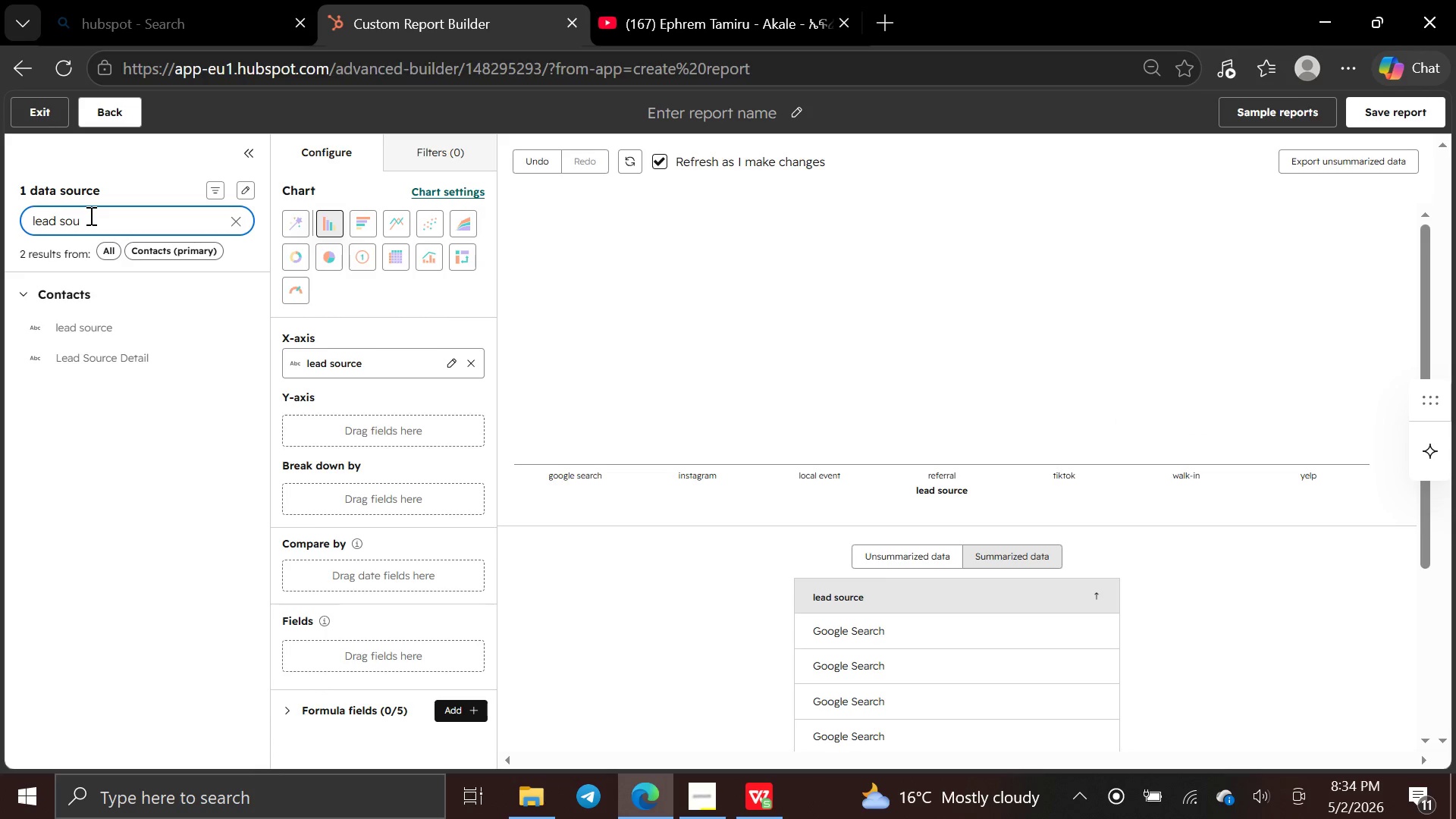 
hold_key(key=Backspace, duration=1.05)
 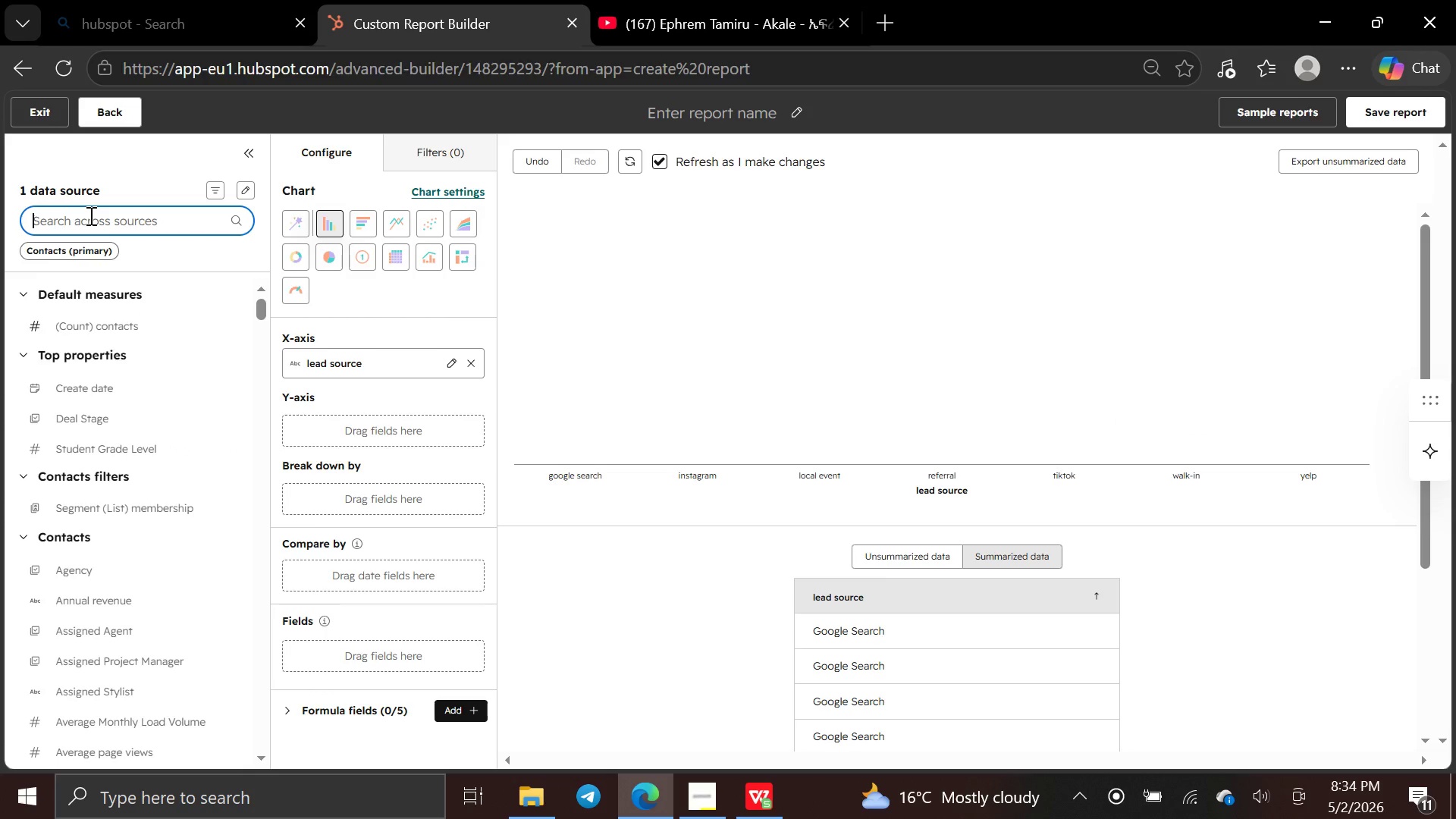 
hold_key(key=Backspace, duration=6.99)
 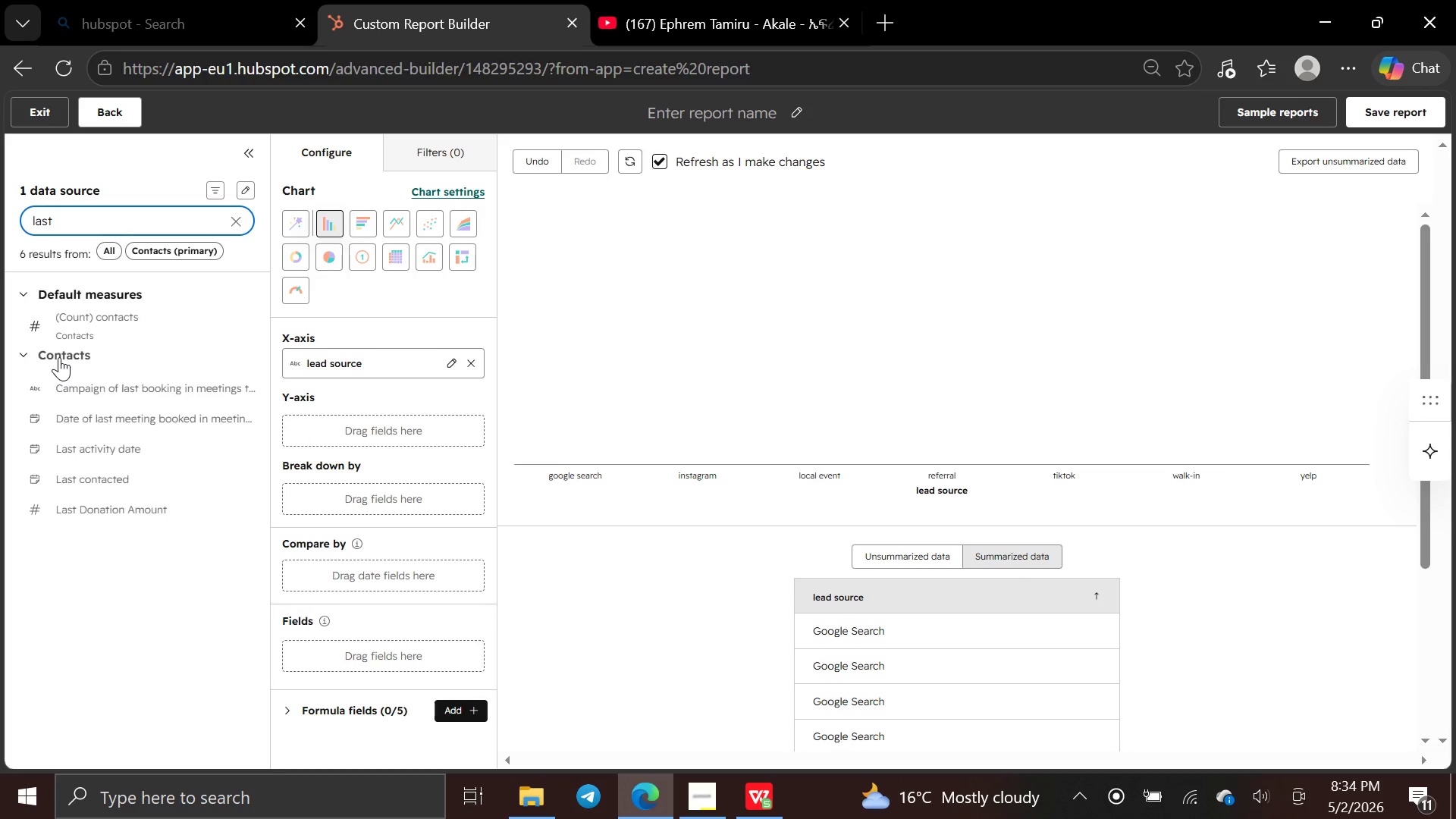 
type(last da)
 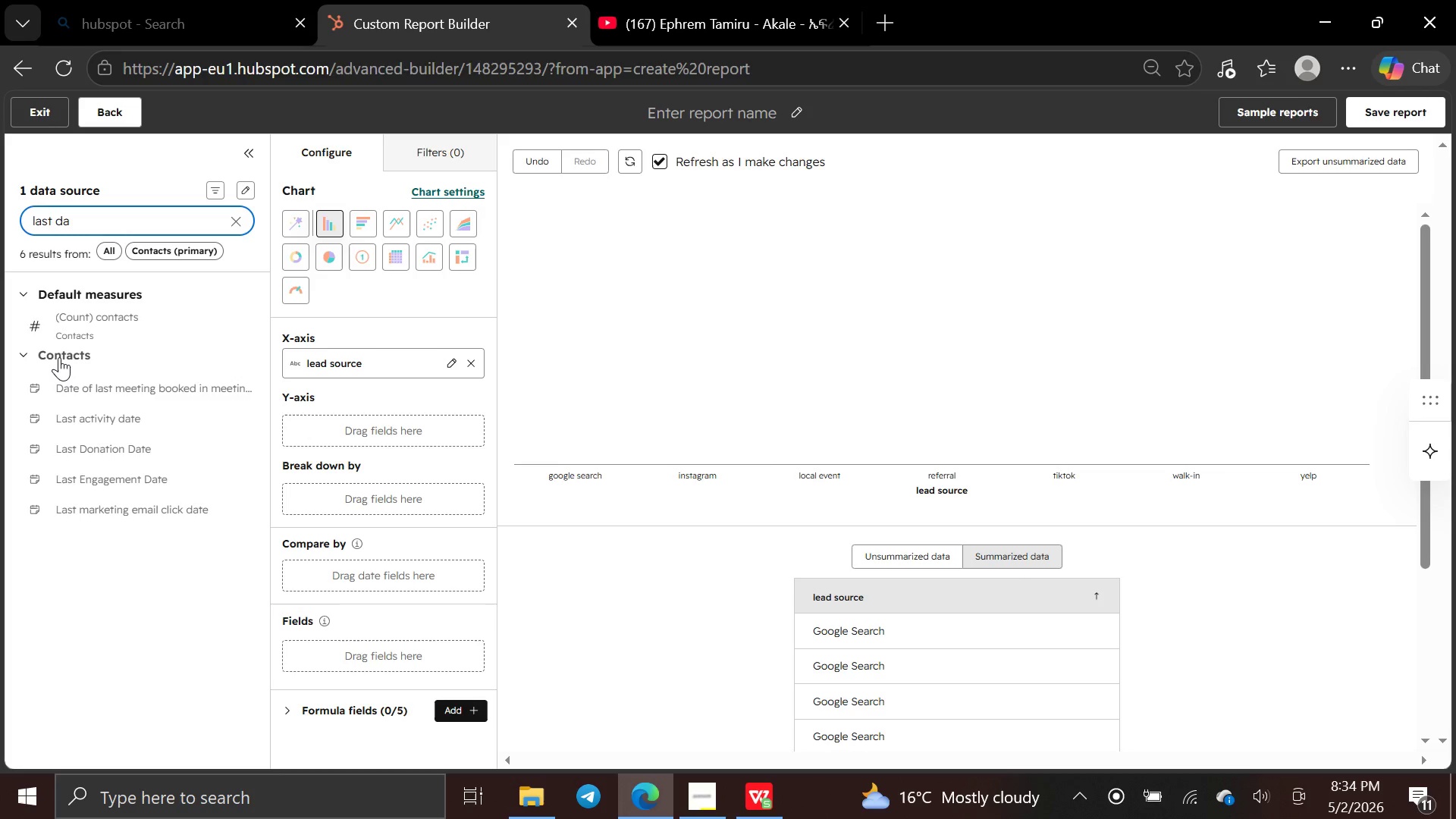 
key(Backspace)
type(ser)
 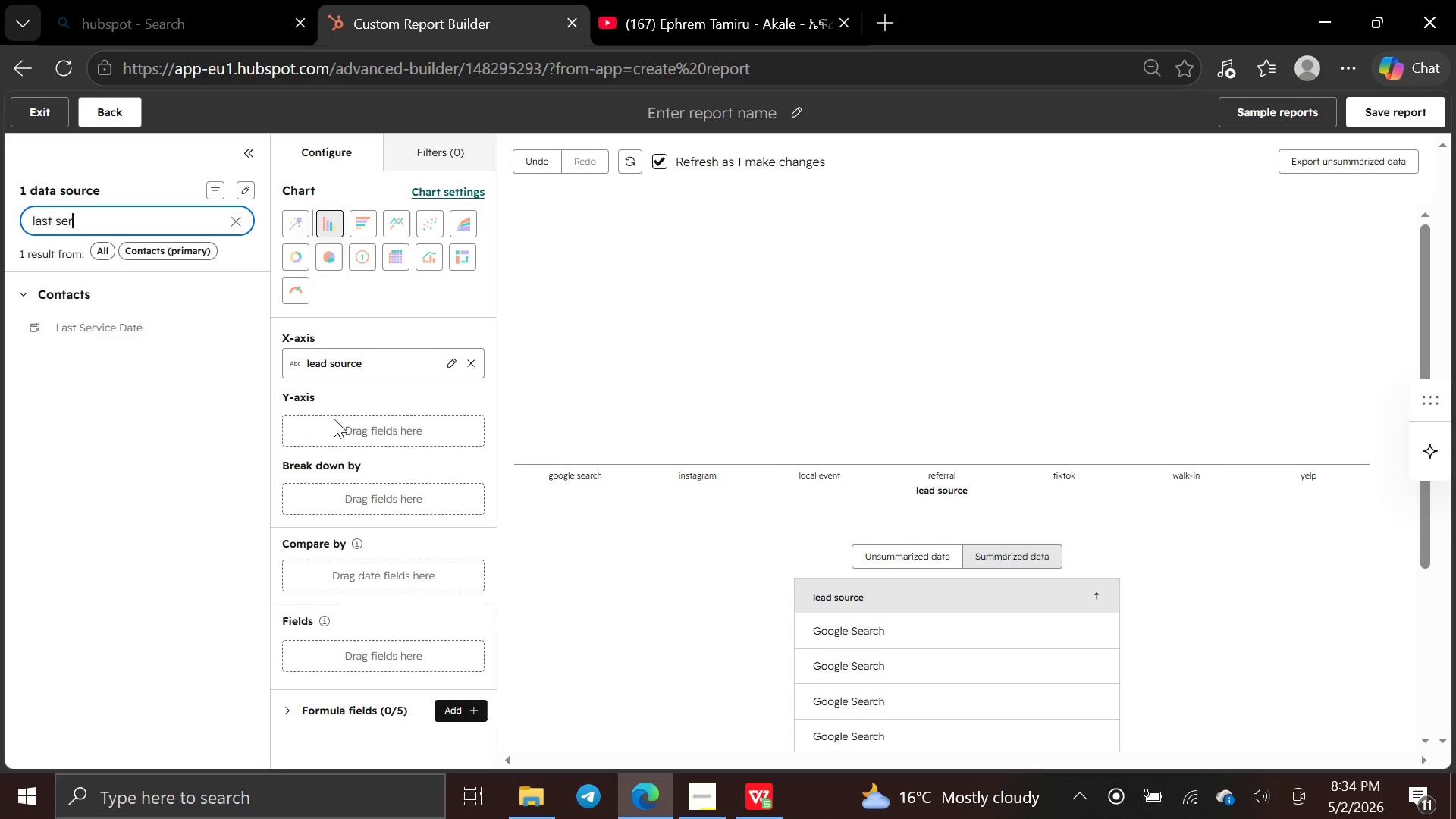 
left_click_drag(start_coordinate=[151, 315], to_coordinate=[300, 424])
 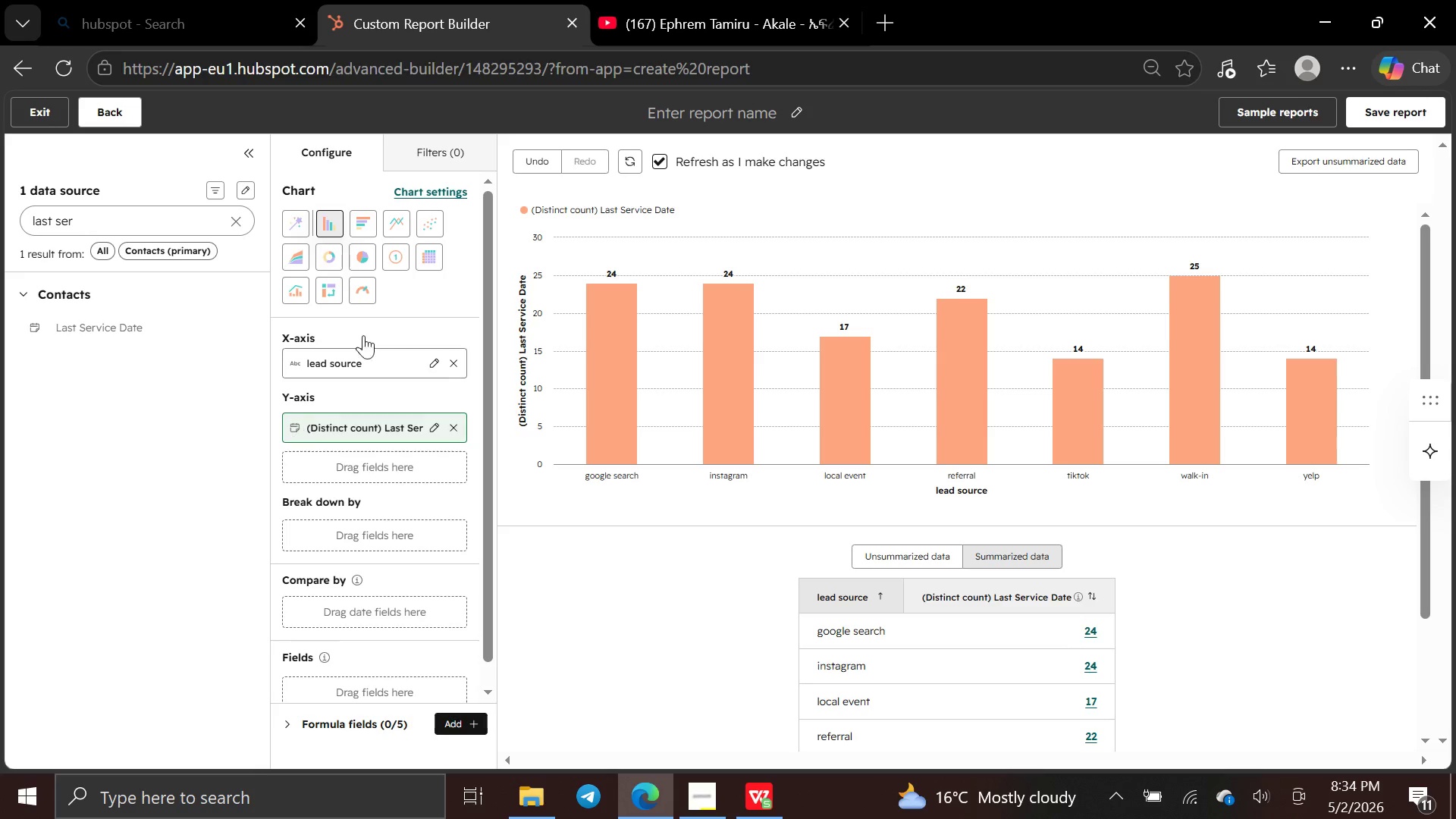 
wait(7.59)
 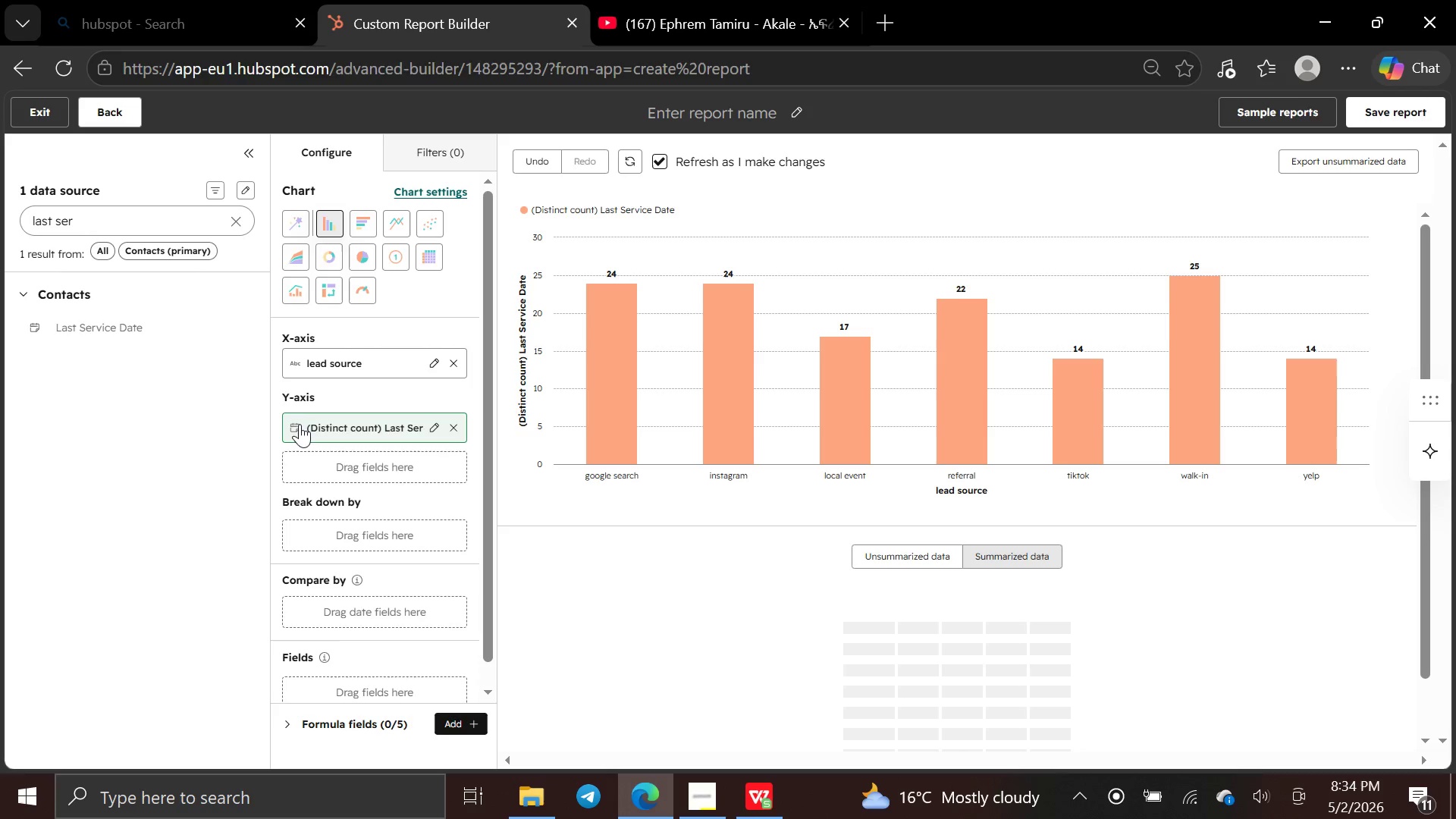 
left_click([799, 113])
 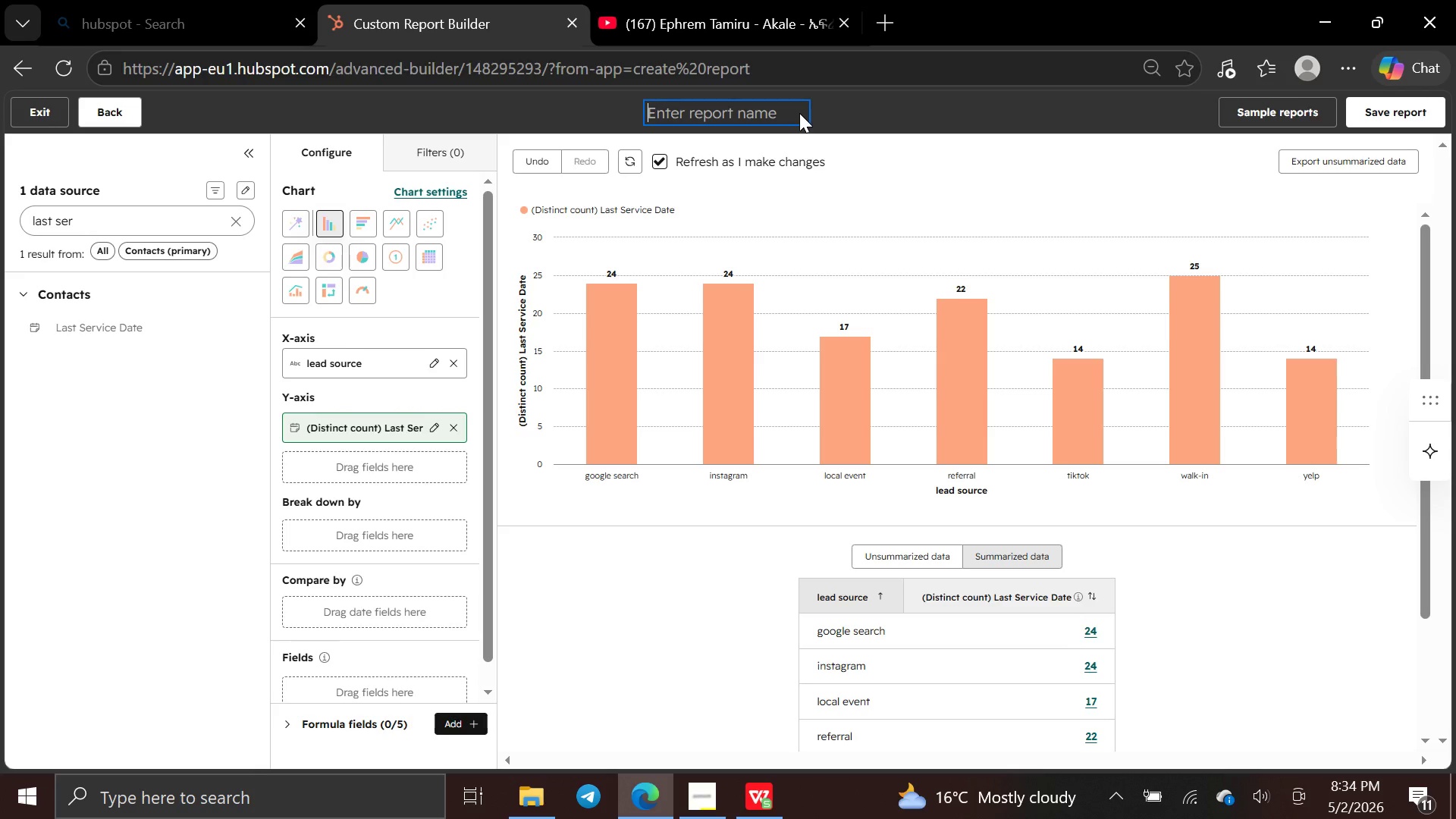 
type(lead)
 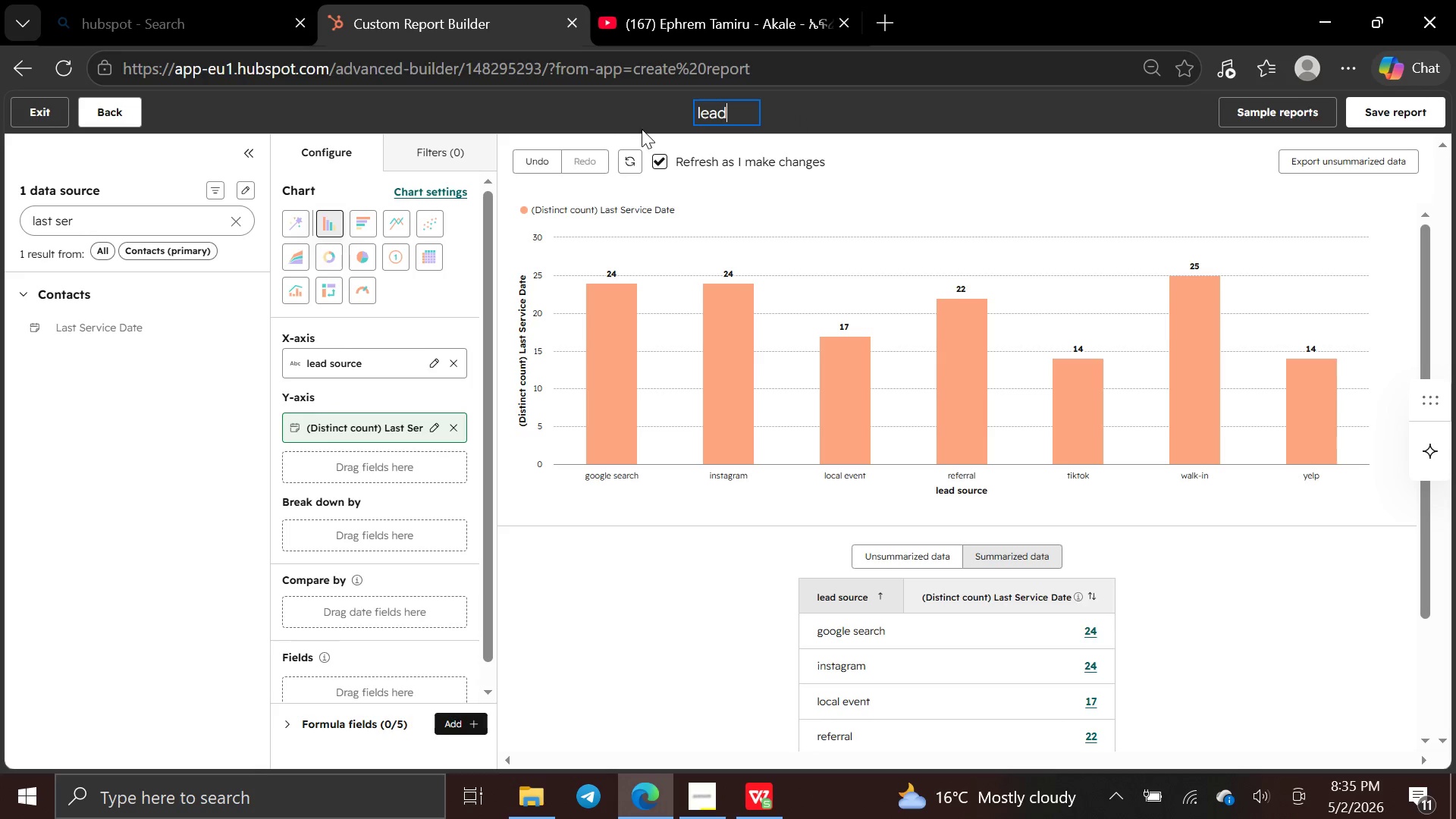 
wait(7.36)
 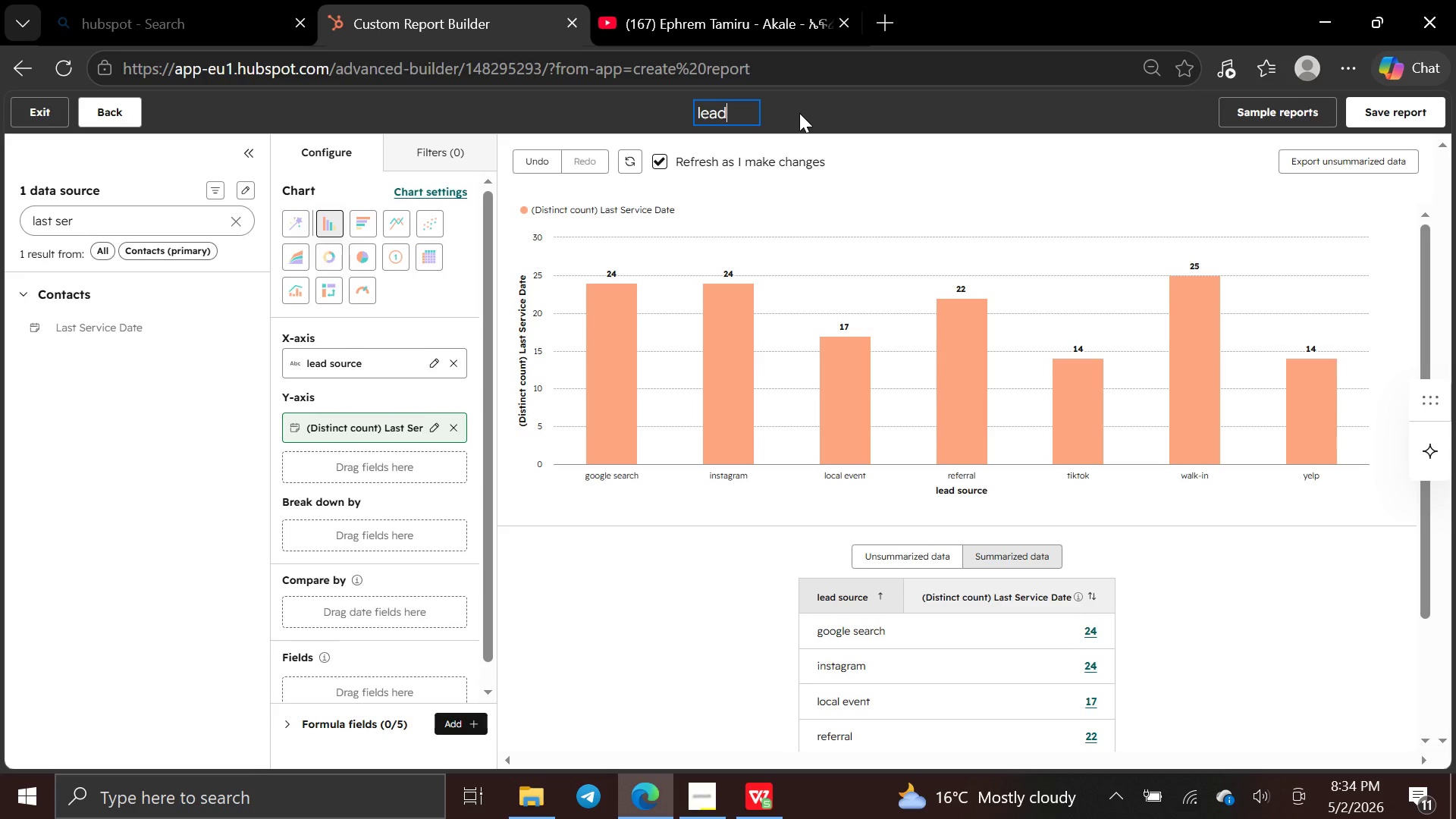 
left_click([296, 222])
 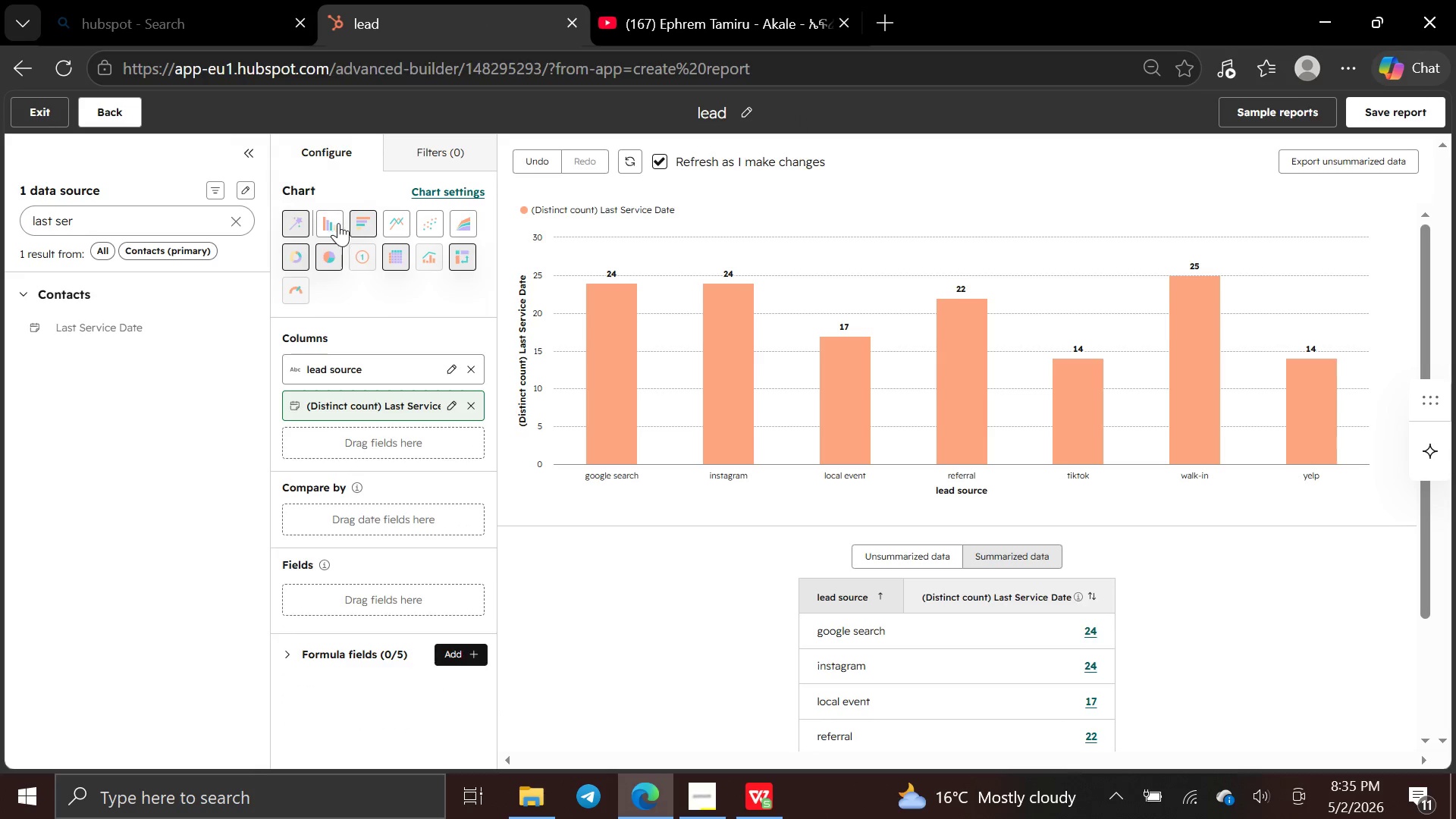 
left_click([347, 315])
 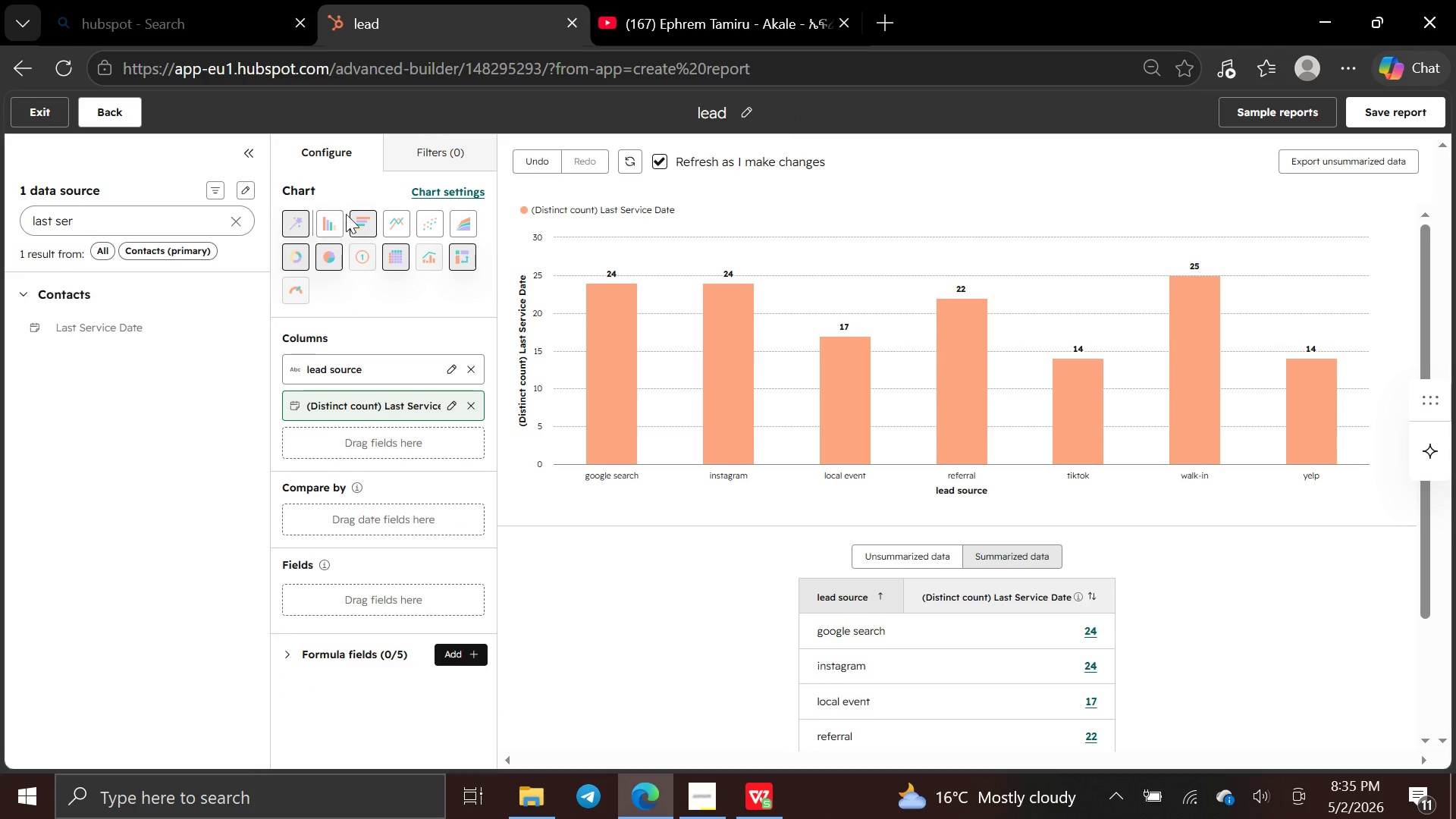 
mouse_move([355, 218])
 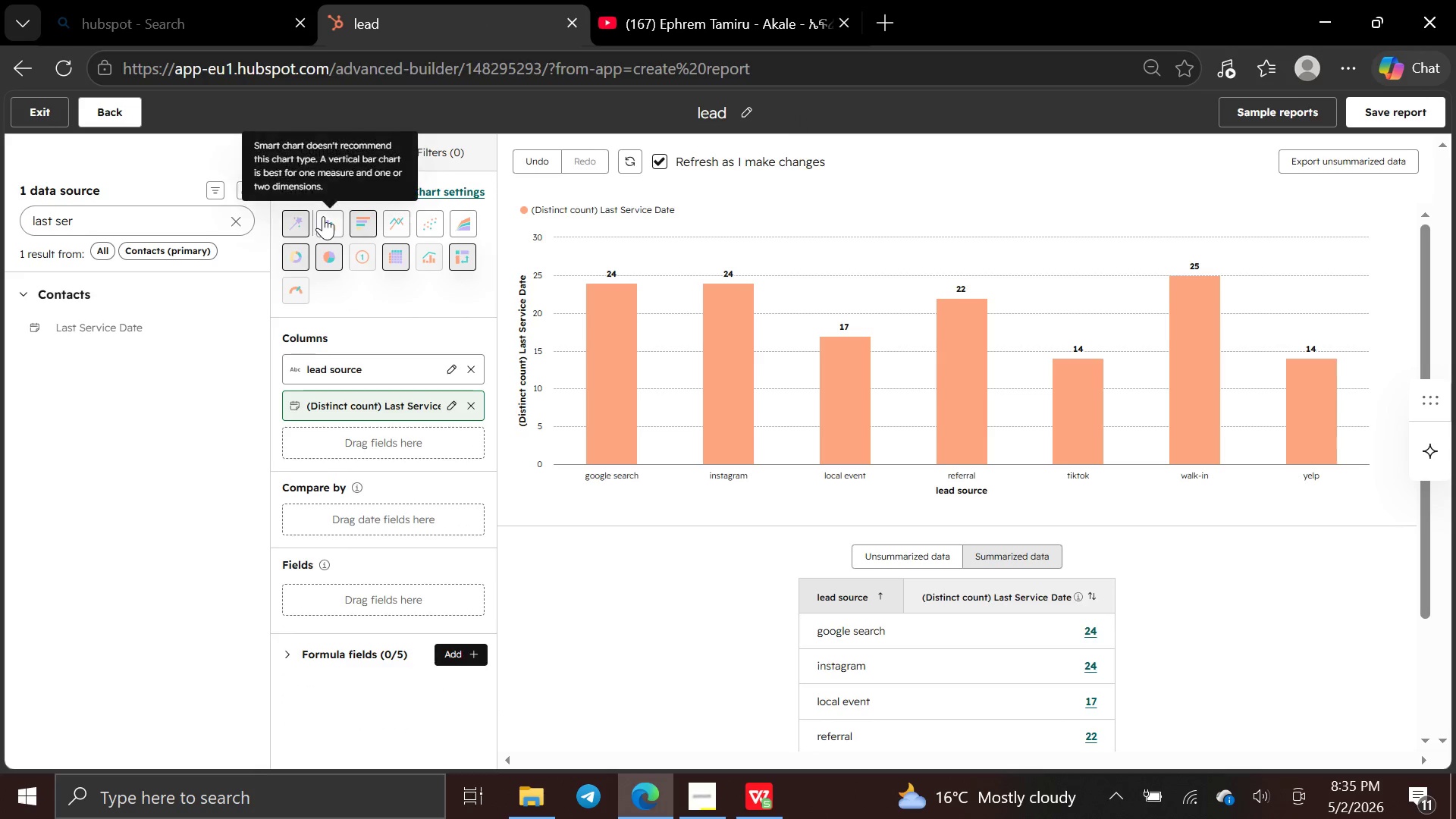 
left_click([323, 216])
 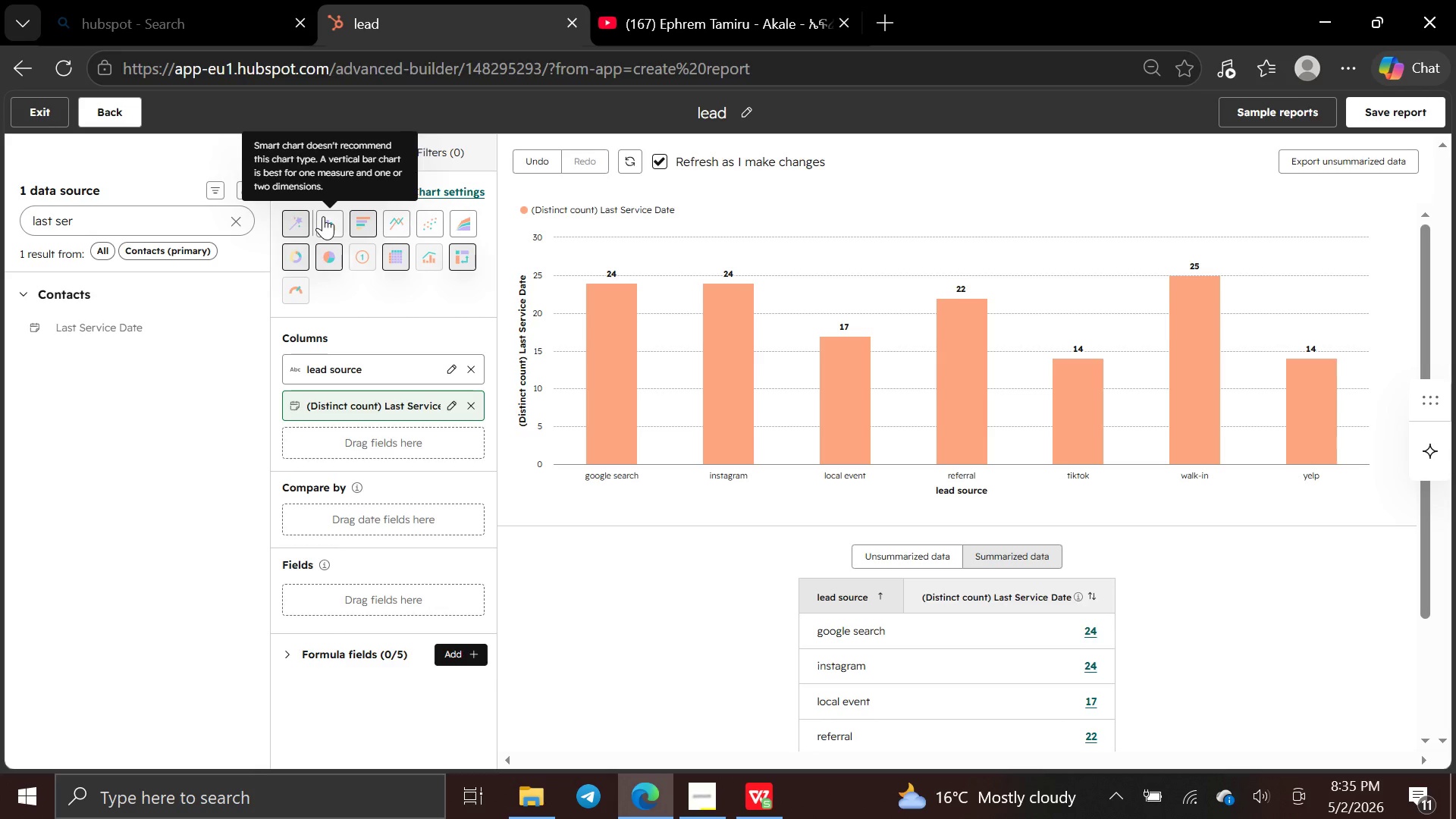 
left_click([323, 216])
 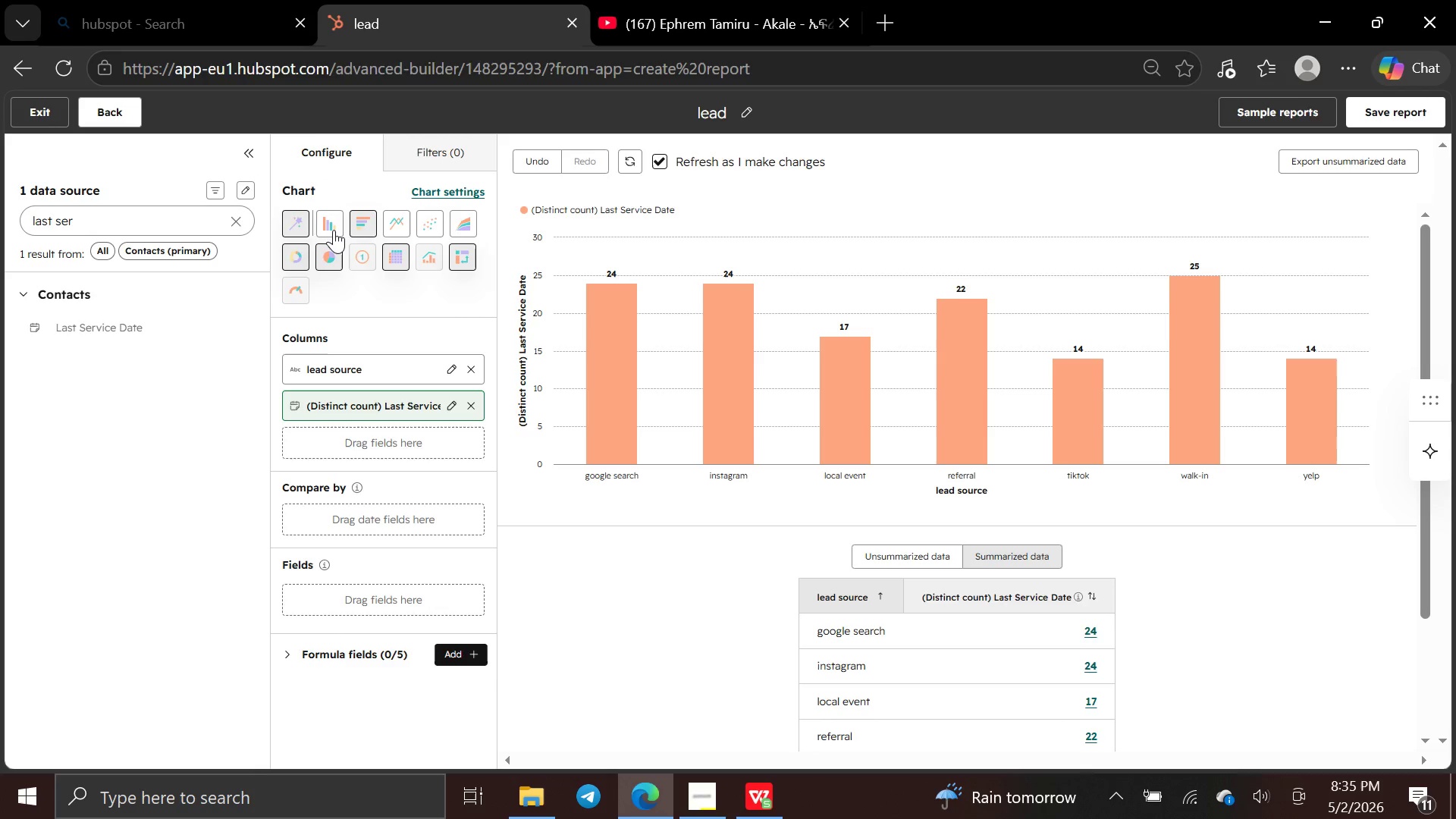 
double_click([332, 227])
 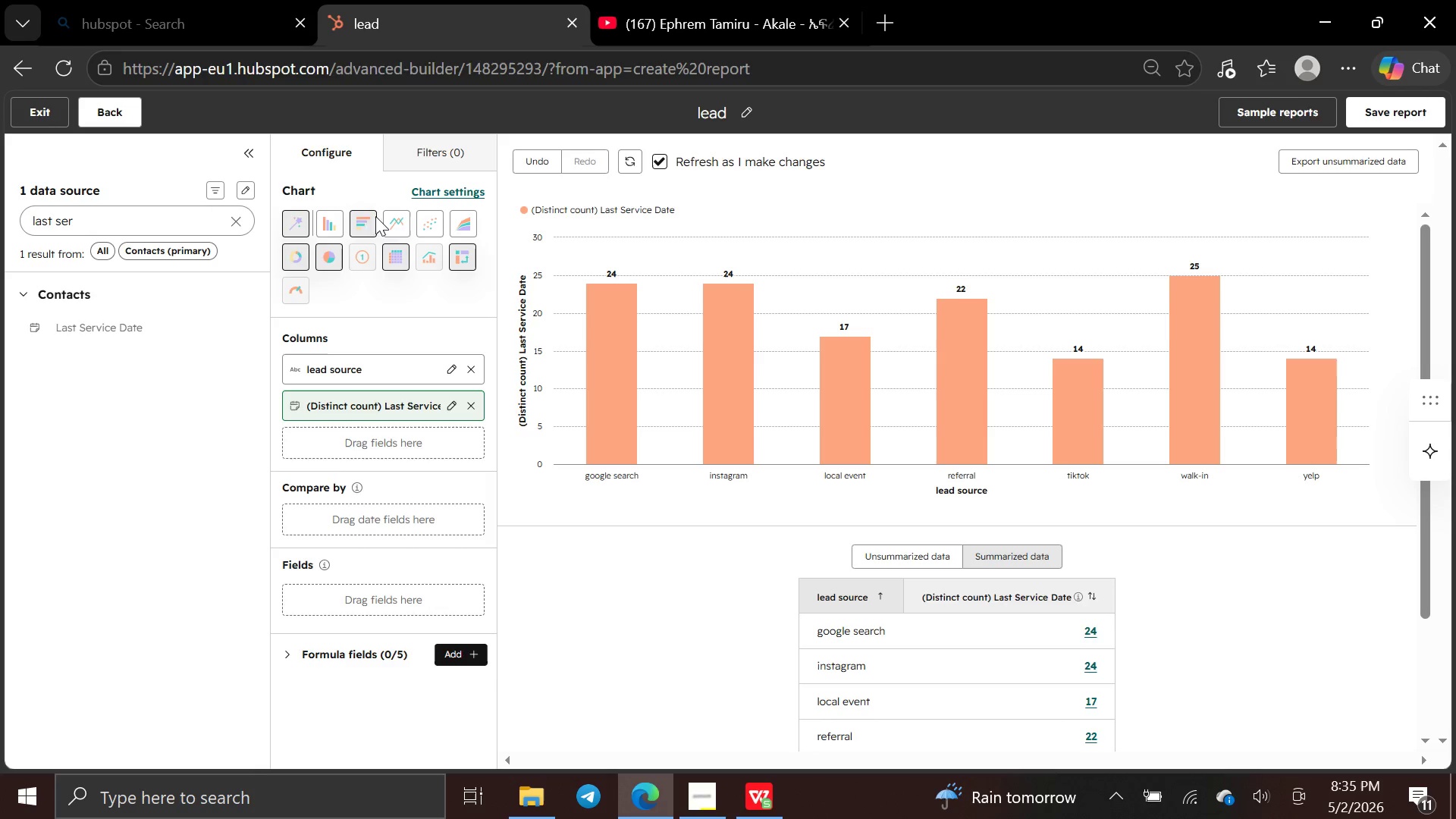 
left_click([360, 216])
 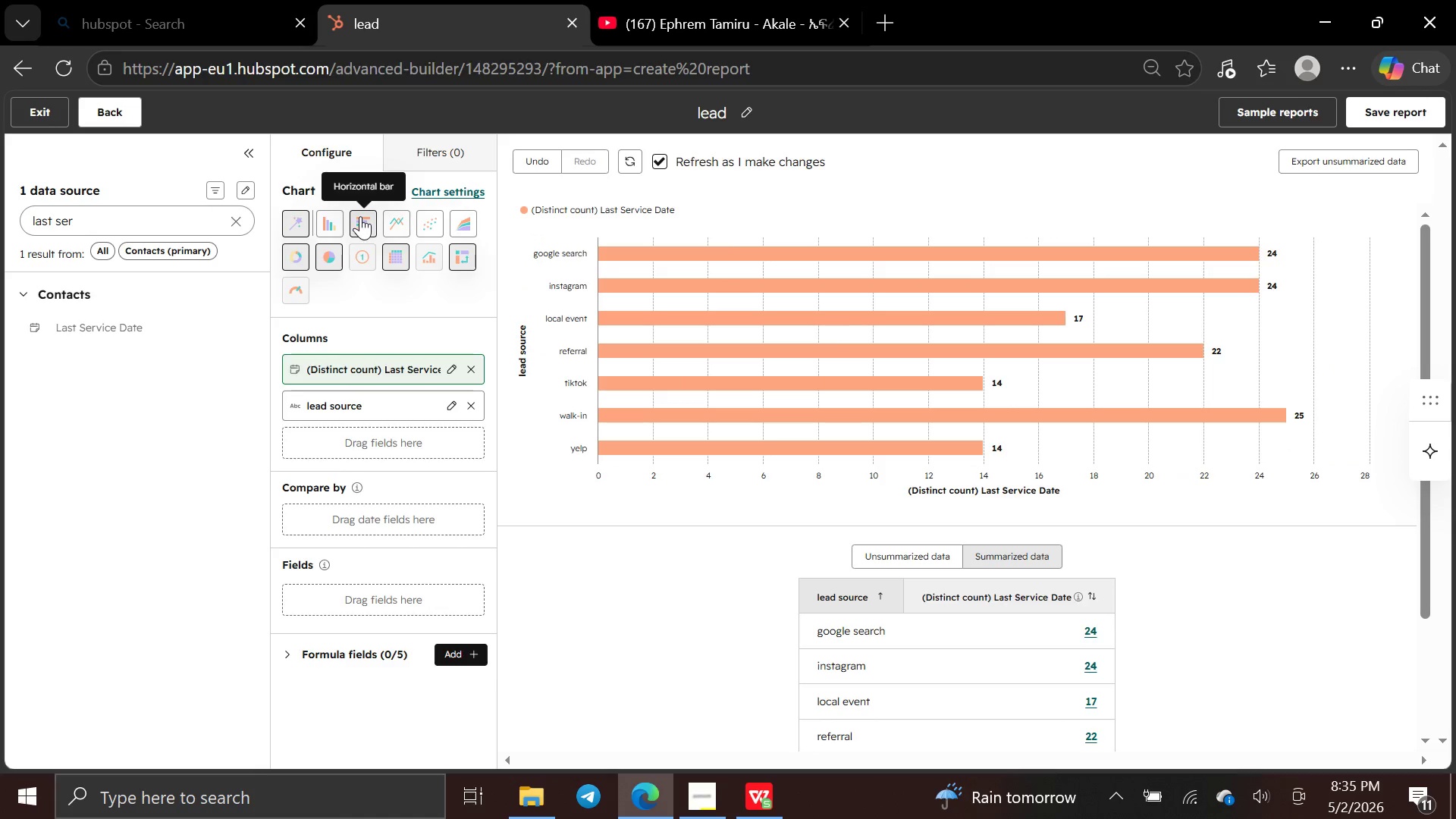 
mouse_move([390, 249])
 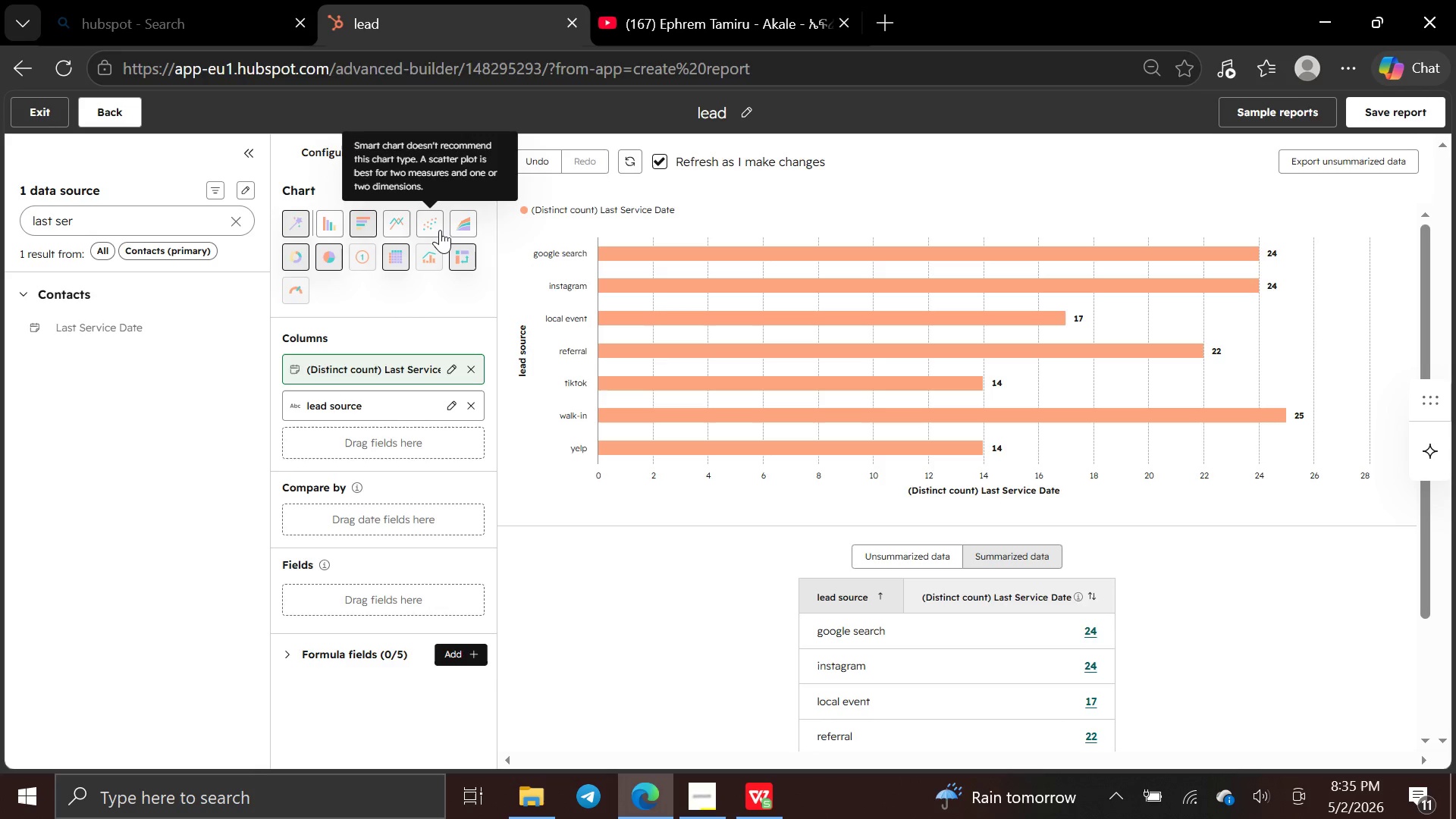 
left_click([440, 230])
 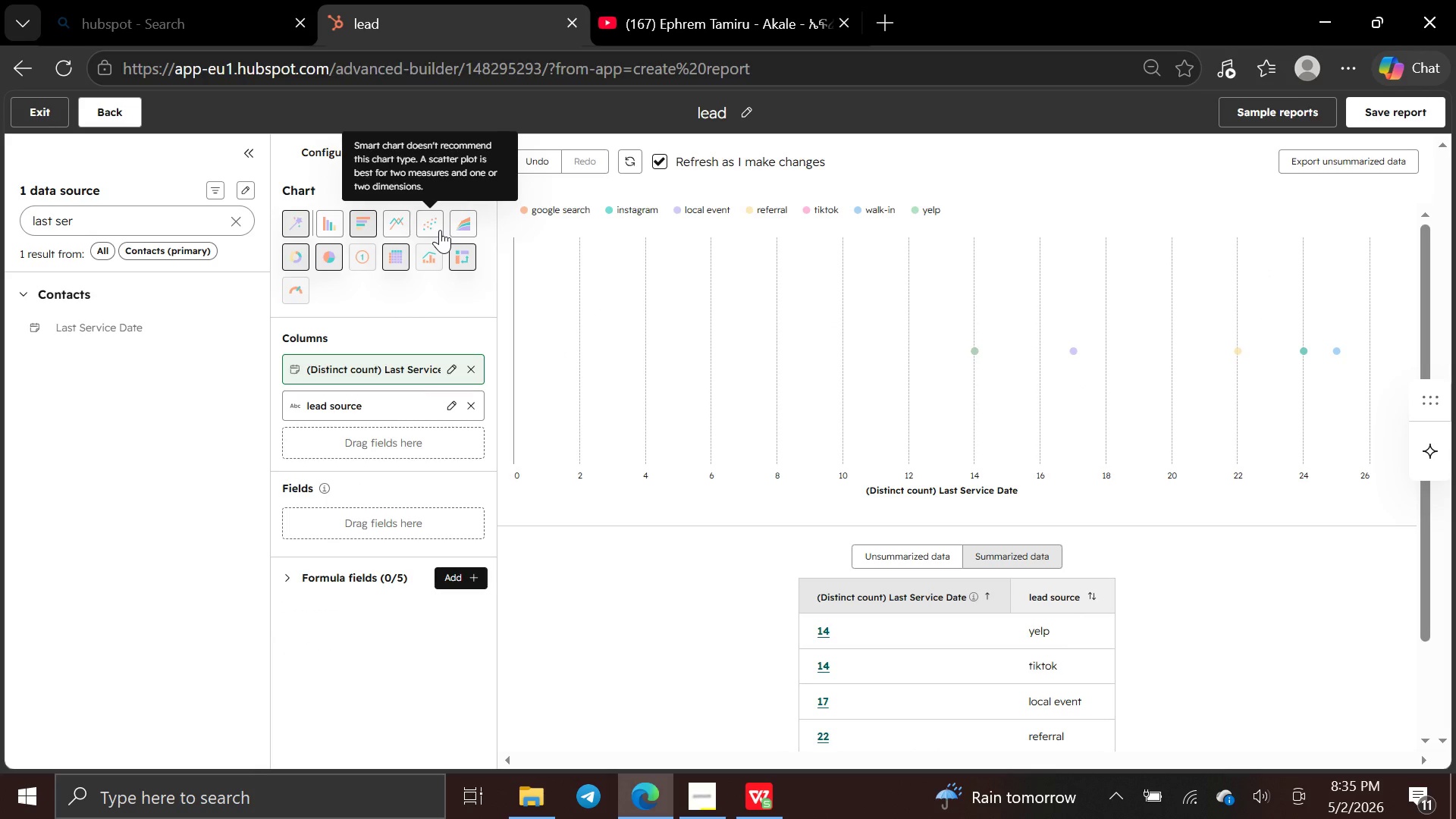 
wait(5.25)
 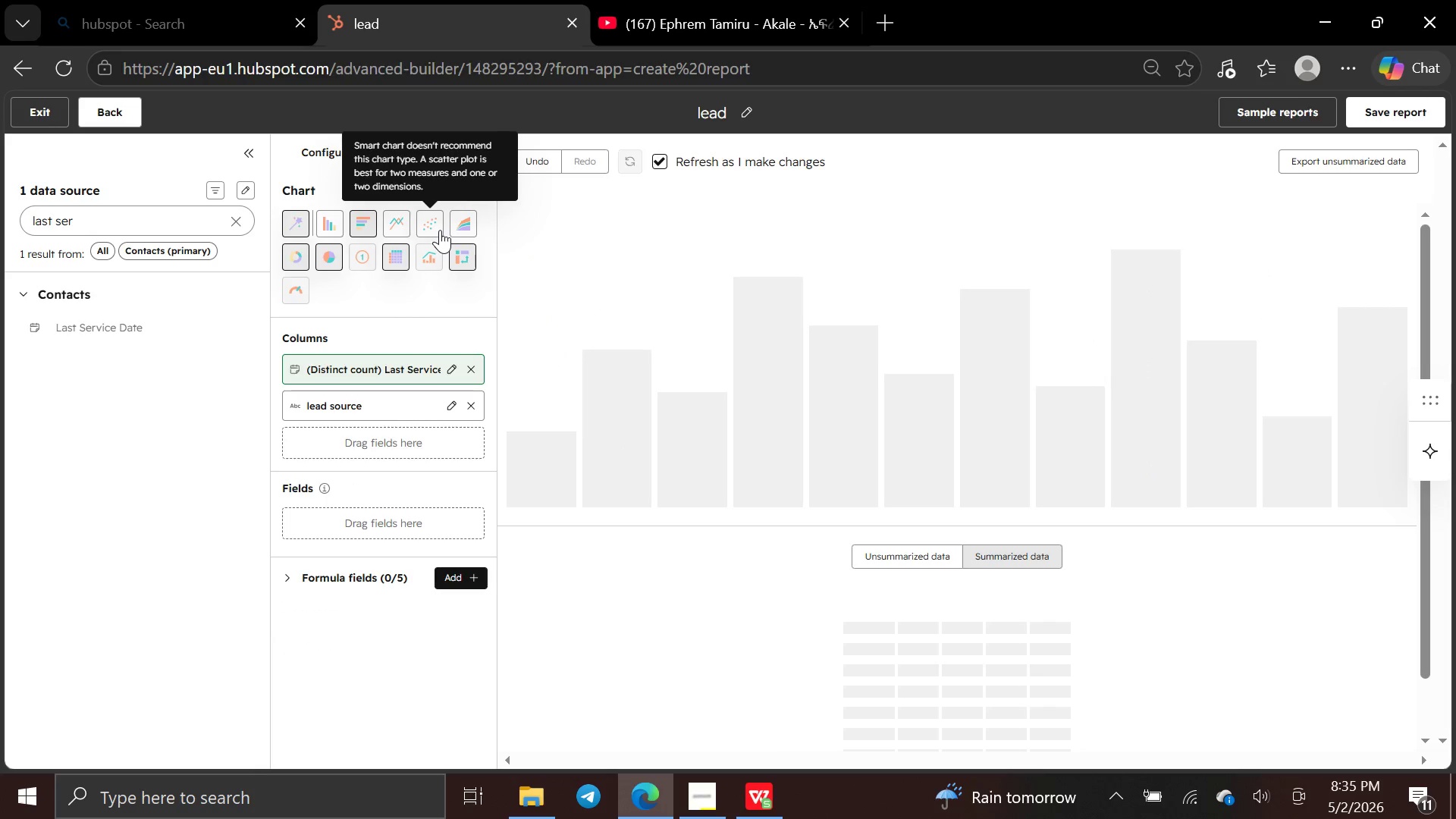 
left_click([468, 224])
 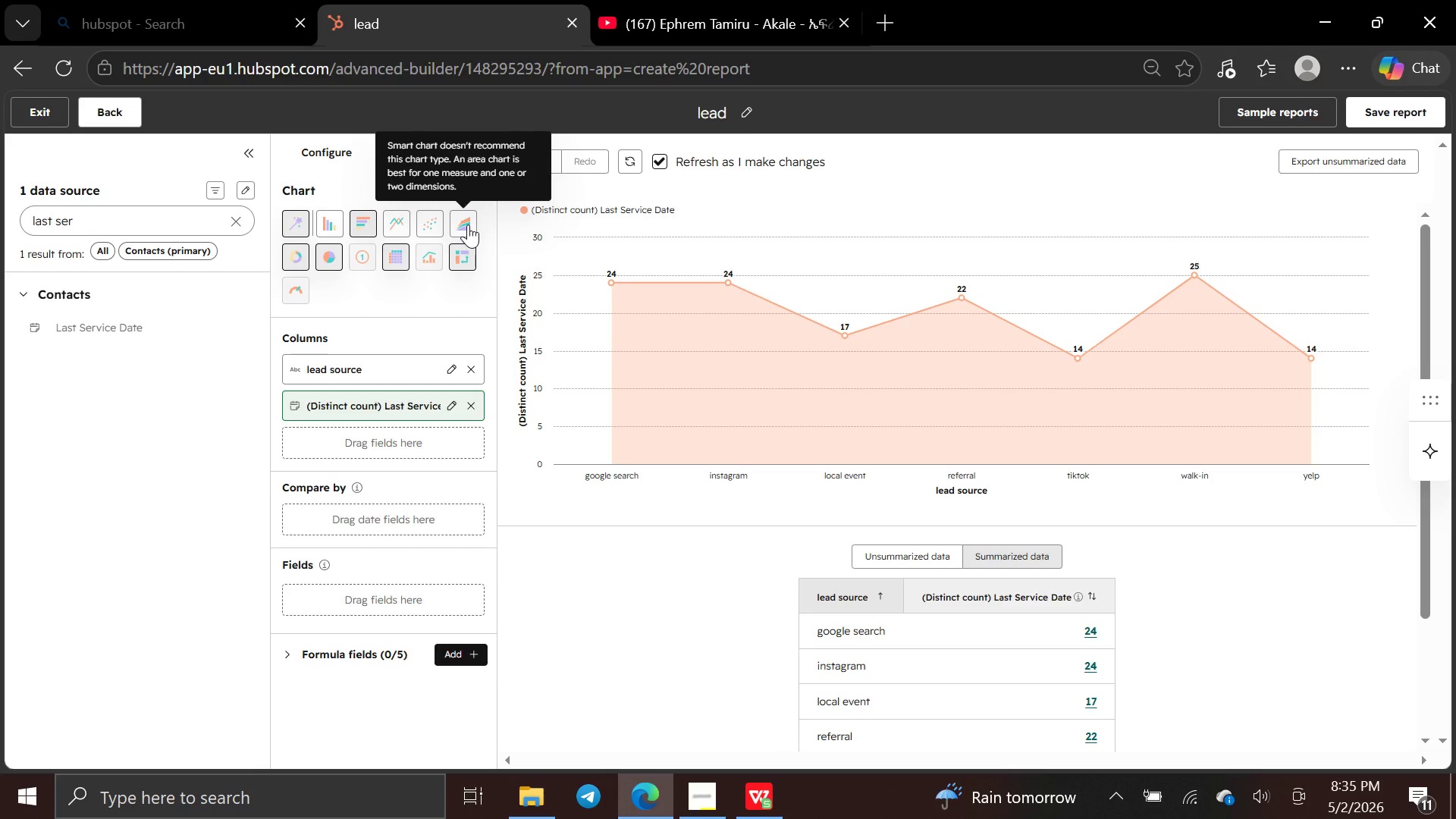 
wait(11.39)
 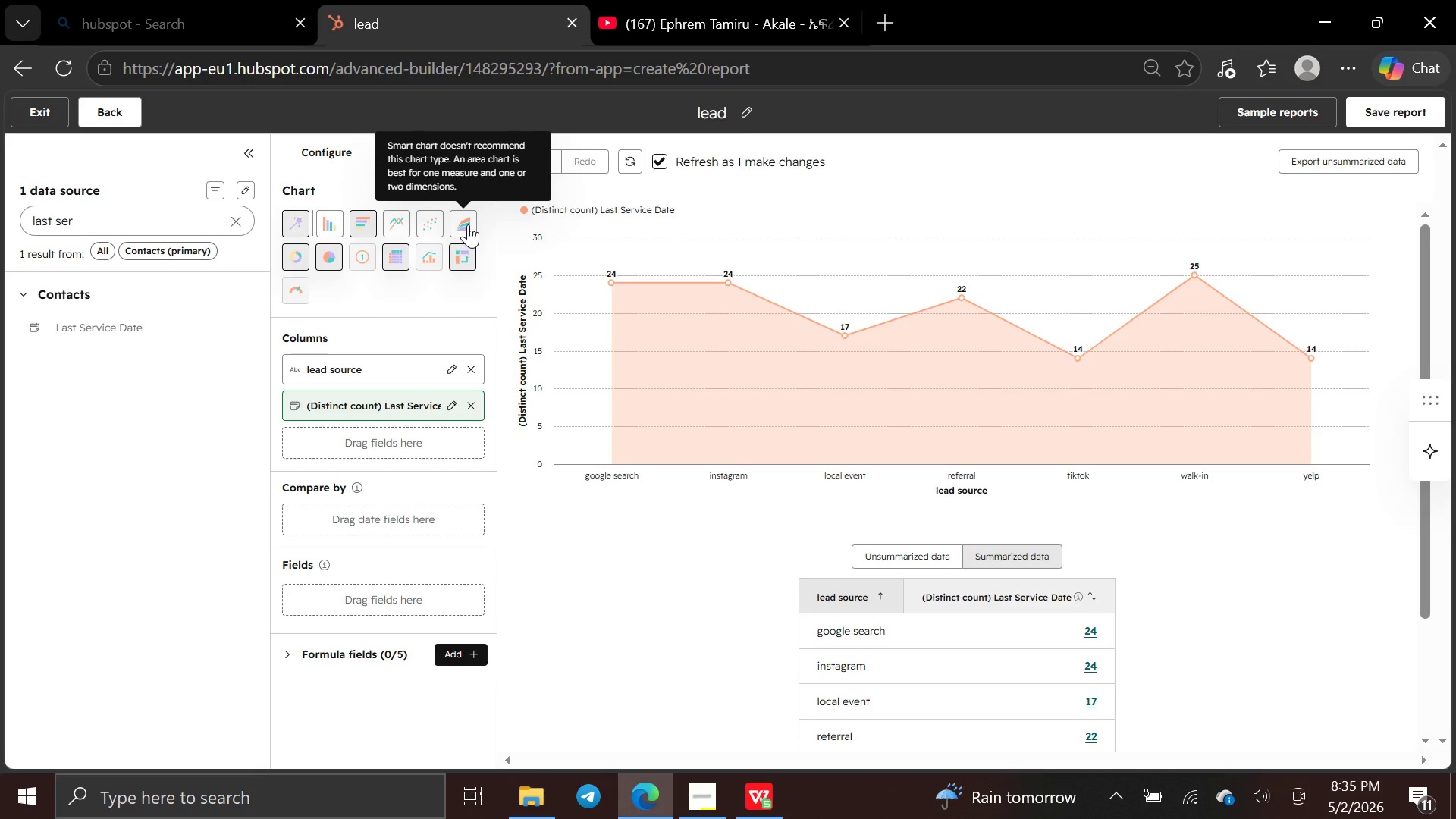 
left_click([127, 218])
 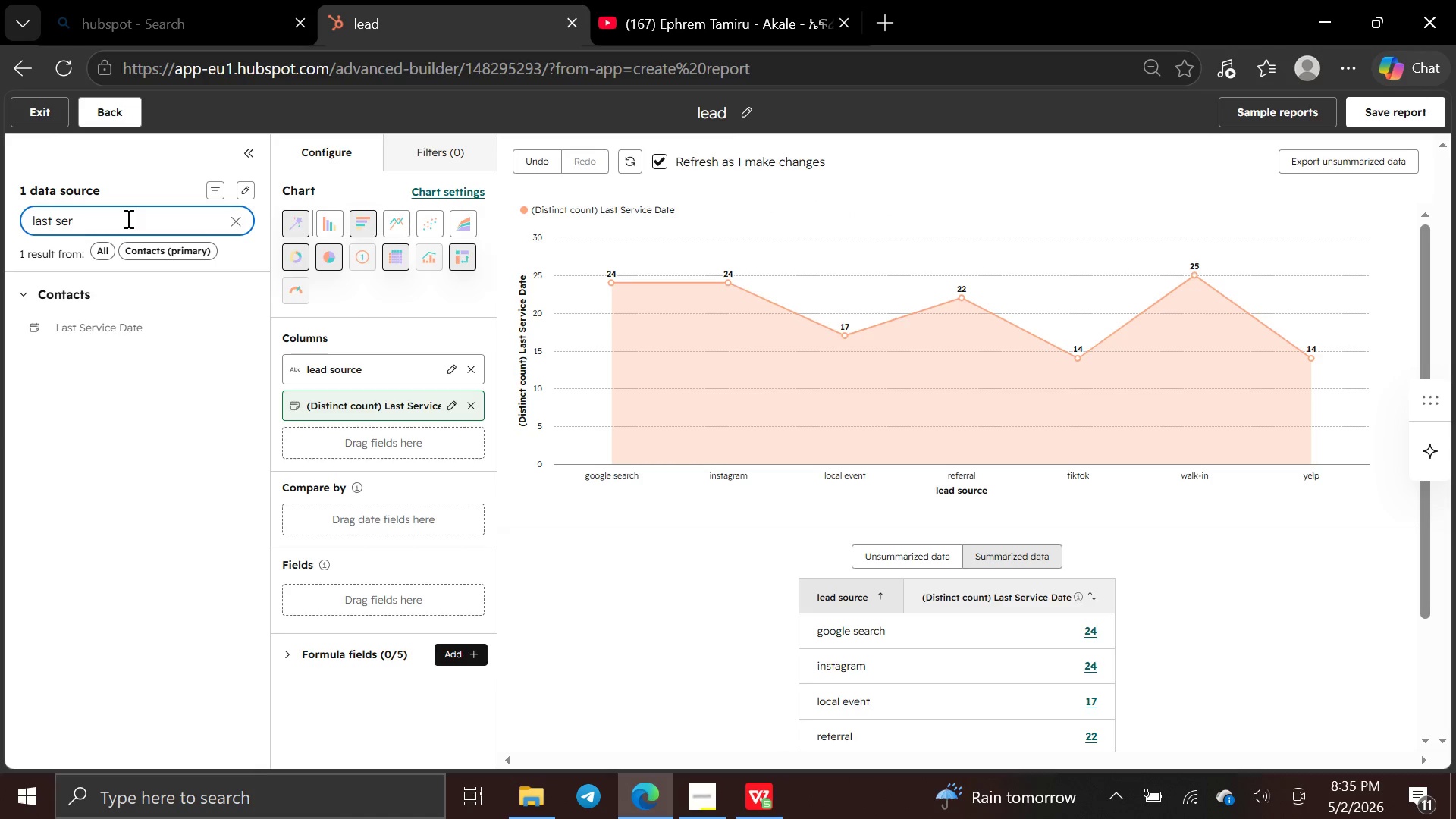 
hold_key(key=Backspace, duration=1.05)
 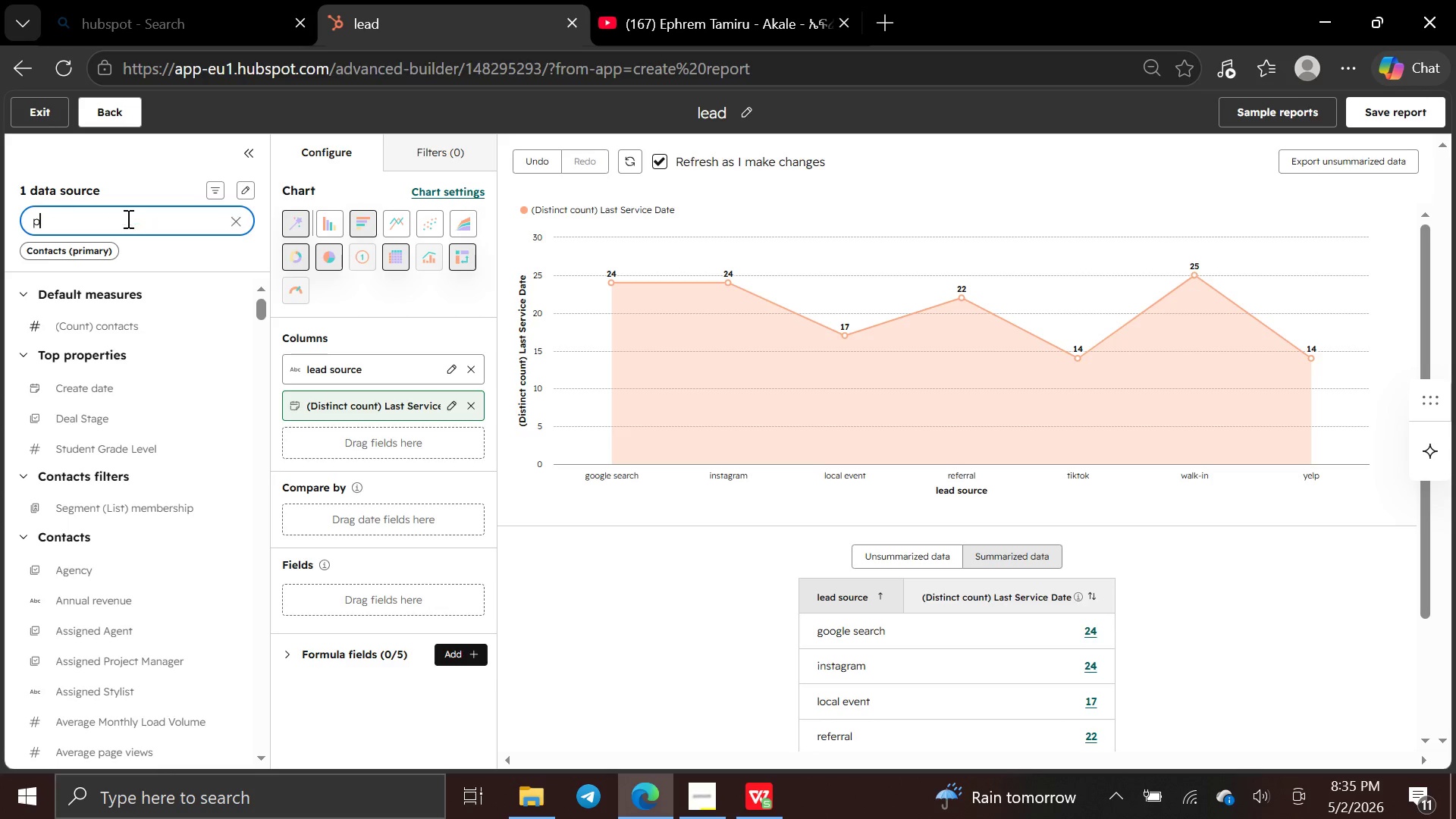 
type(pip)
 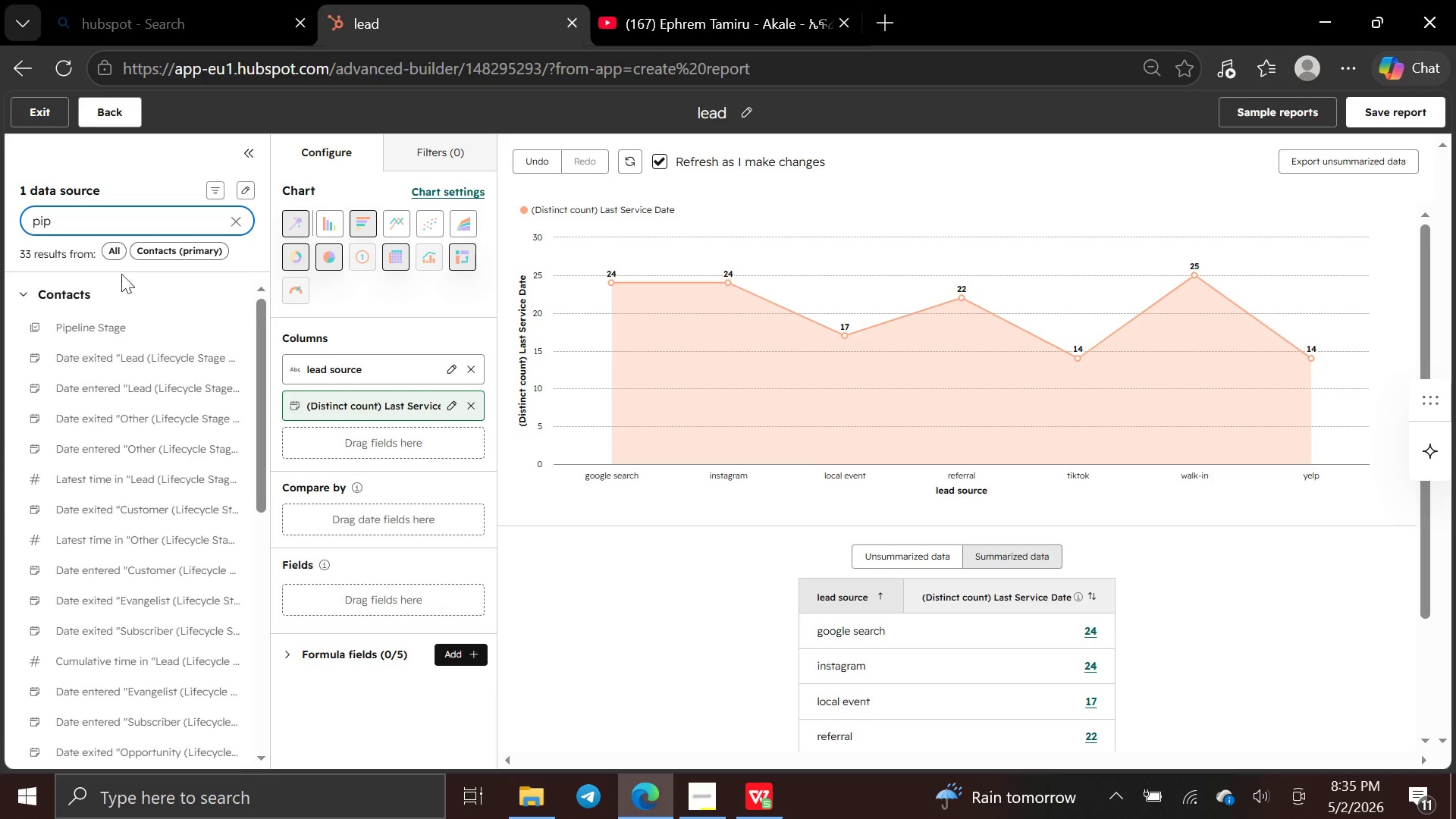 
left_click([108, 327])
 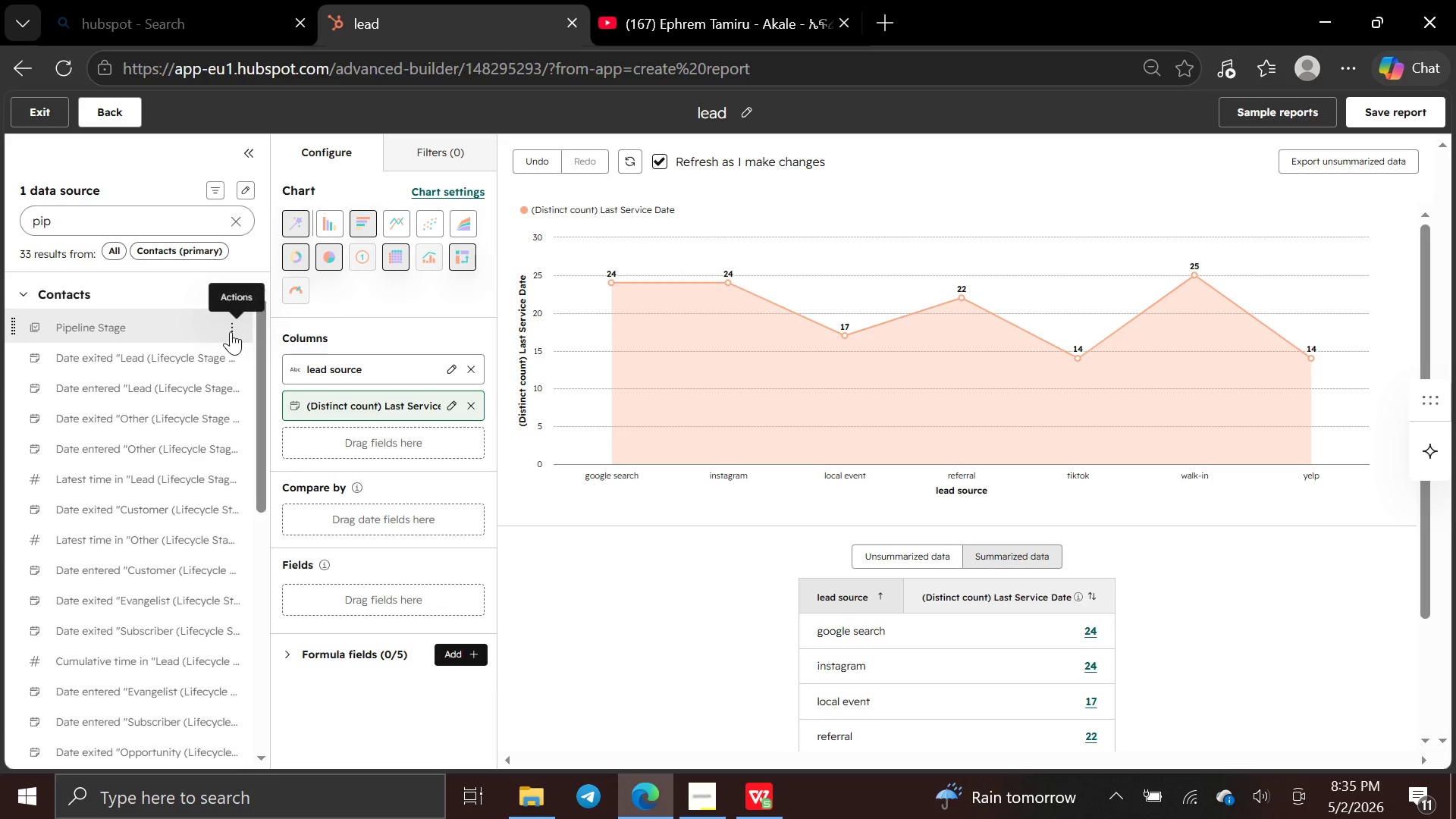 
left_click([231, 331])
 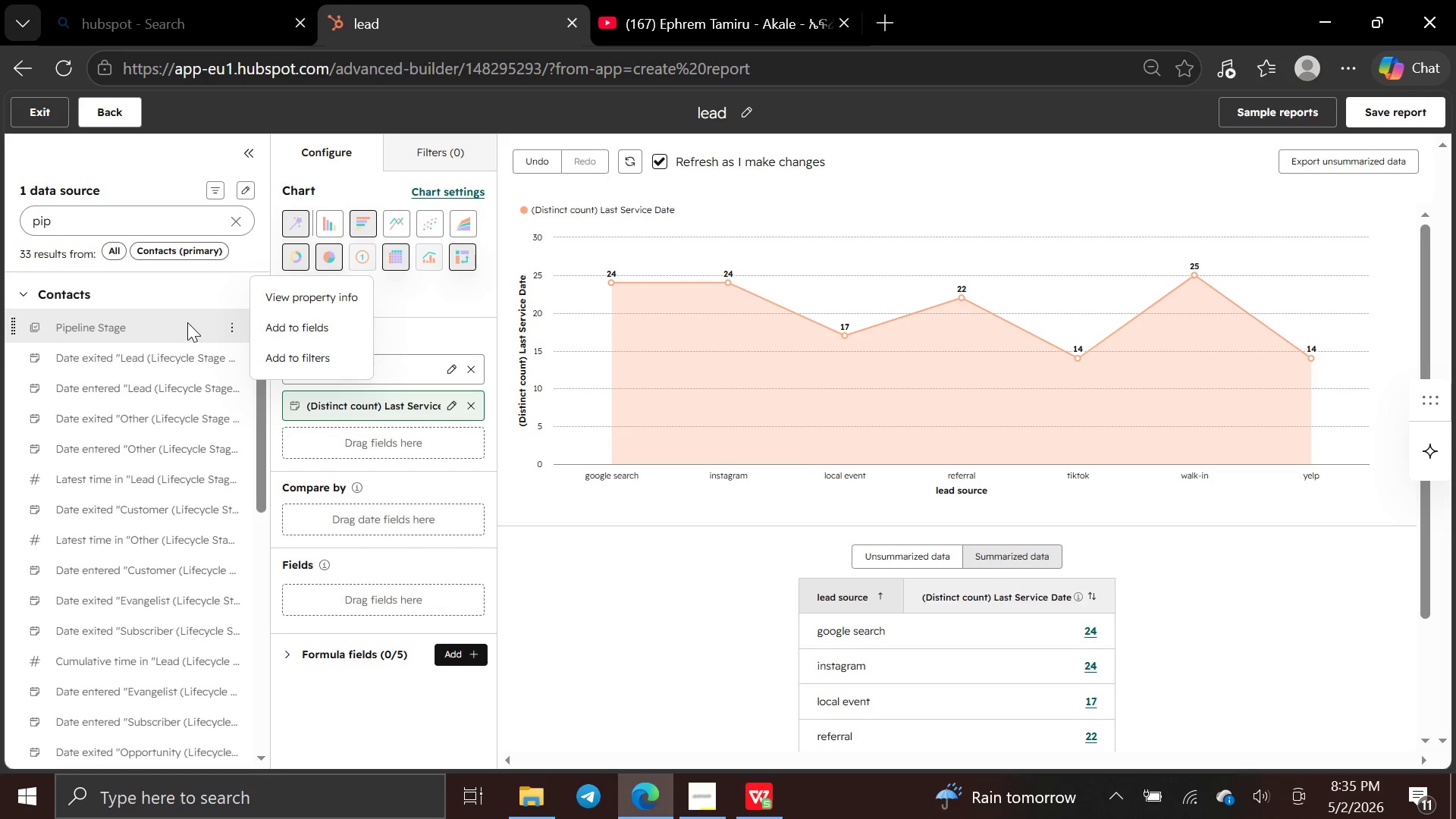 
wait(5.92)
 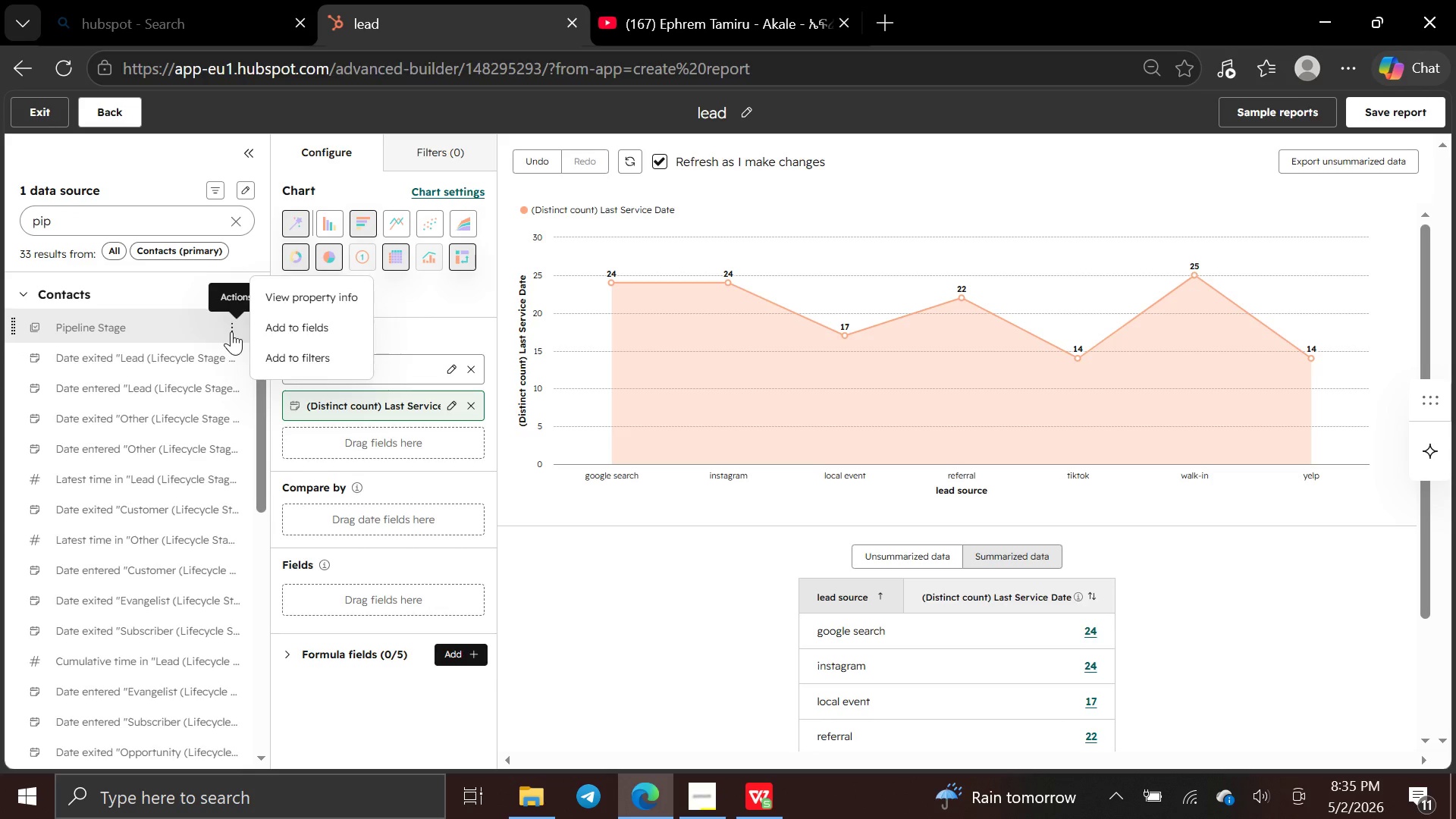 
left_click([289, 359])
 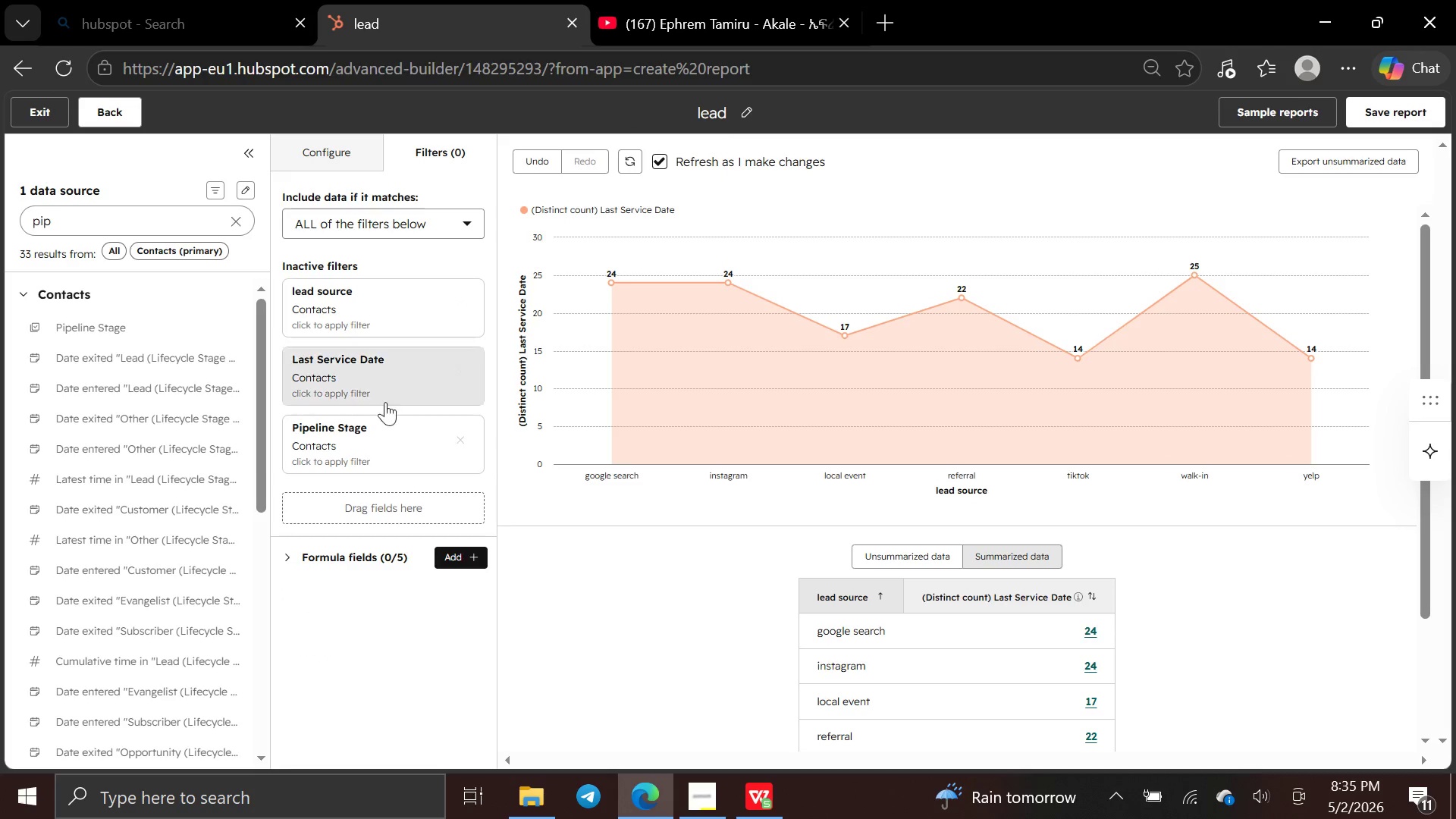 
wait(6.77)
 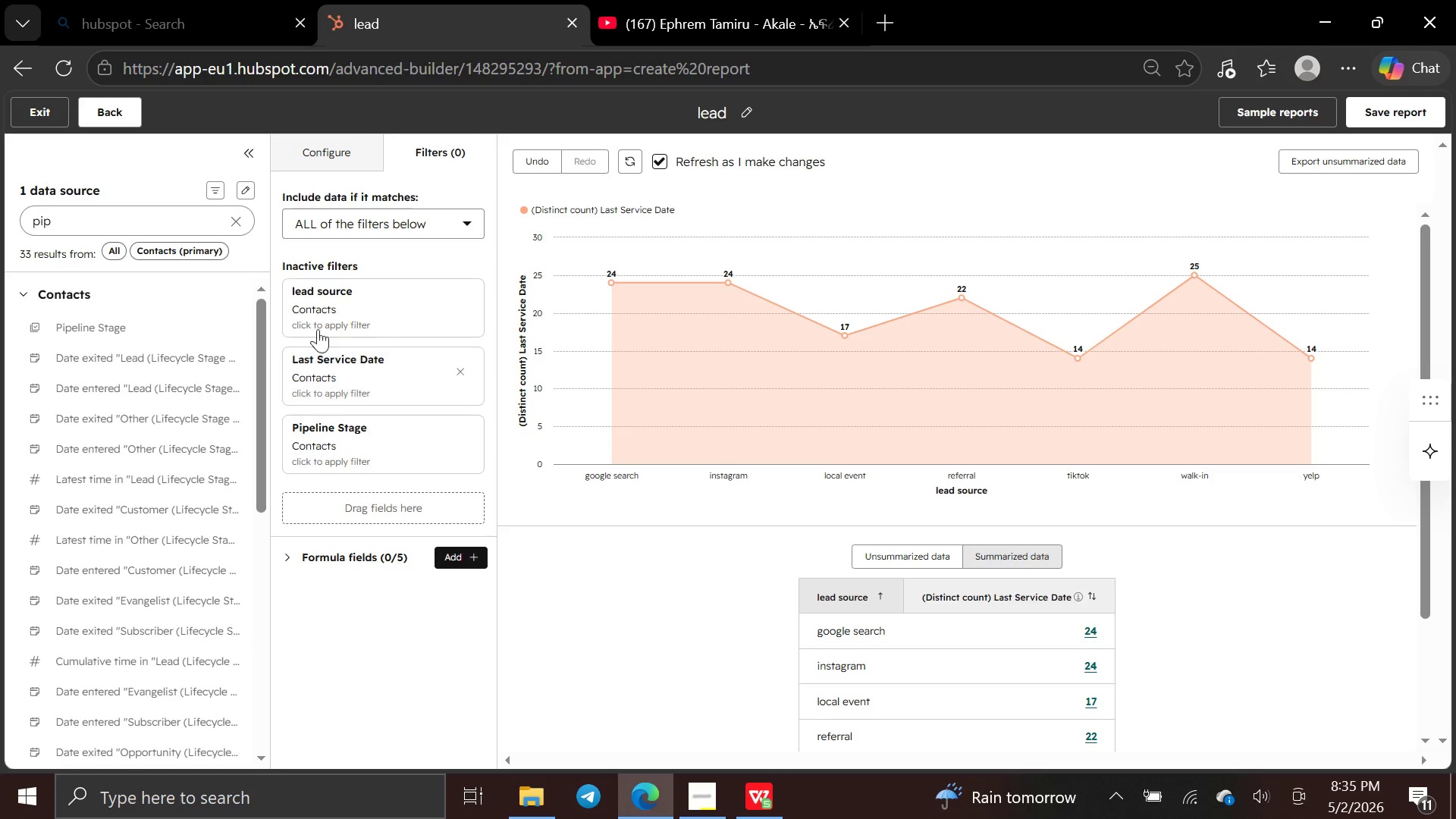 
left_click([384, 431])
 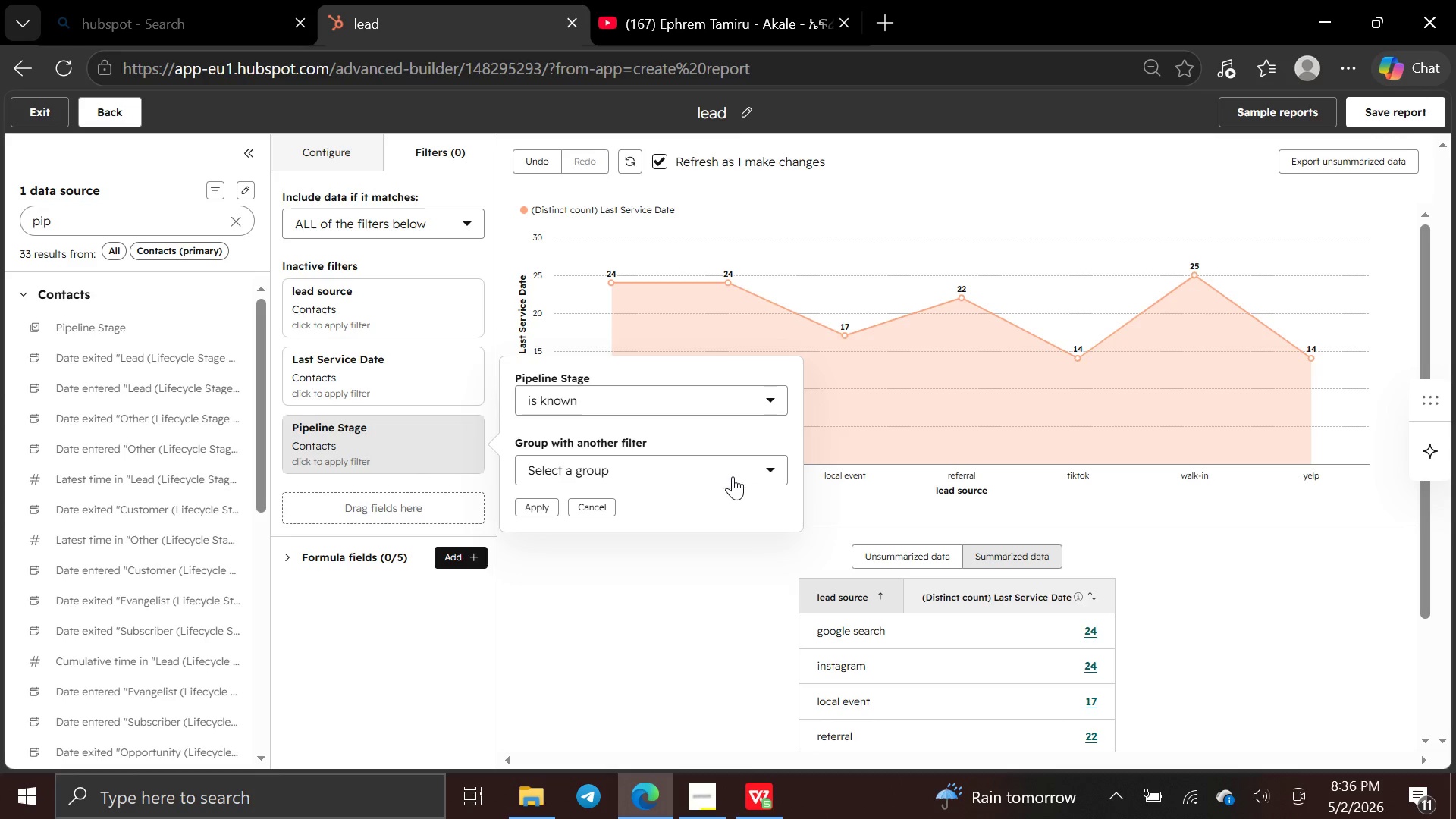 
left_click([774, 462])
 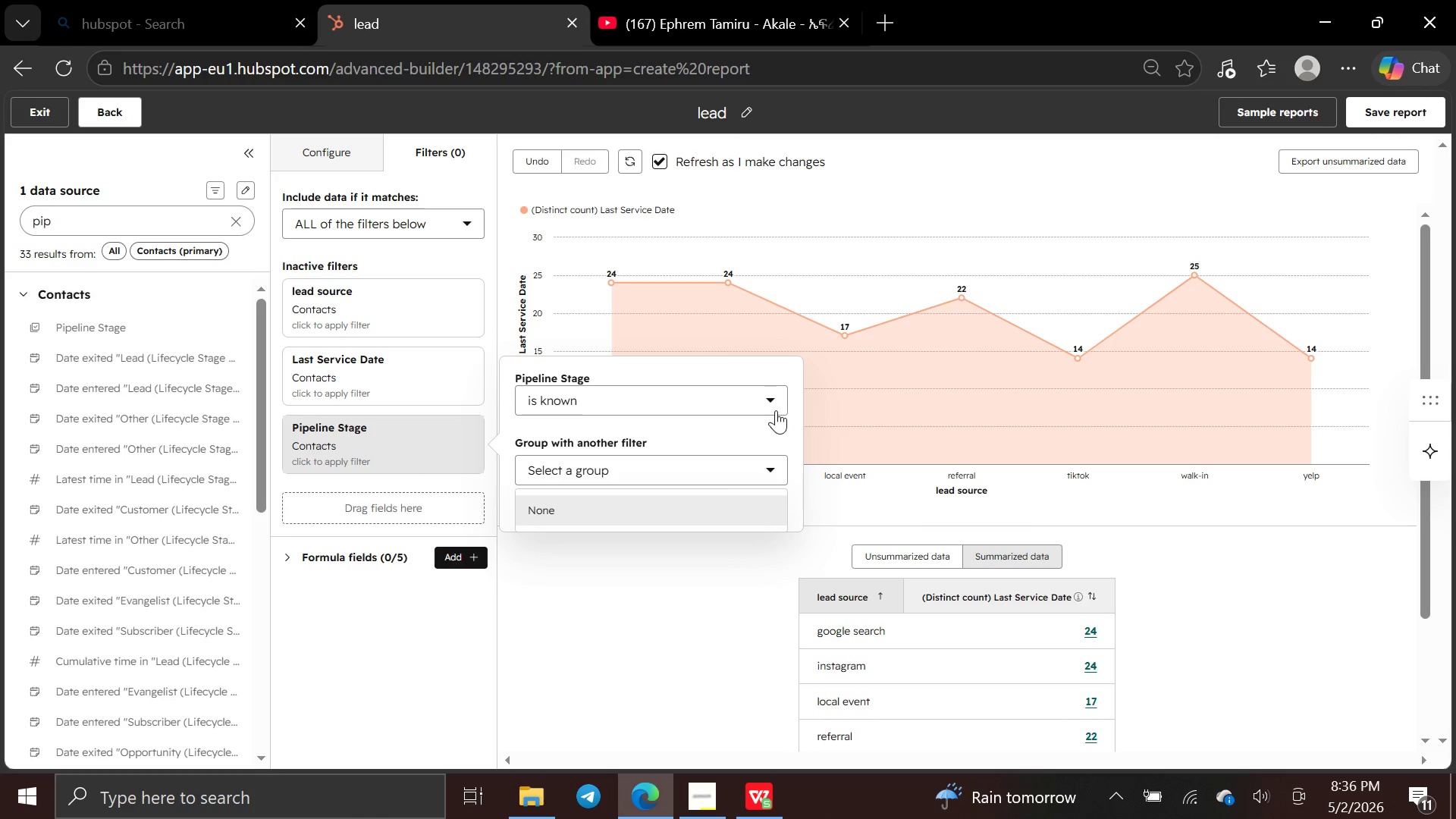 
left_click([770, 398])
 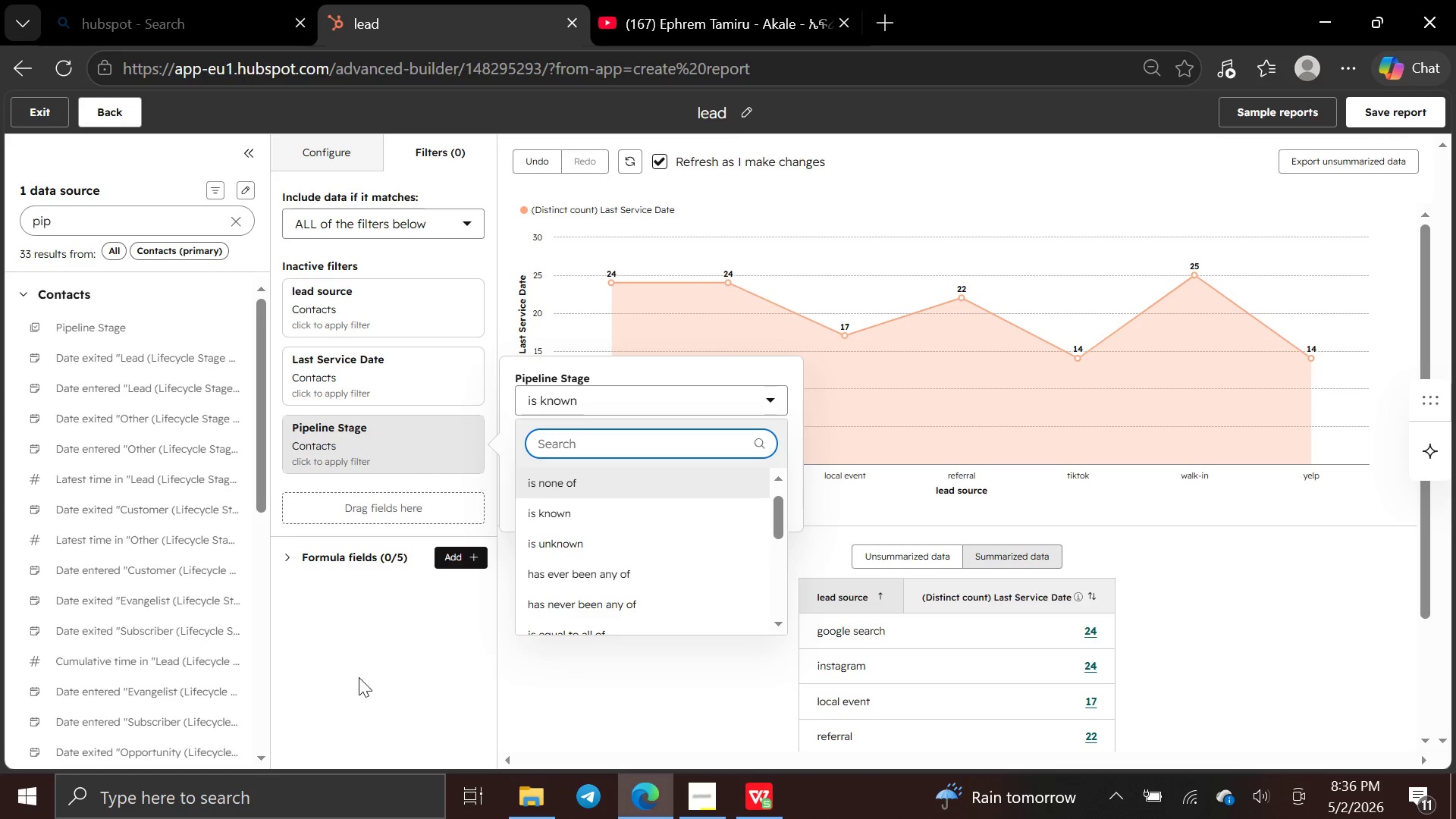 
mouse_move([546, 636])
 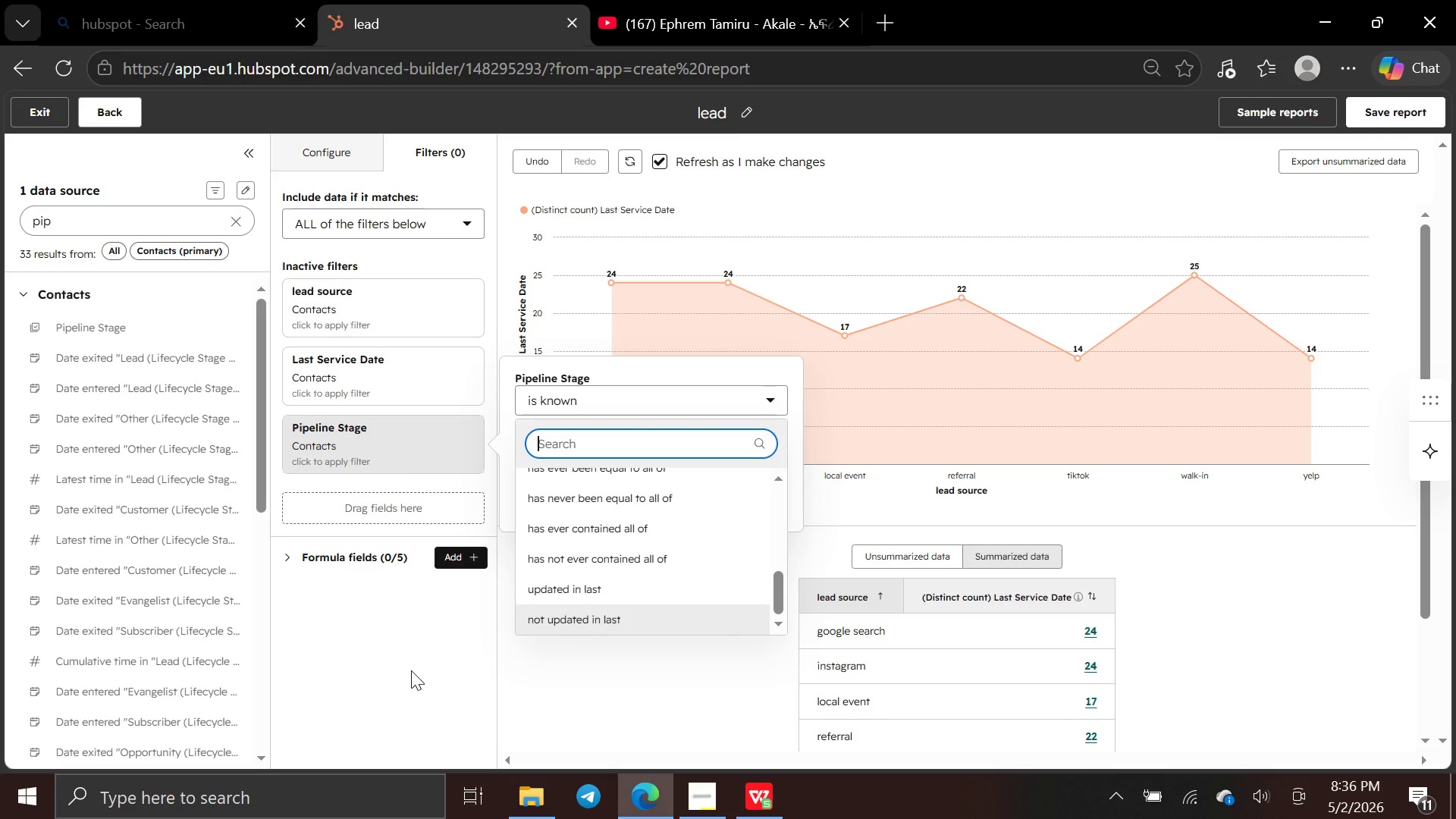 
left_click([411, 670])
 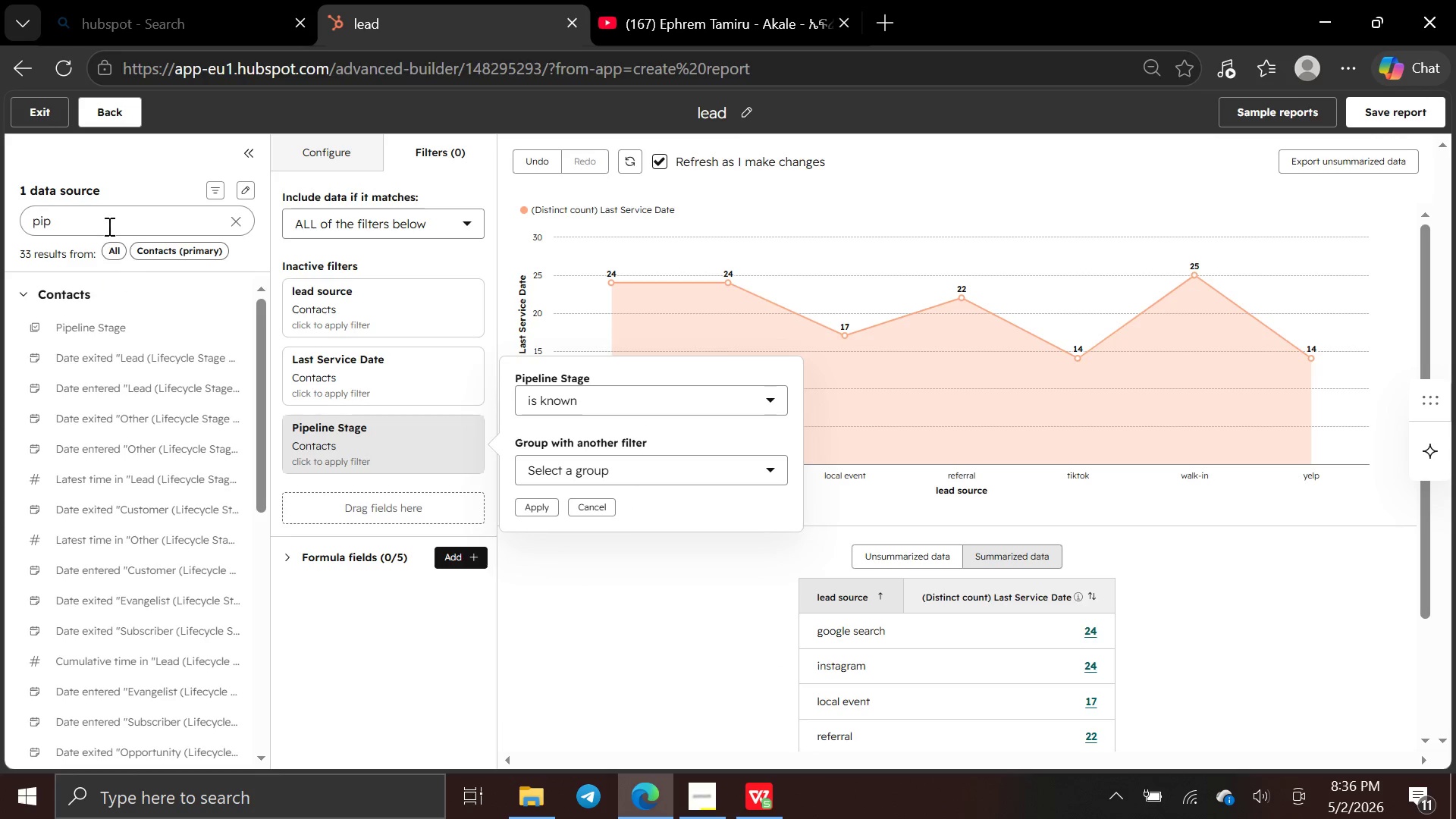 
left_click([108, 212])
 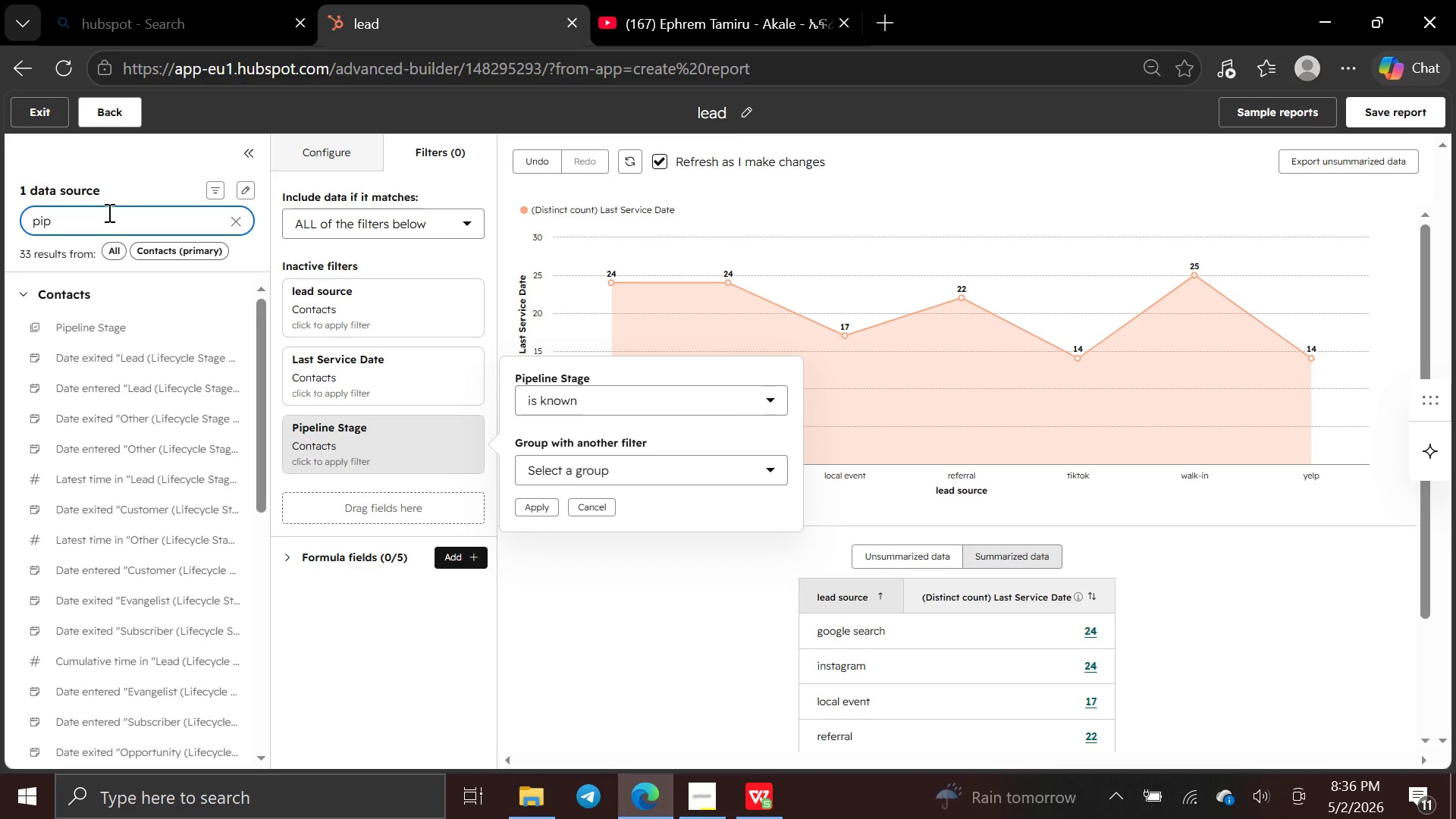 
hold_key(key=Backspace, duration=0.8)
 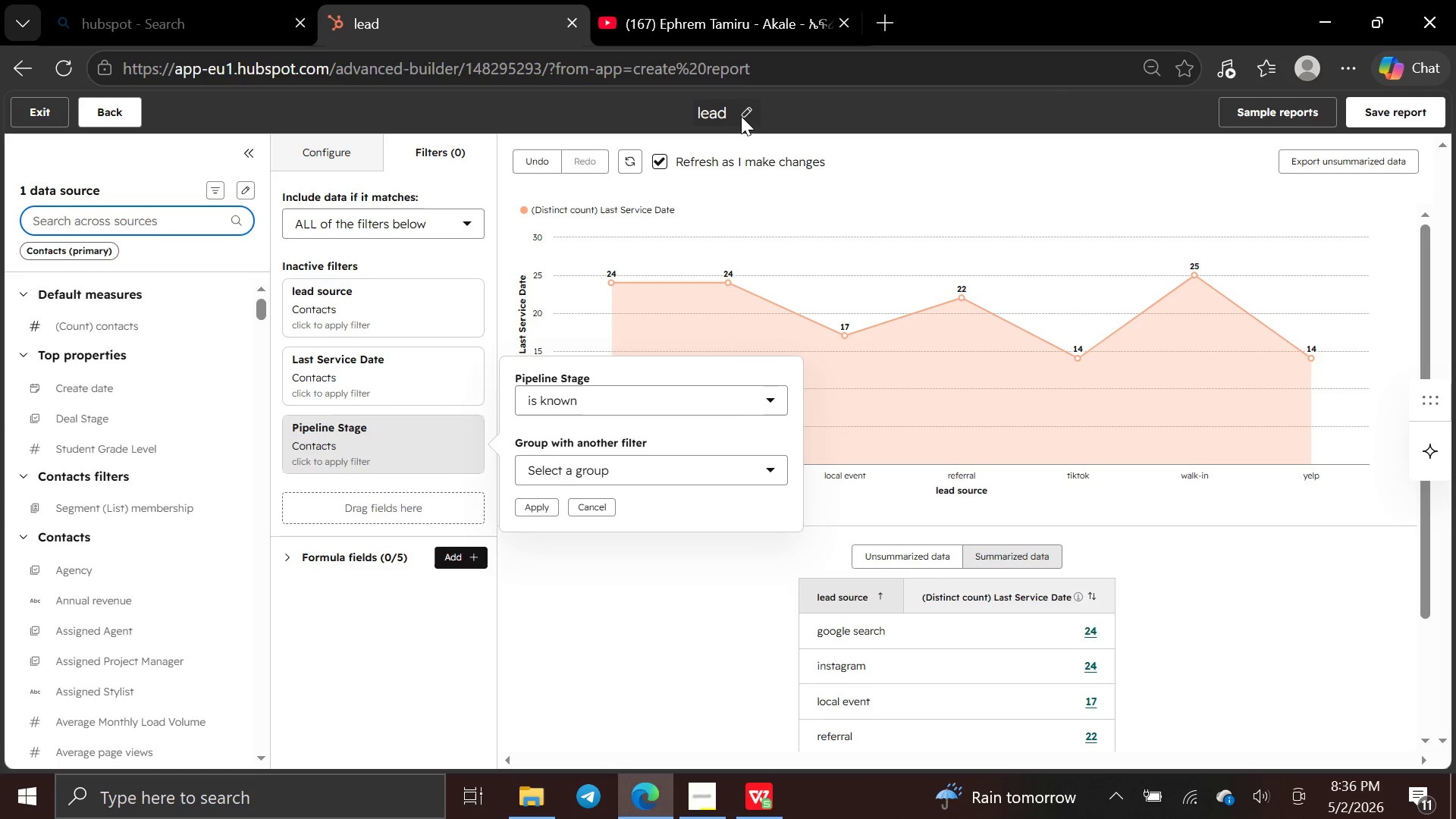 
left_click([741, 115])
 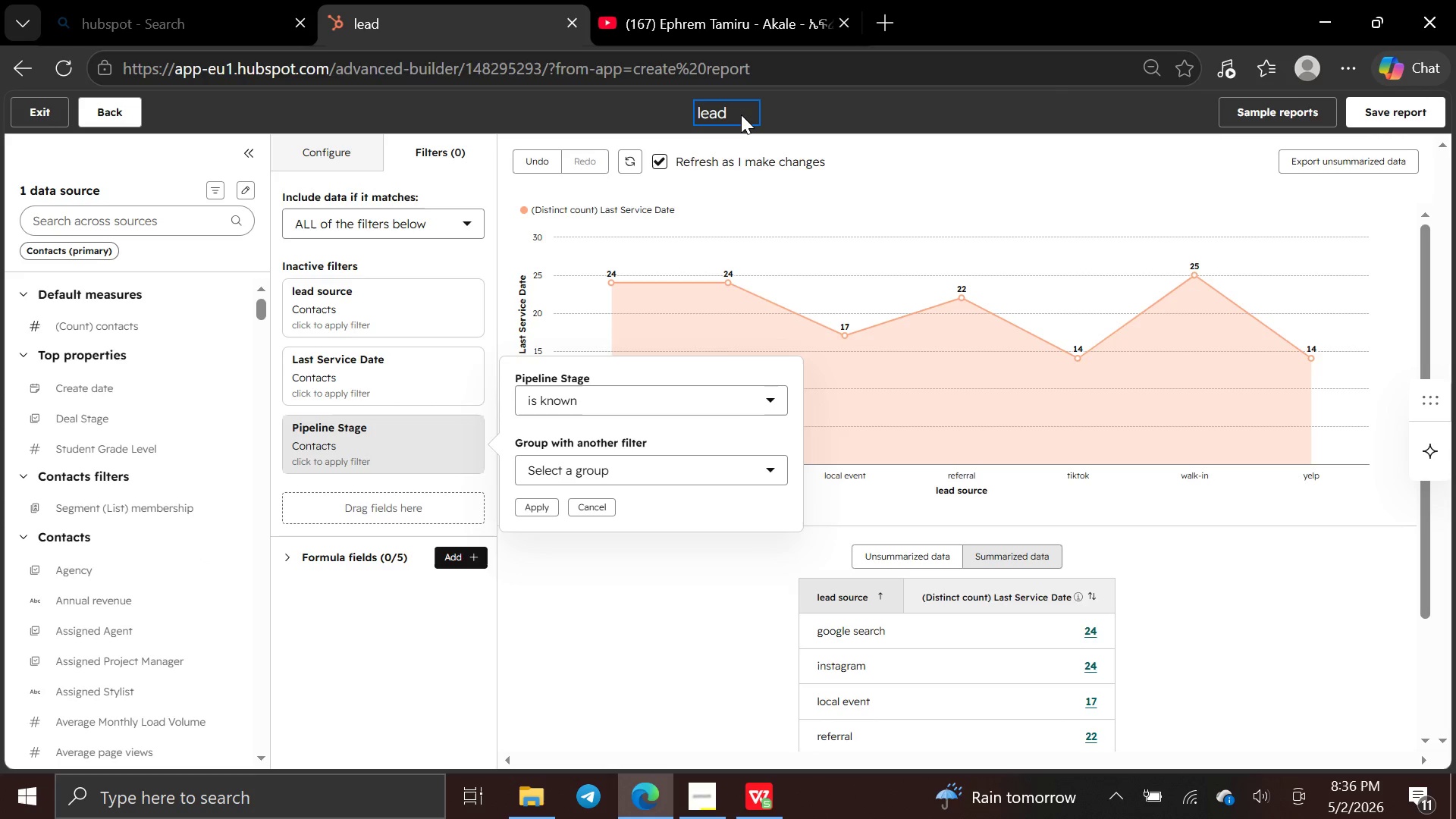 
type( source  effectiveness)
 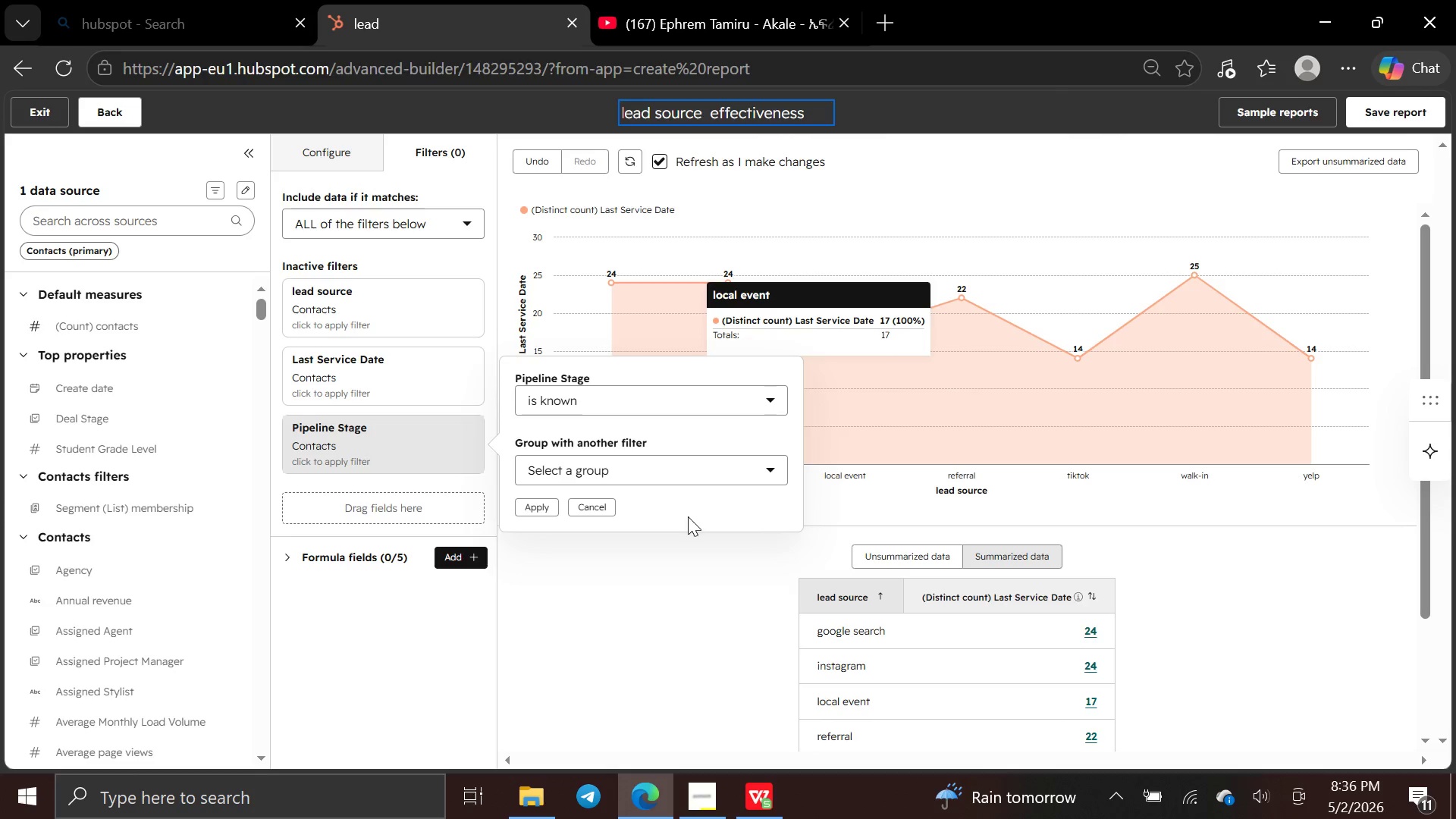 
left_click([419, 683])
 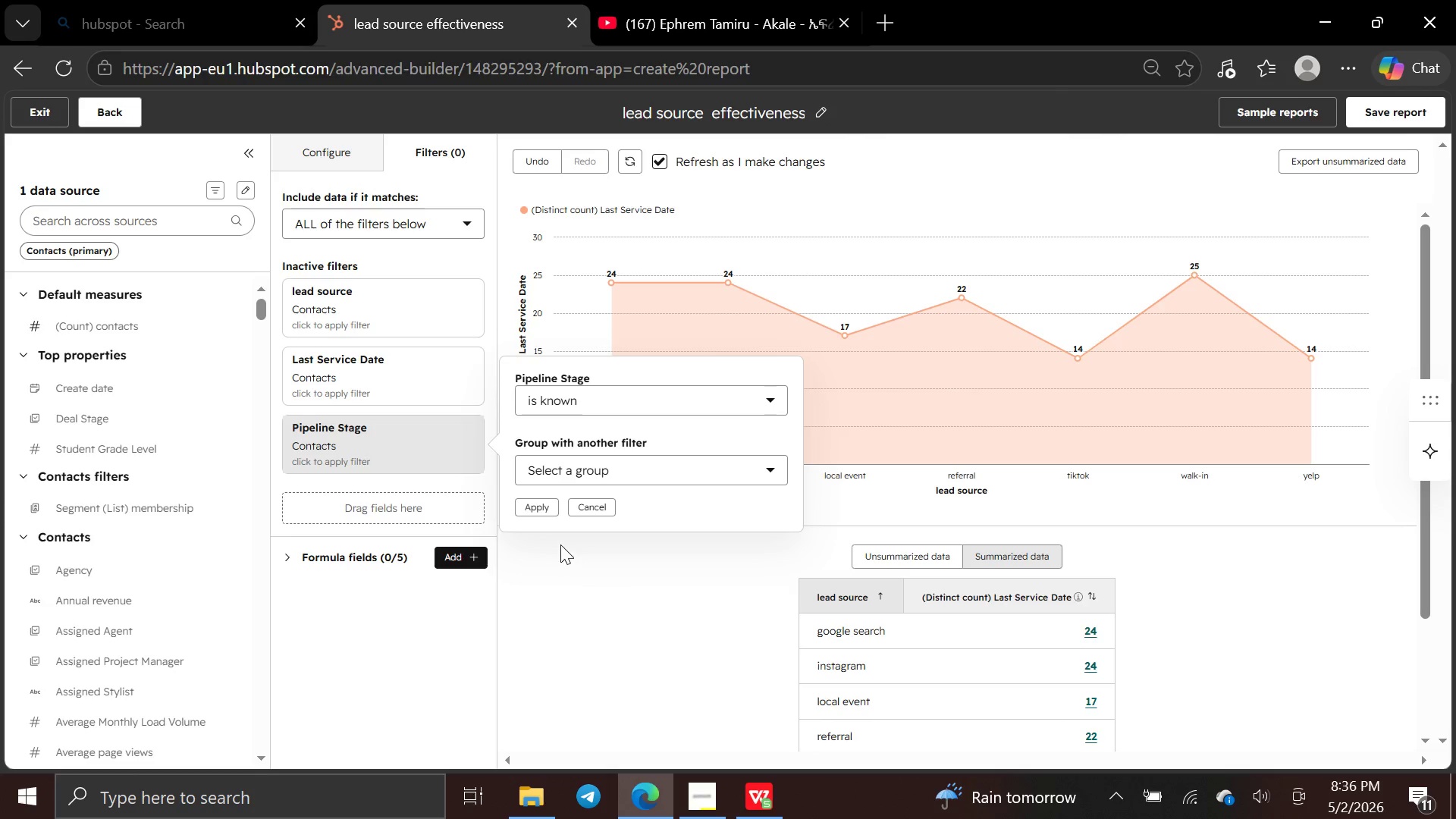 
left_click([591, 508])
 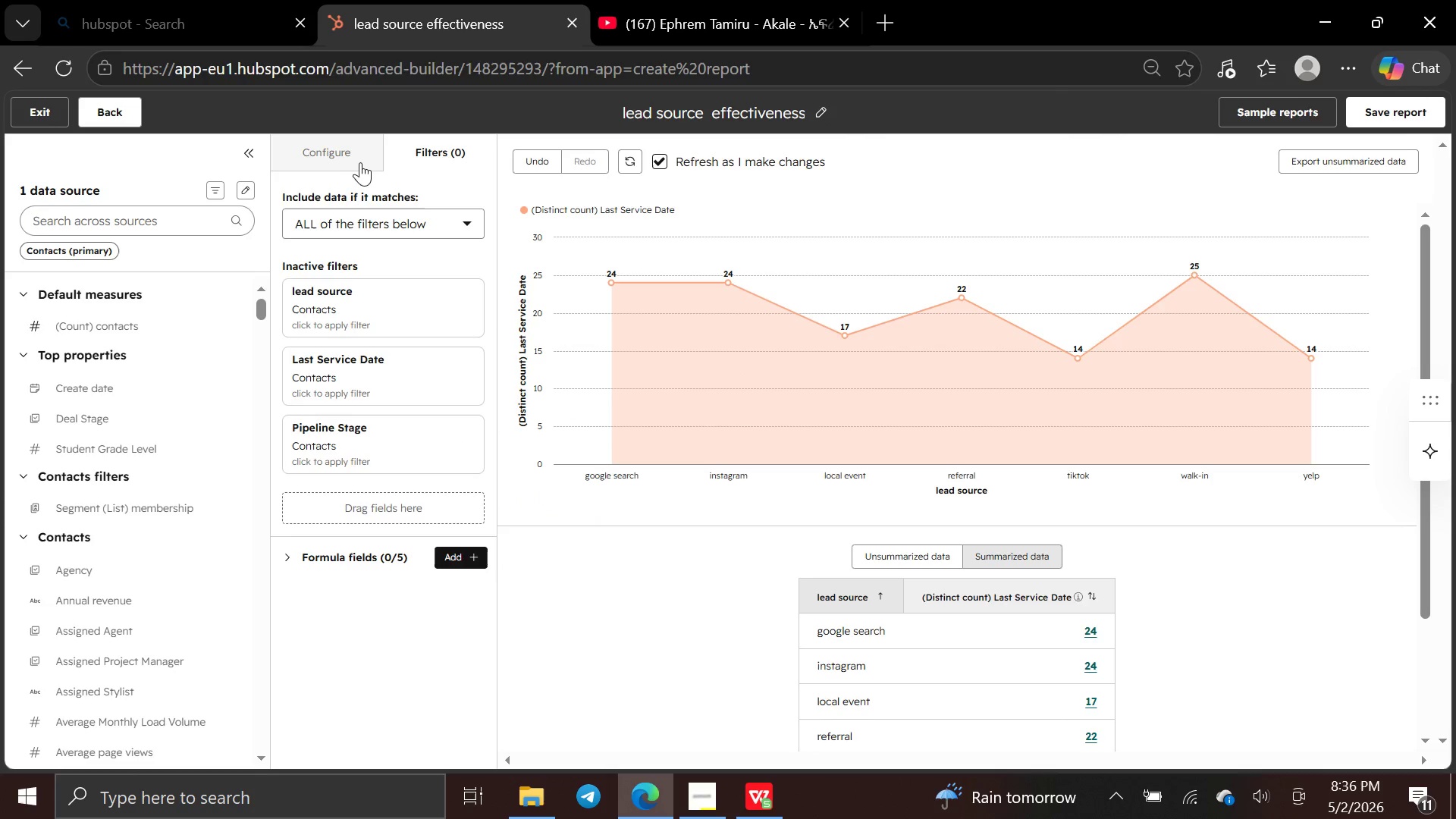 
left_click([352, 162])
 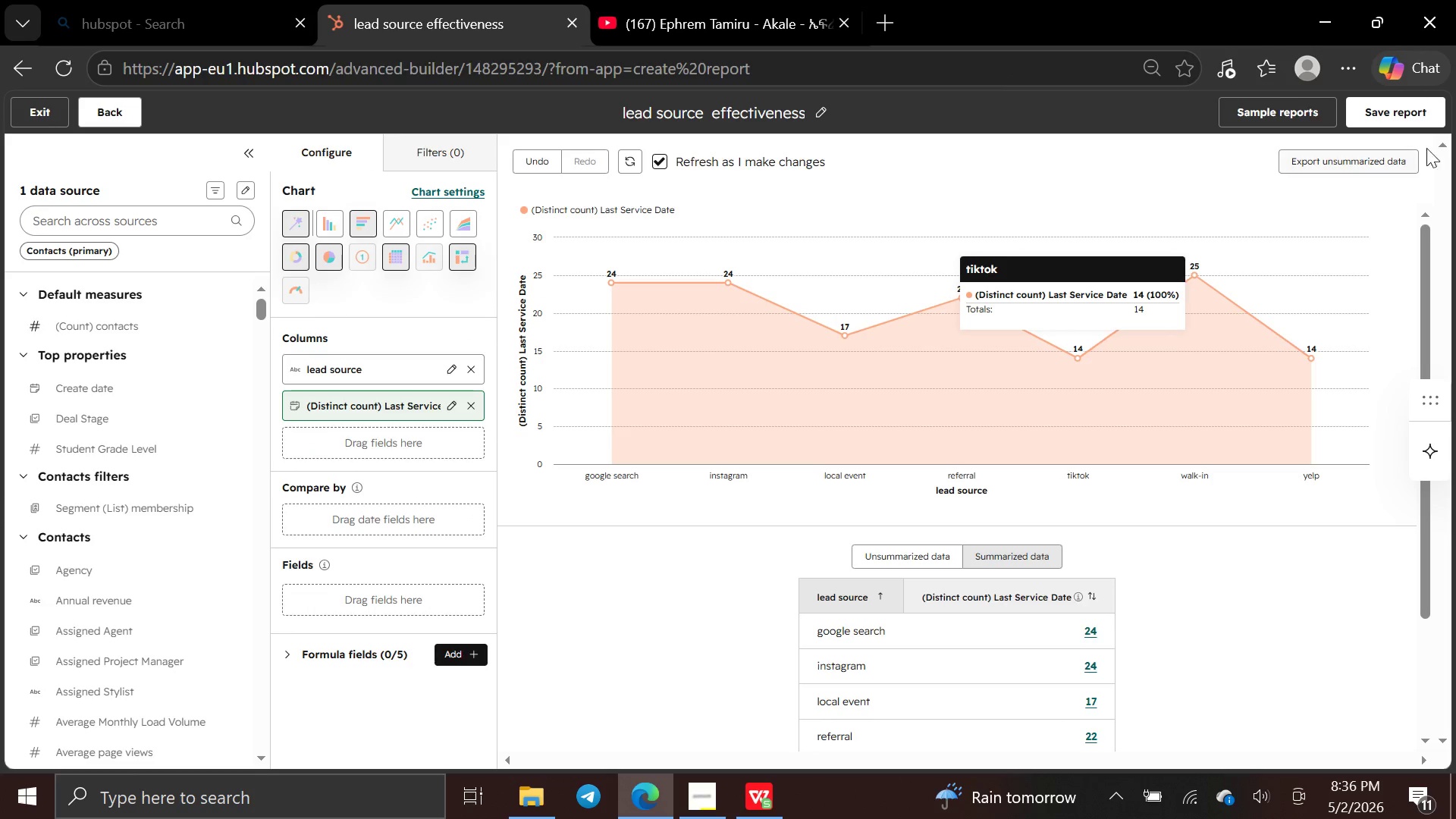 
wait(6.0)
 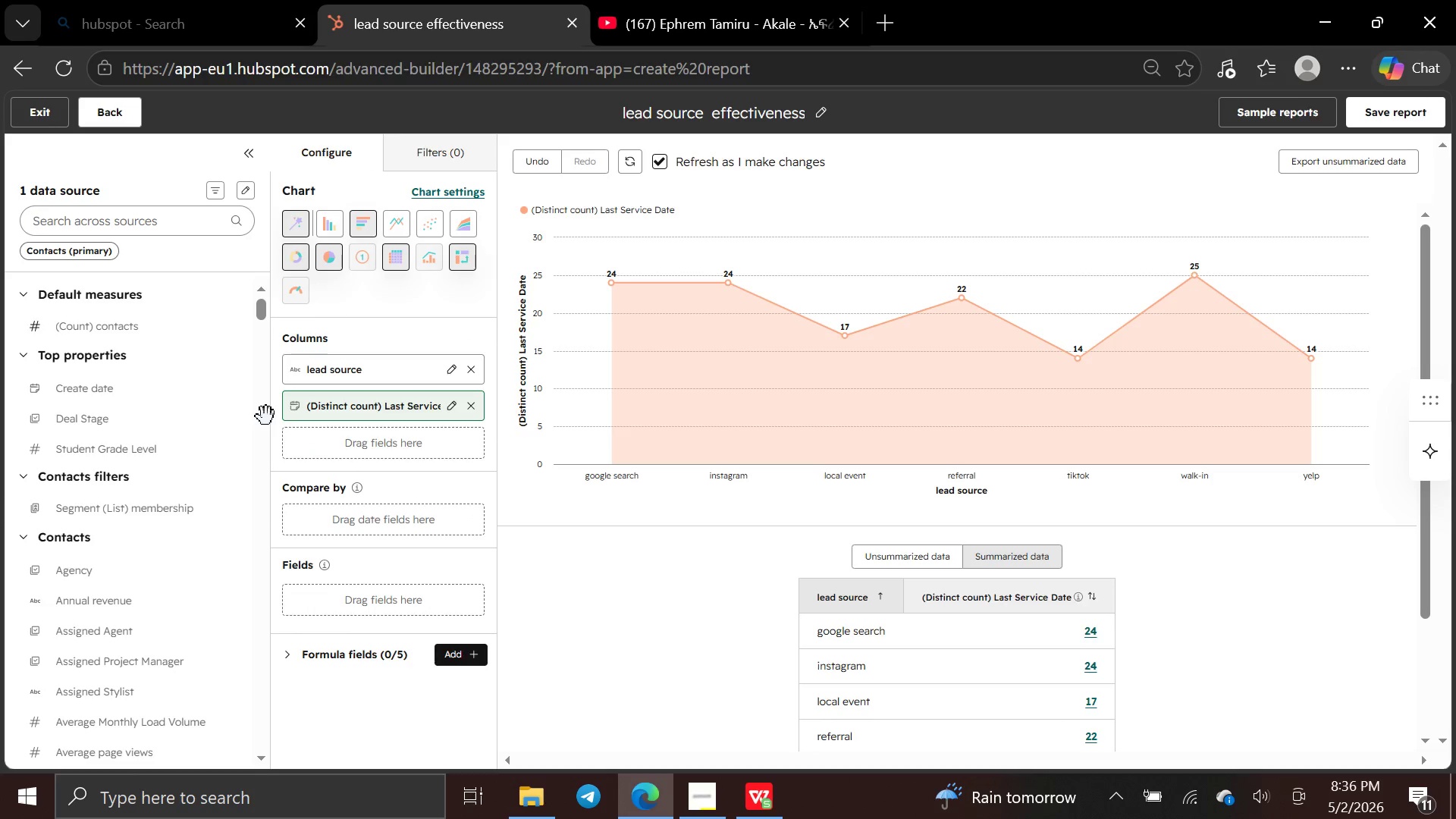 
left_click([1414, 119])
 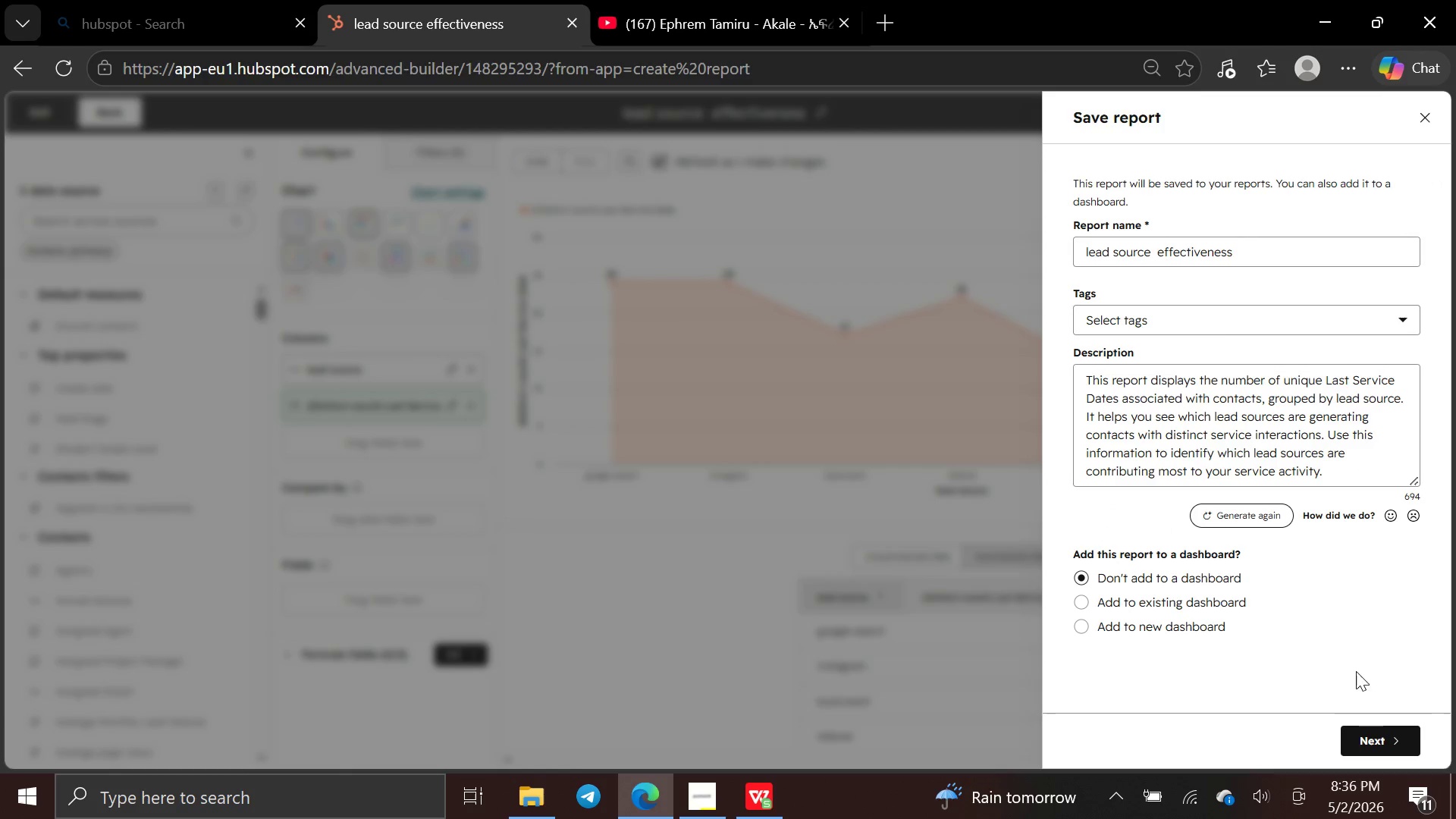 
left_click([1376, 737])
 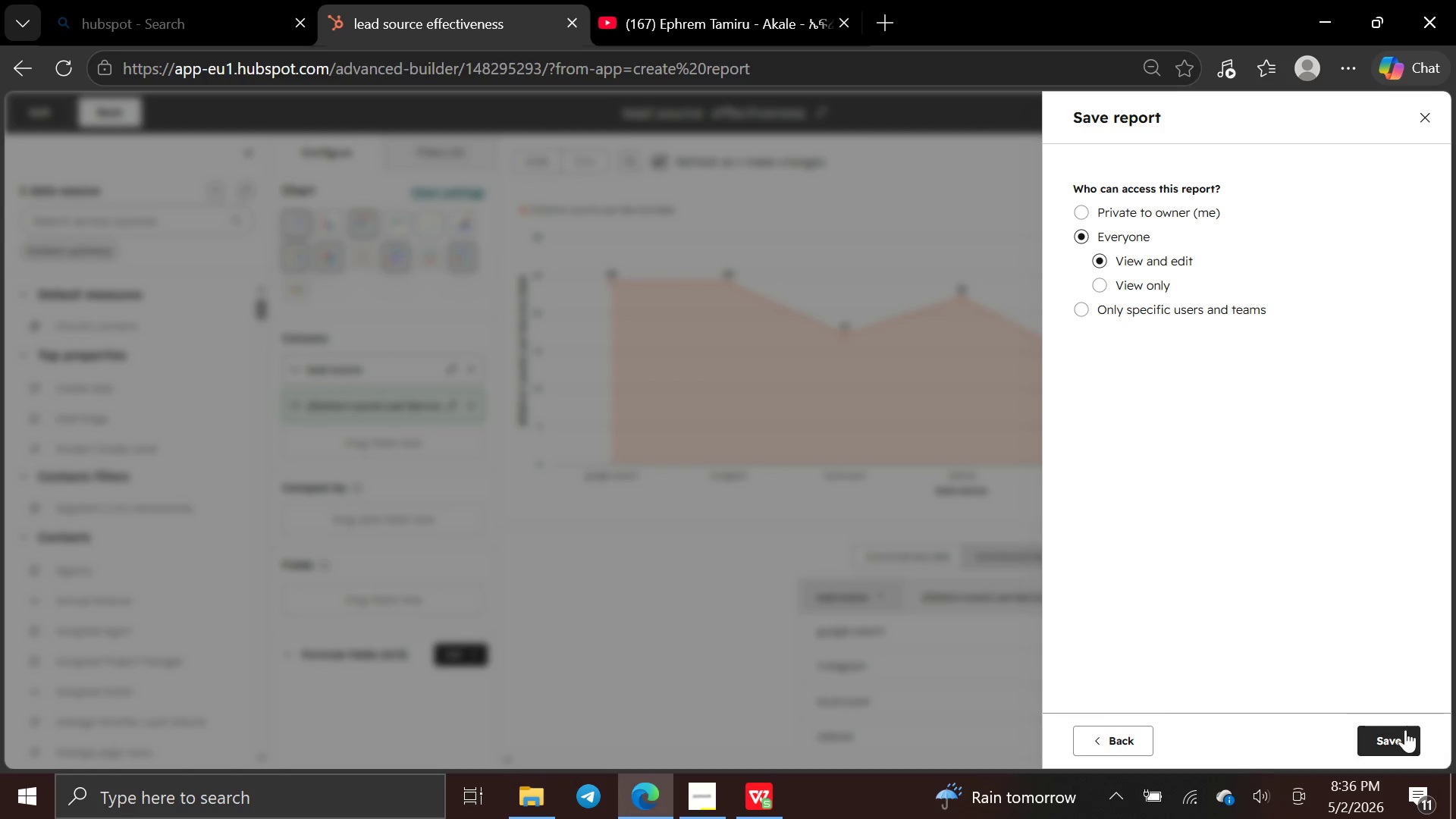 
left_click([1399, 733])
 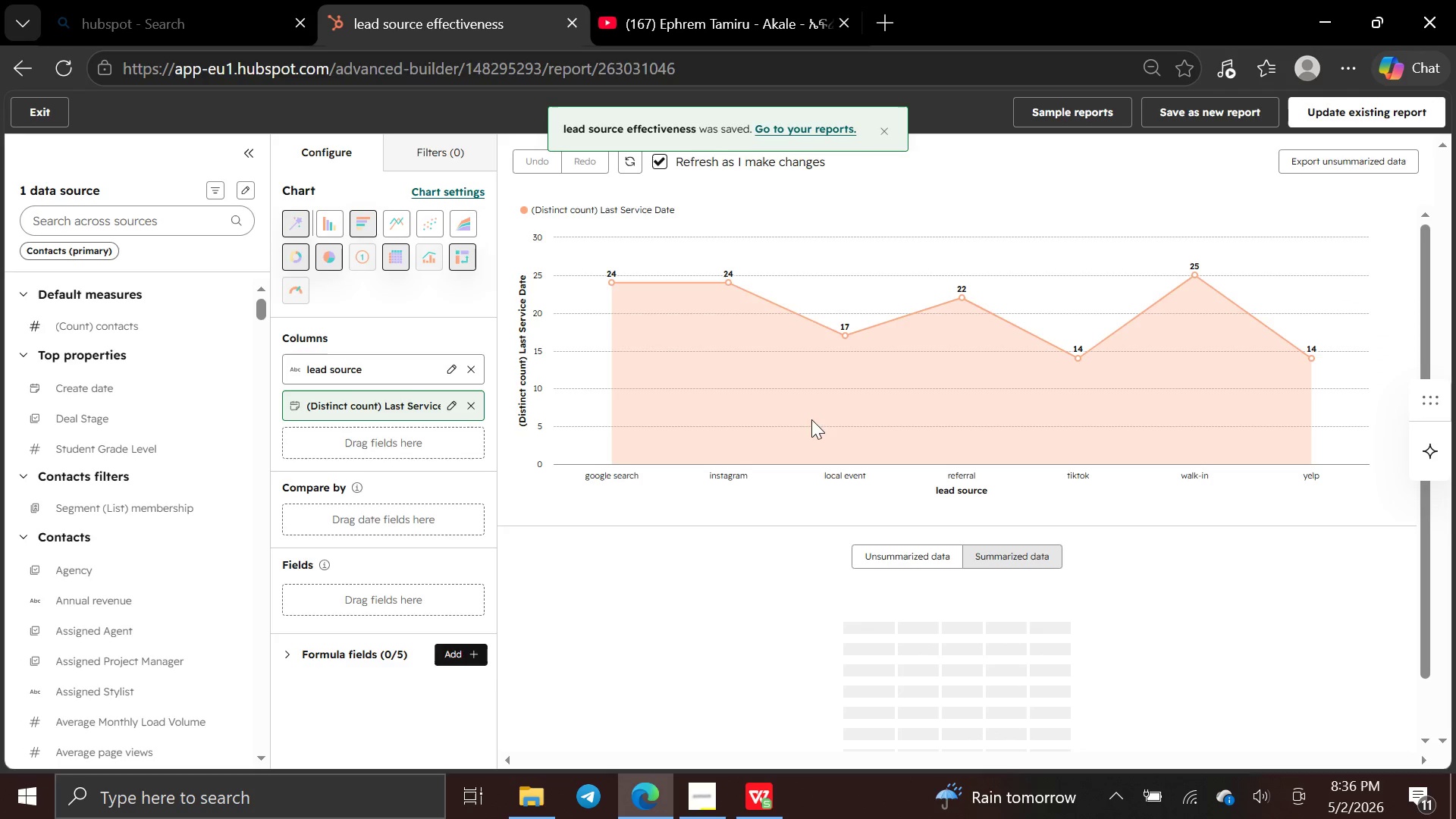 
left_click([46, 121])
 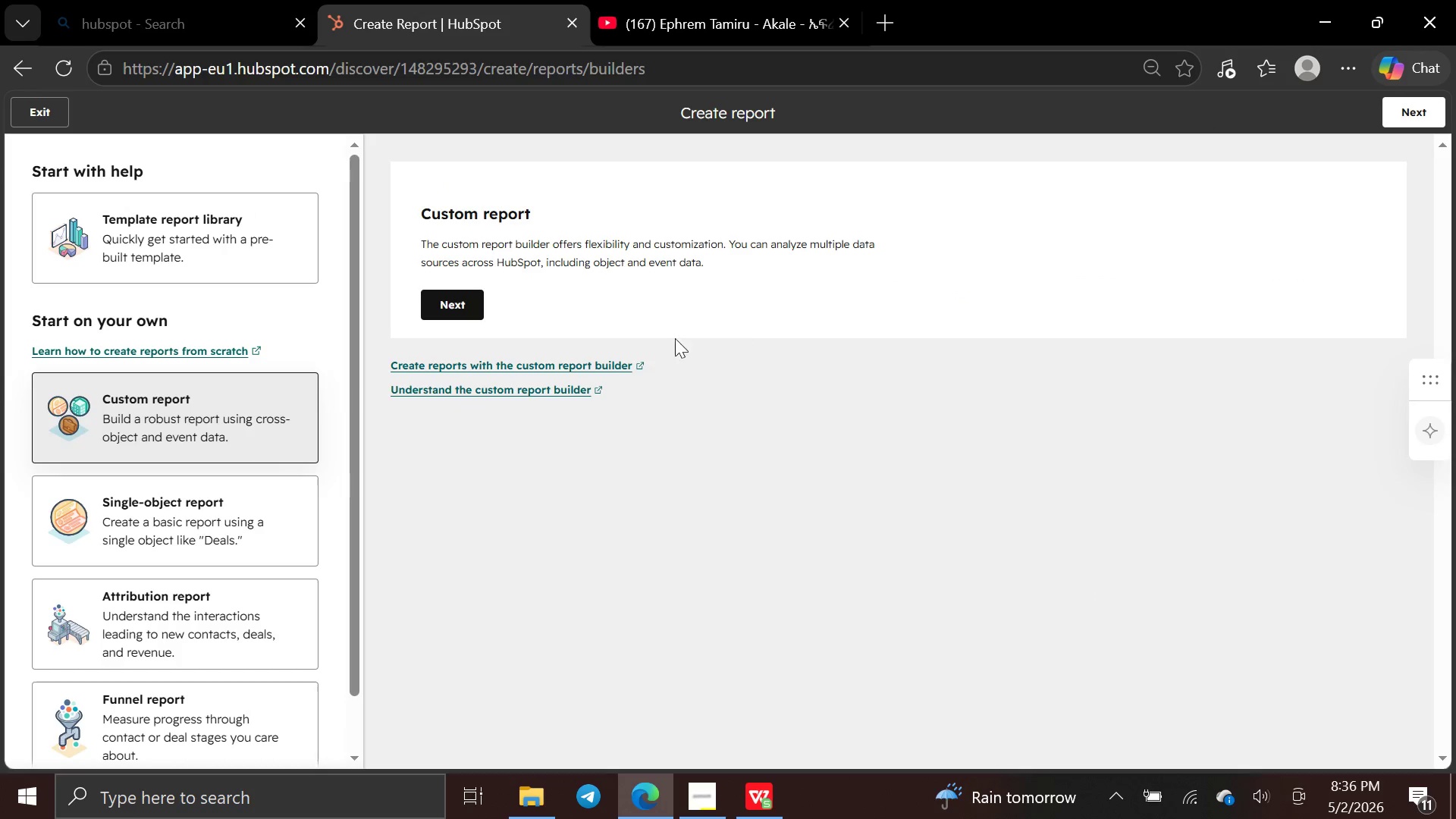 
left_click([447, 293])
 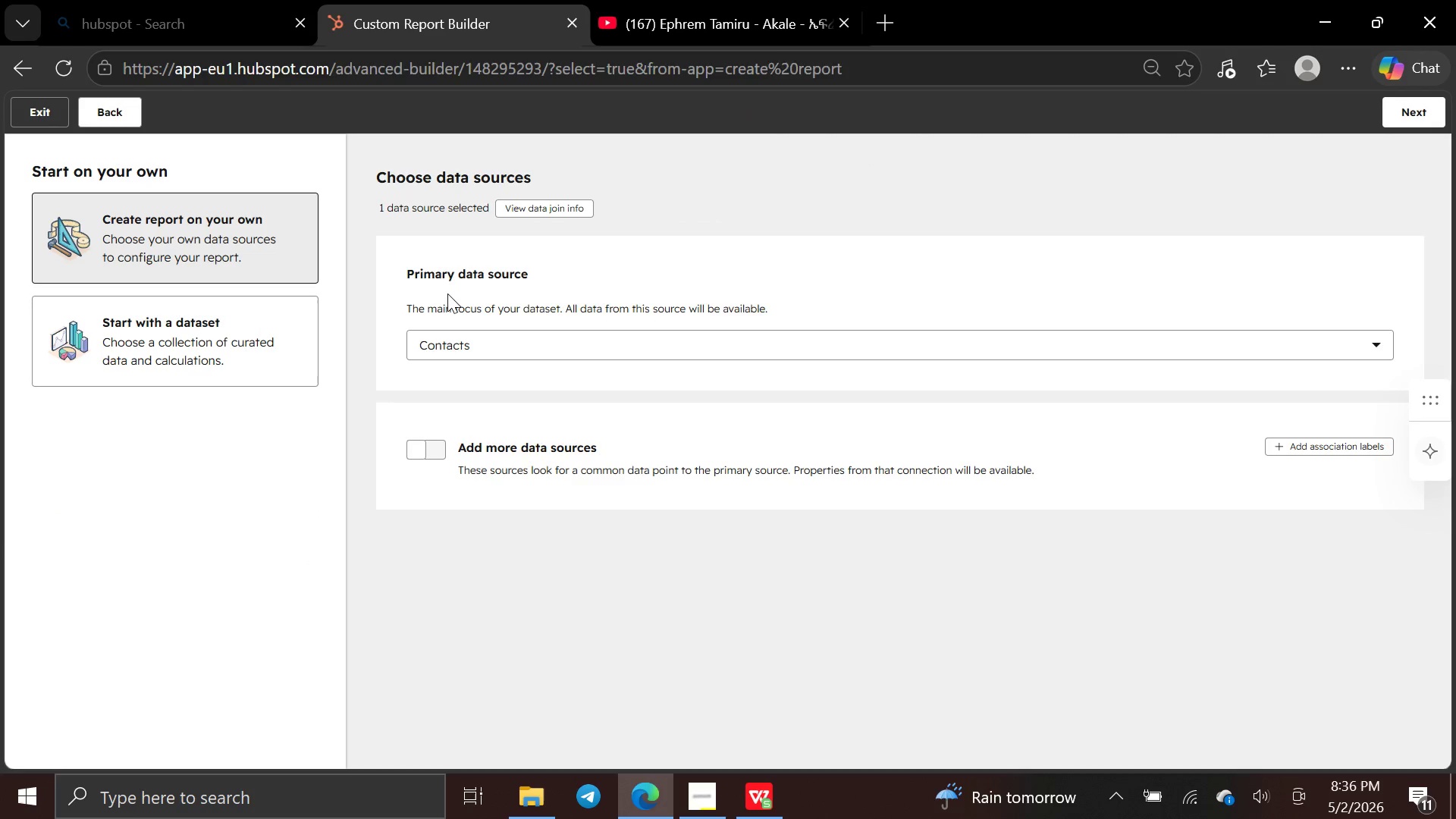 
wait(8.62)
 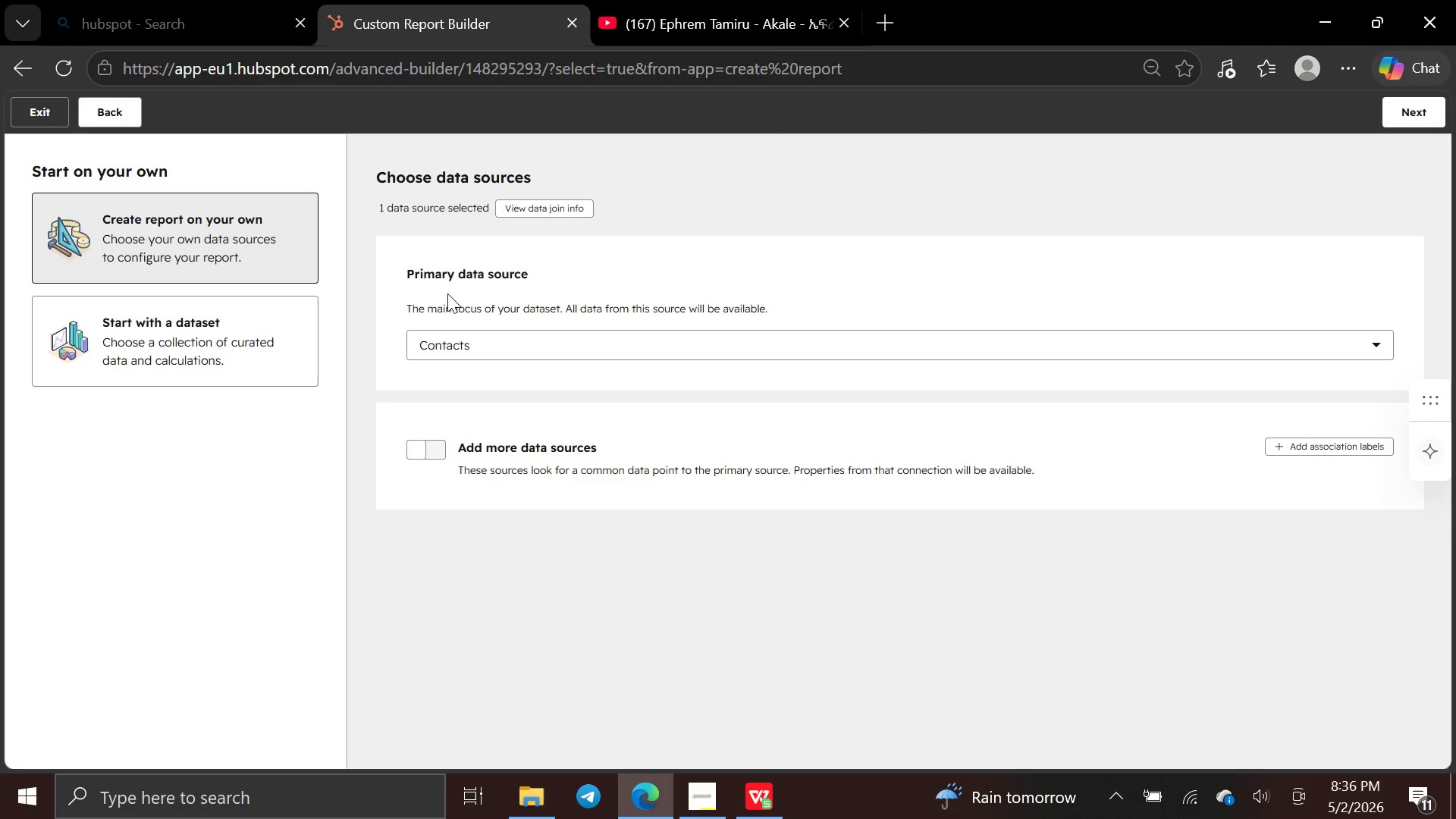 
left_click([1404, 110])
 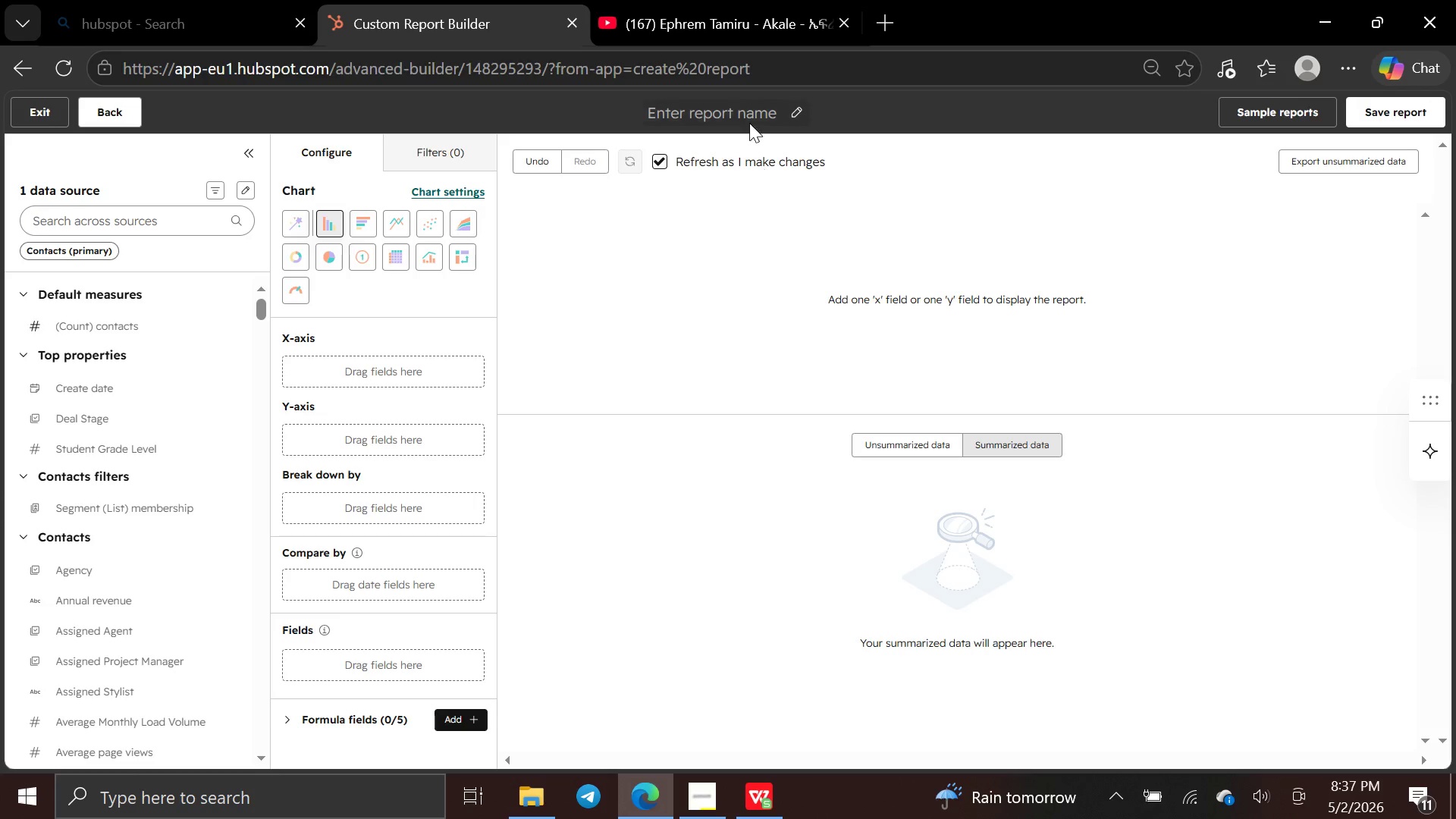 
left_click([741, 102])
 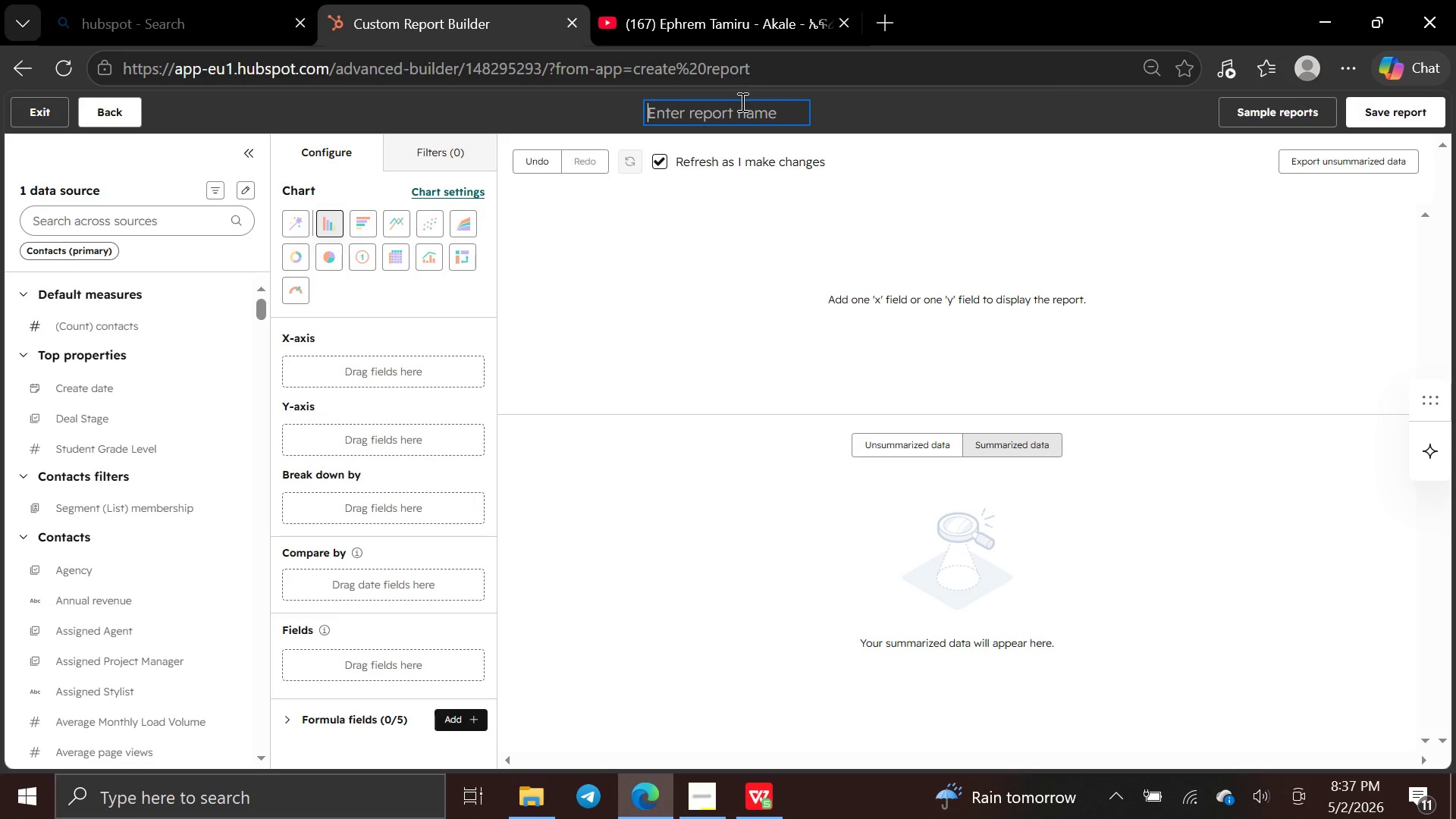 
type(project reven)
 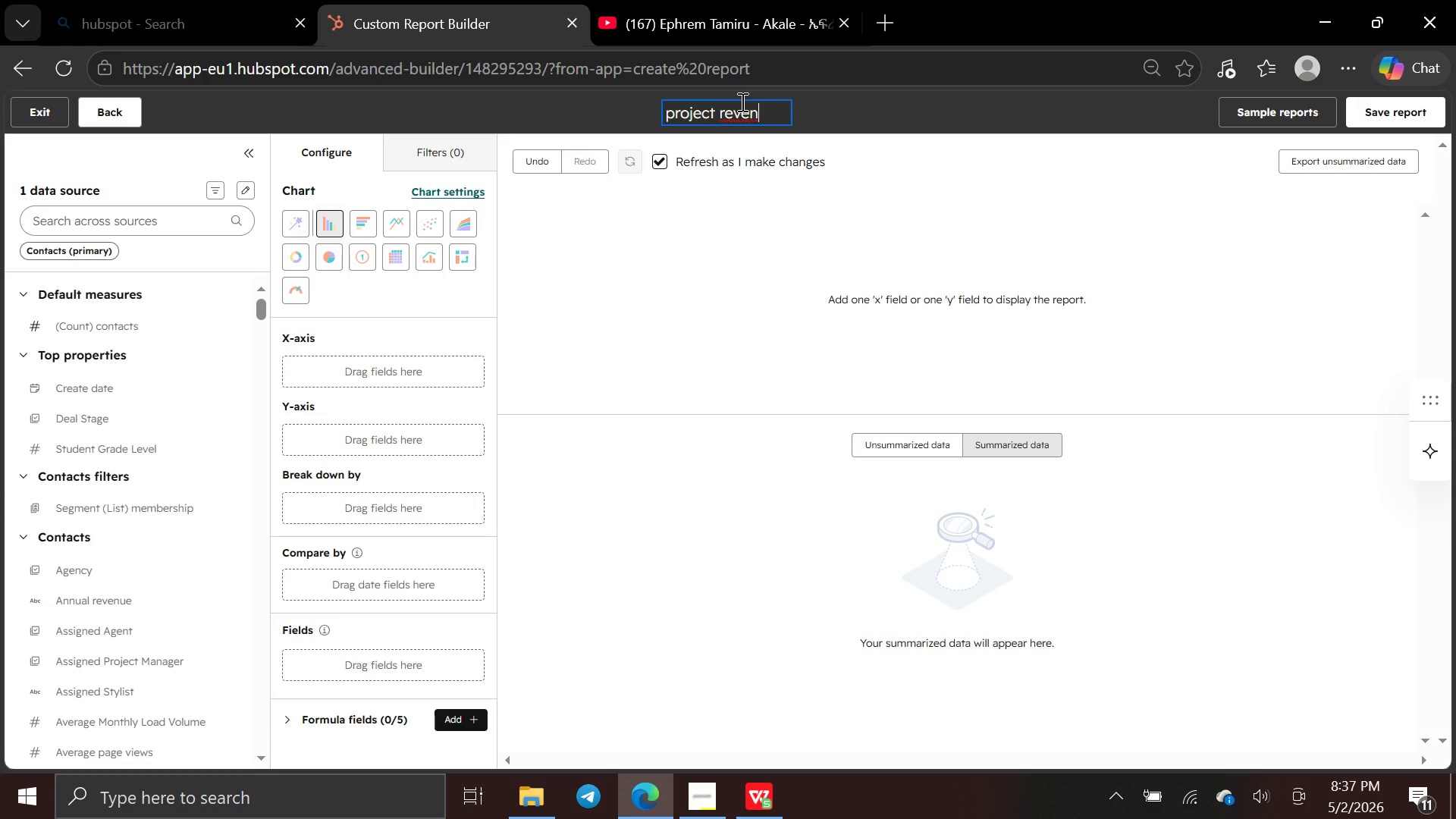 
type(ue by service category)
 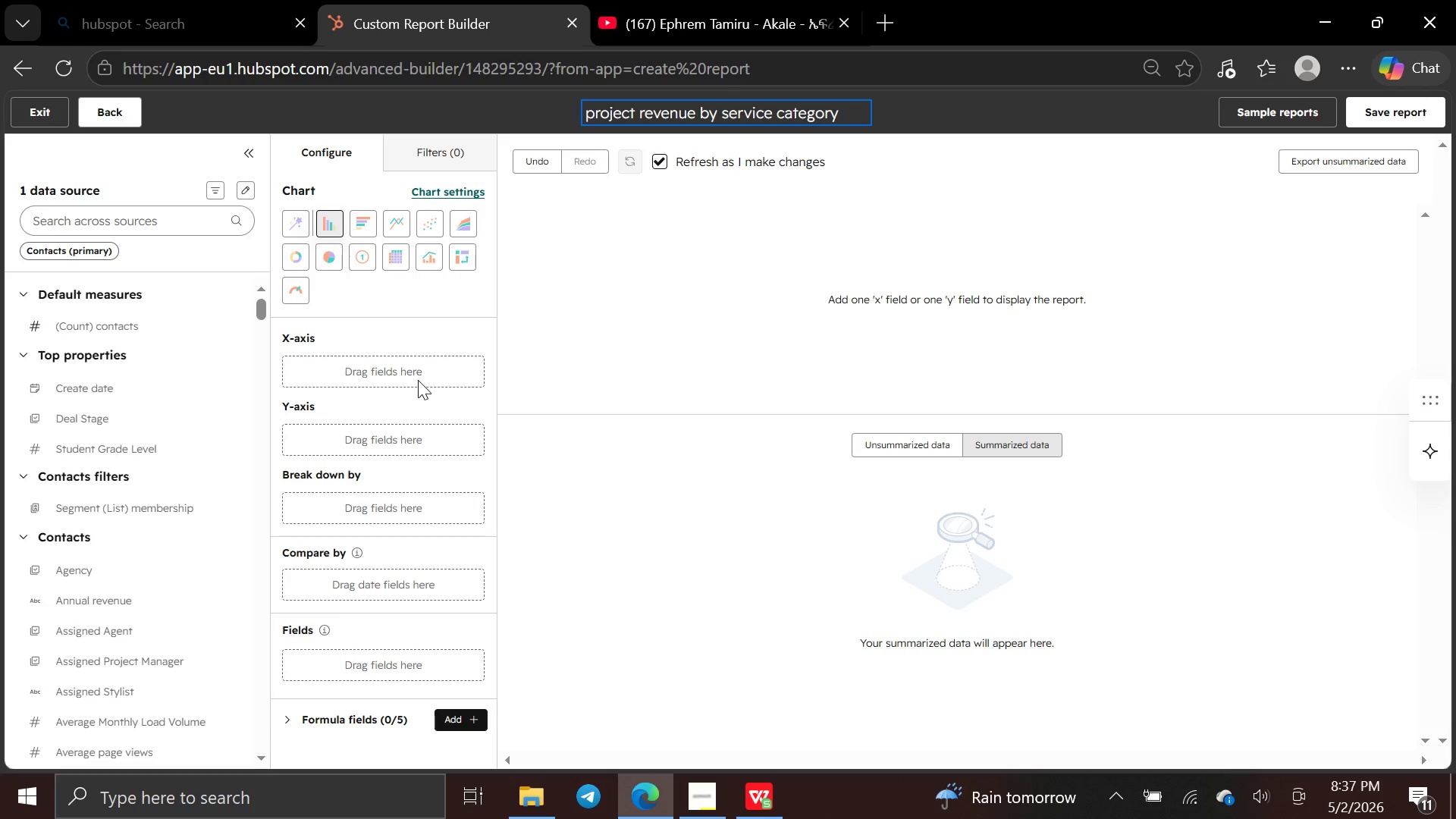 
wait(9.06)
 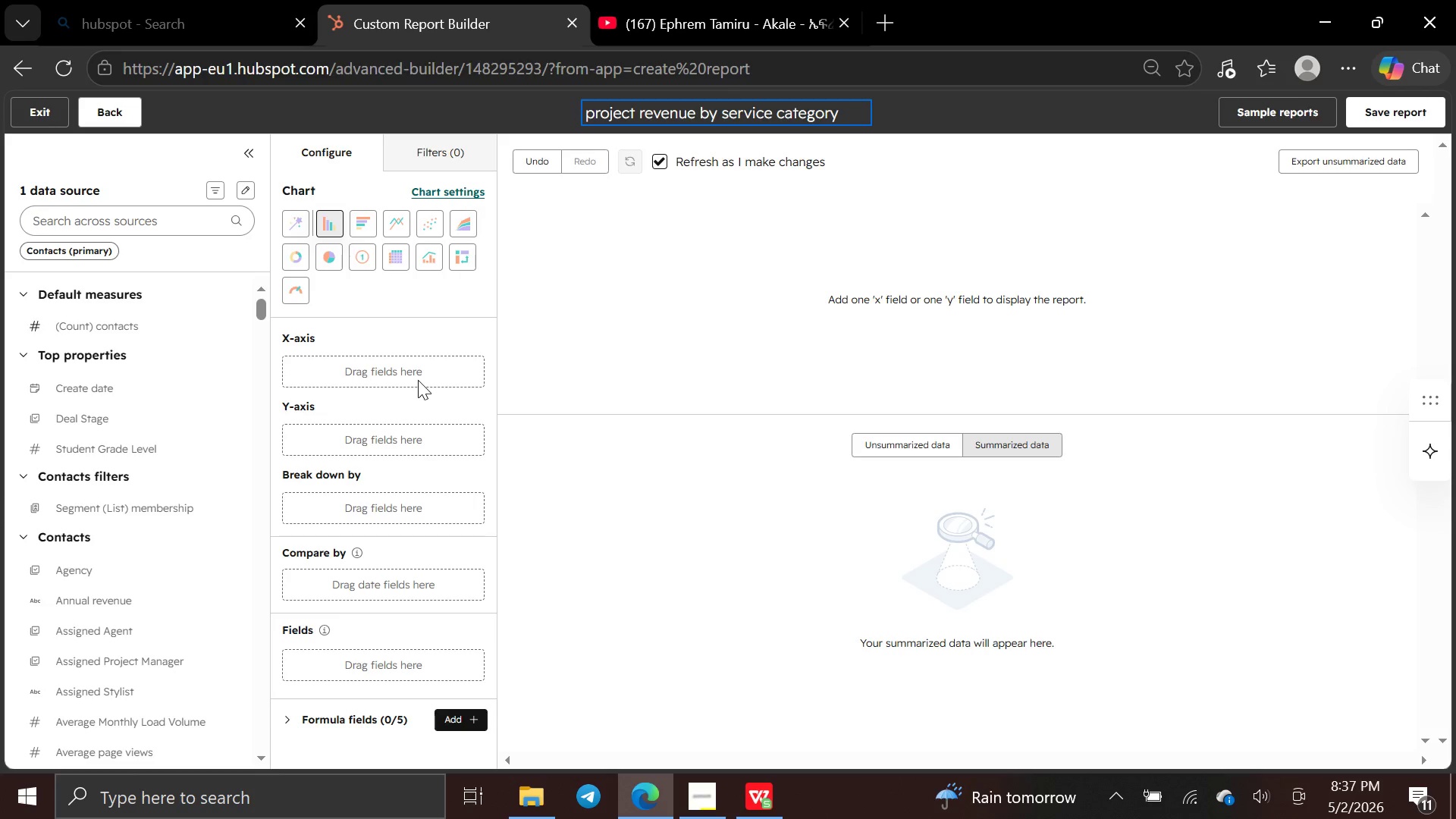 
left_click([175, 221])
 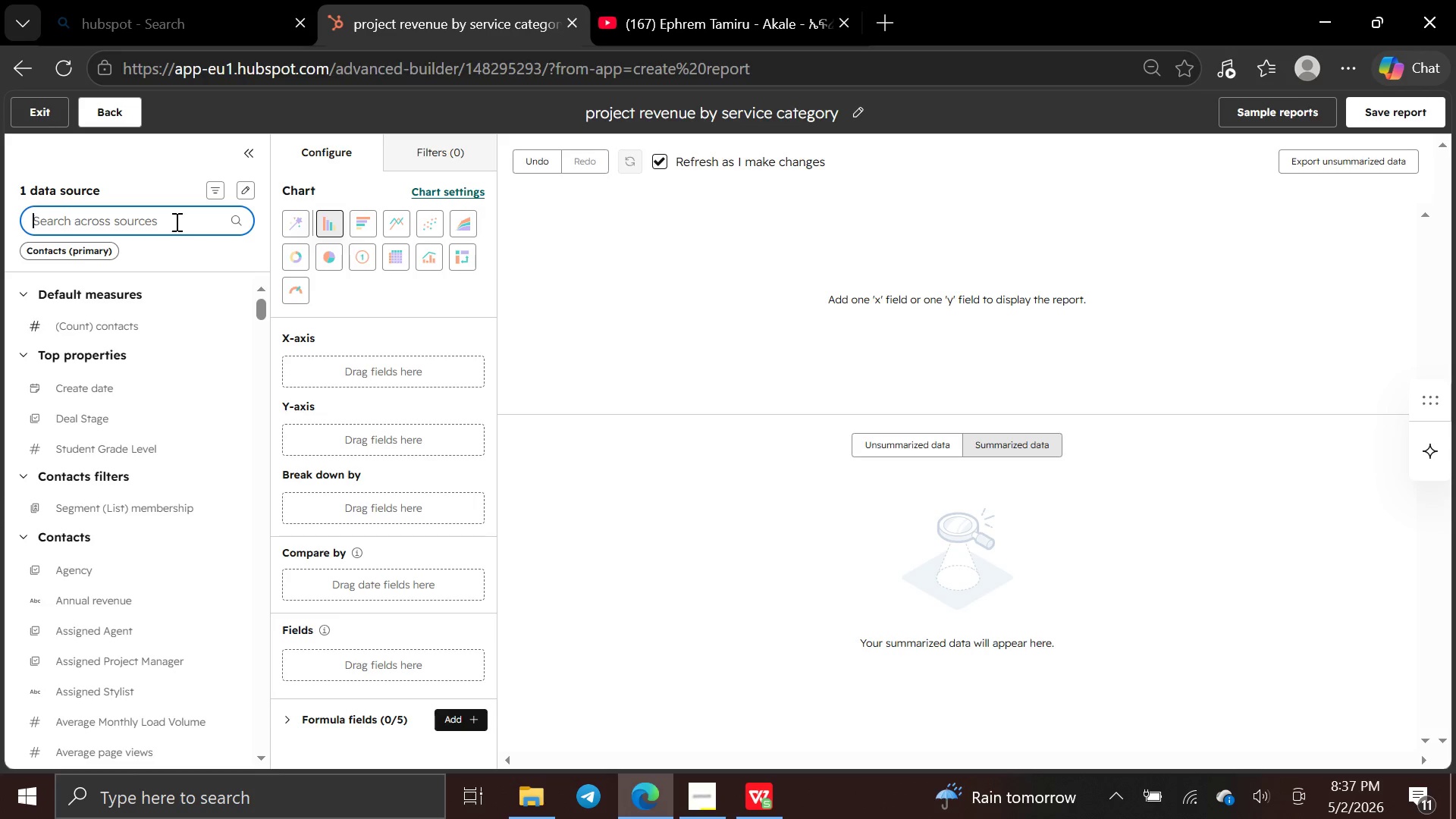 
type(serv)
 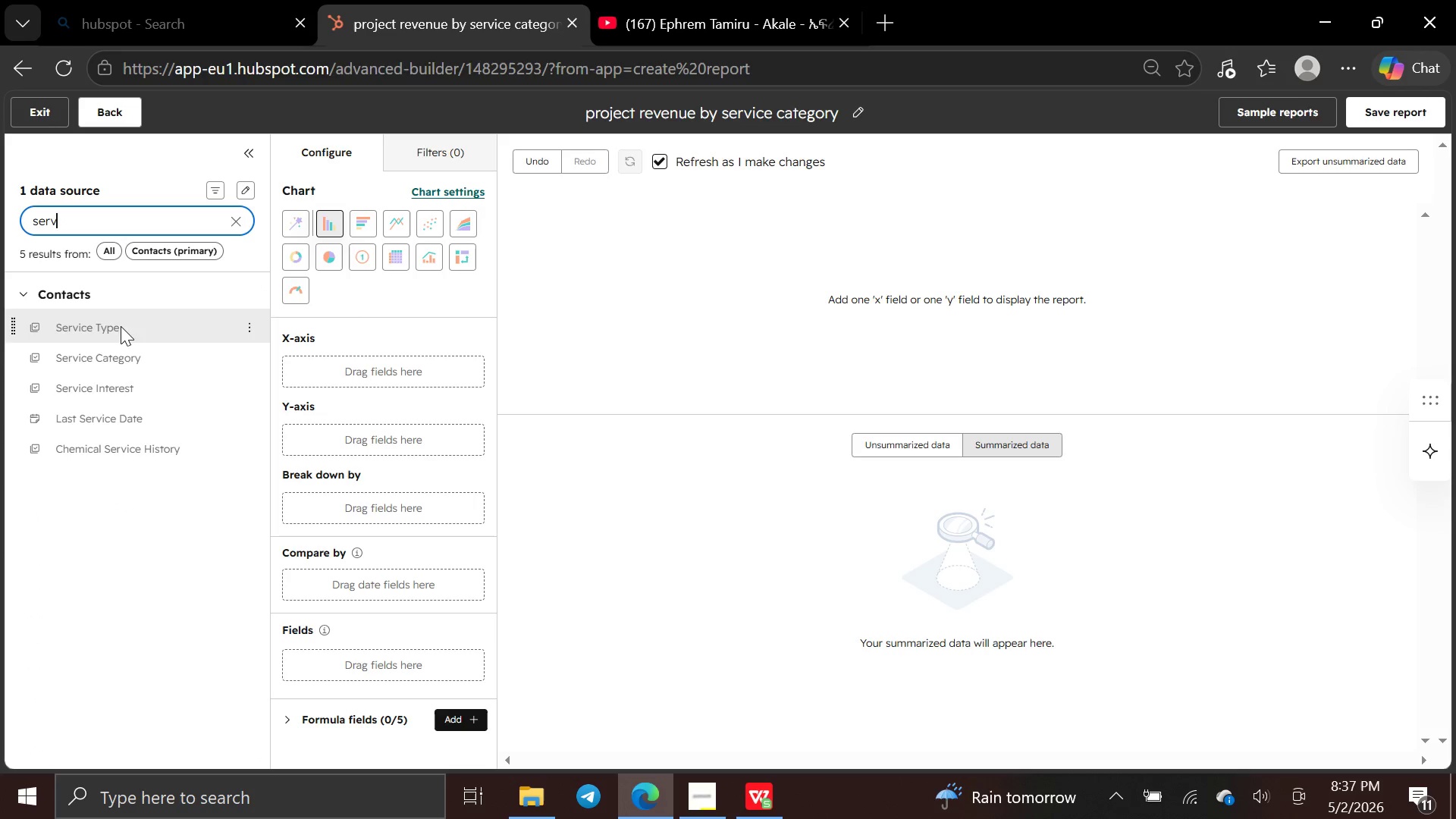 
left_click_drag(start_coordinate=[115, 351], to_coordinate=[297, 359])
 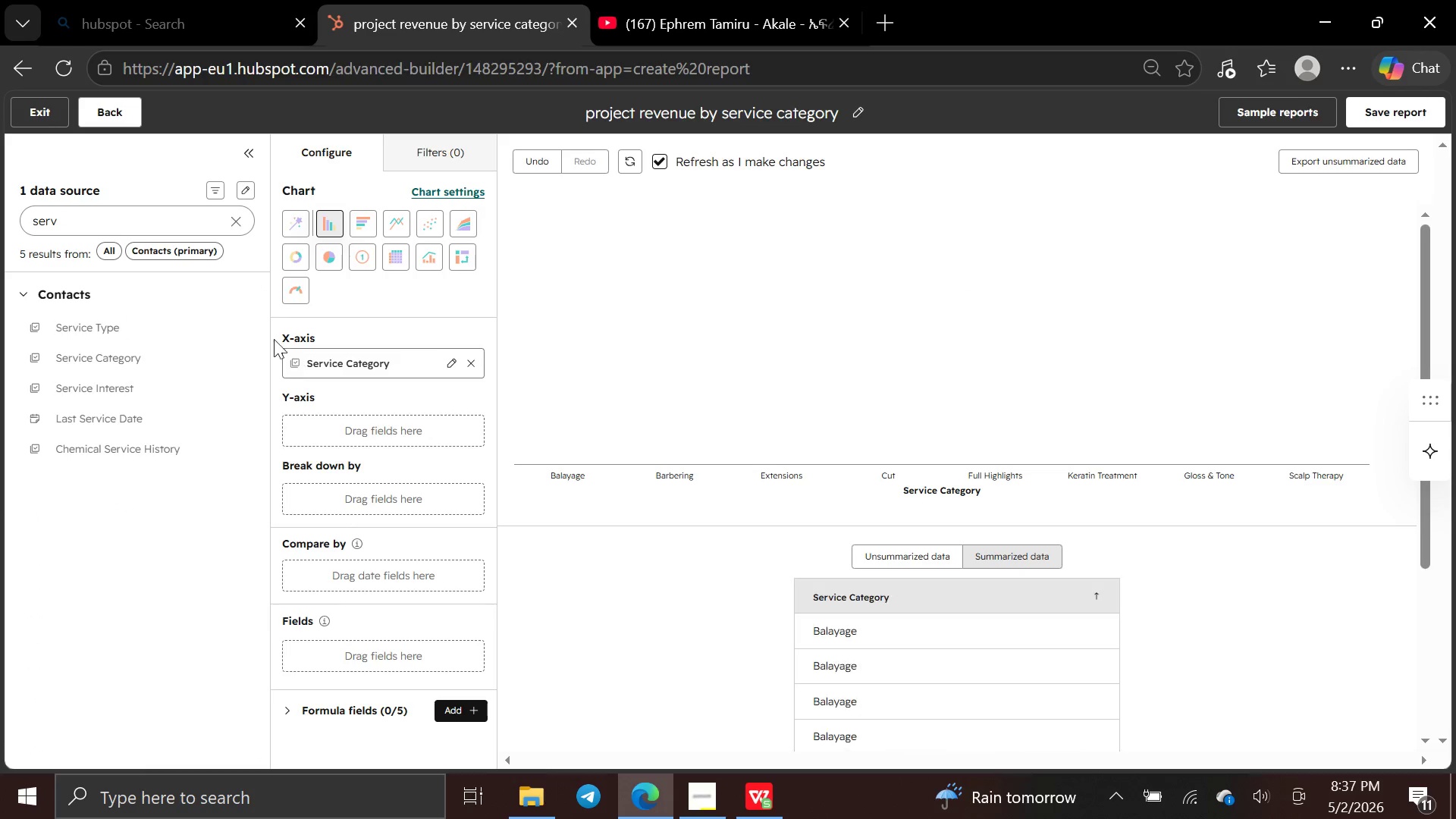 
left_click([175, 226])
 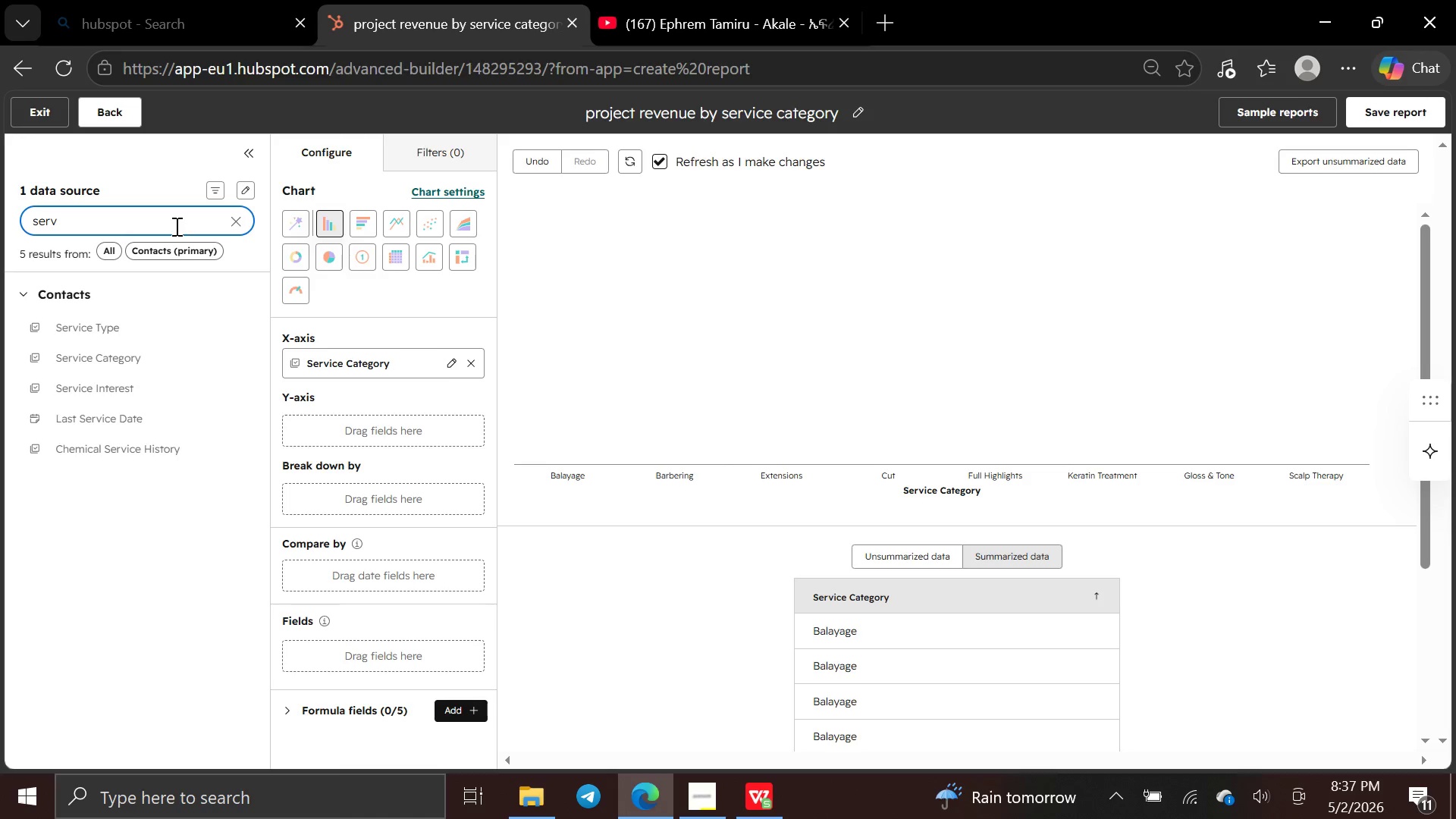 
hold_key(key=Backspace, duration=0.8)
 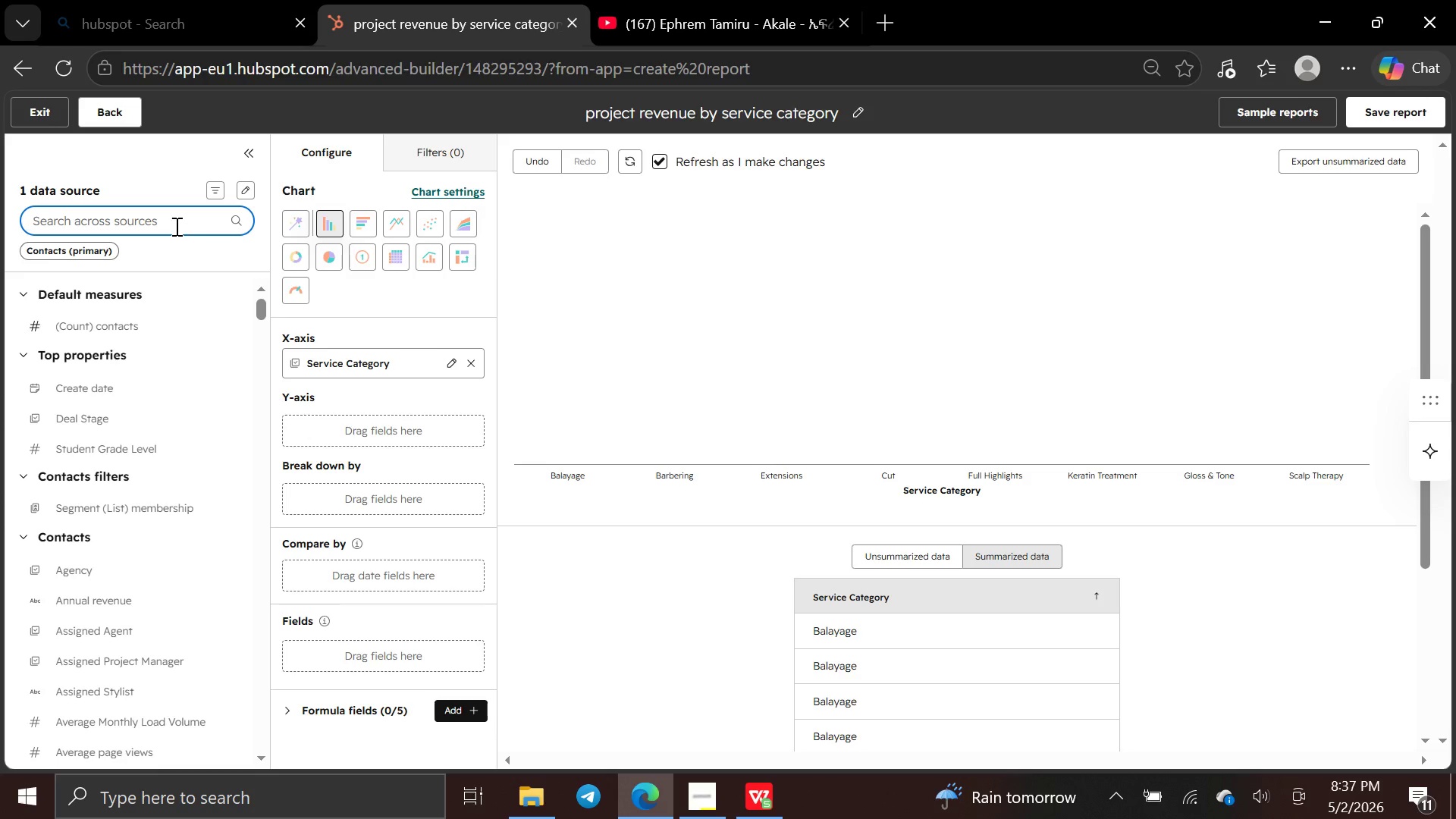 
type(life t)
 